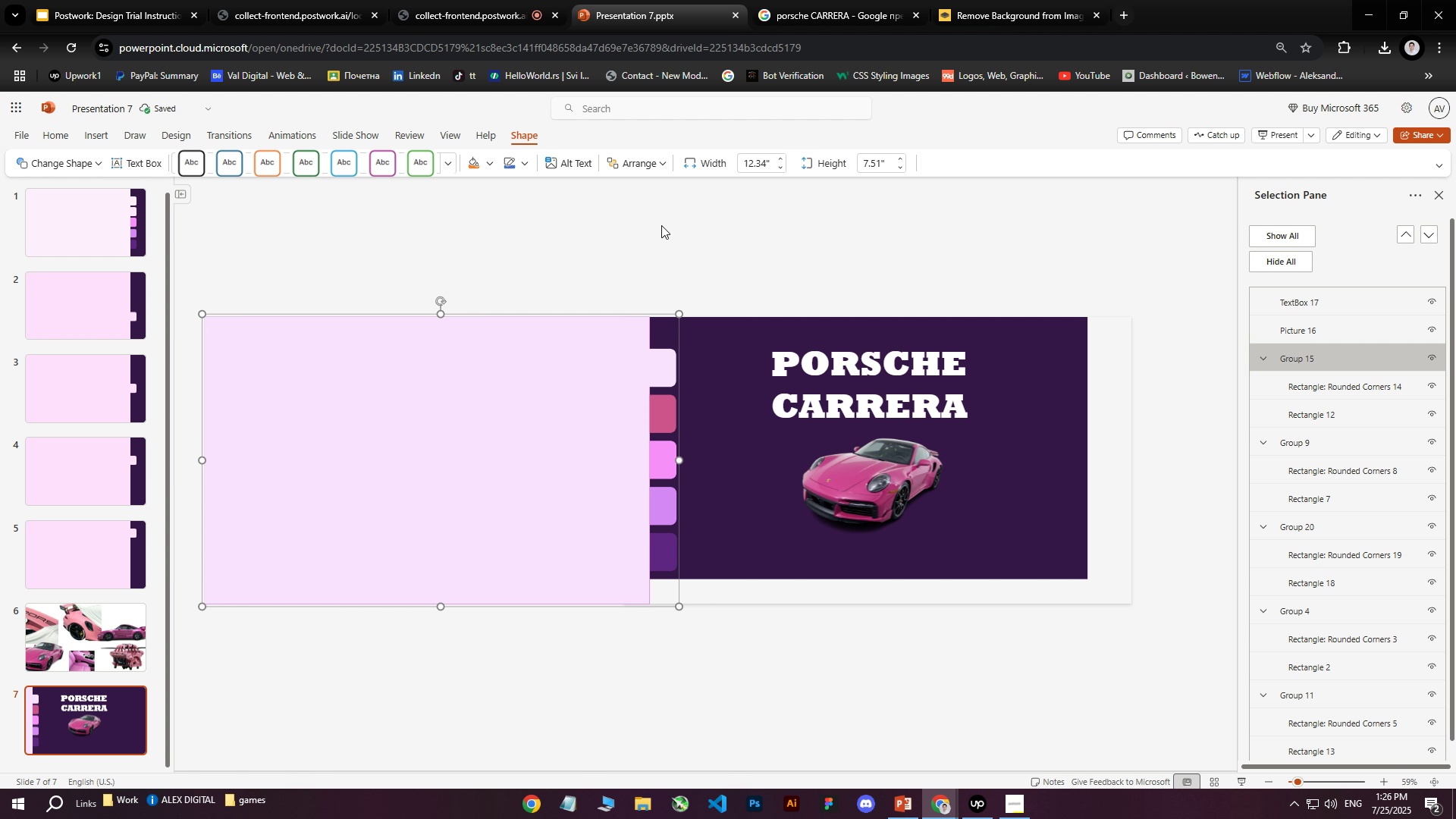 
key(ArrowRight)
 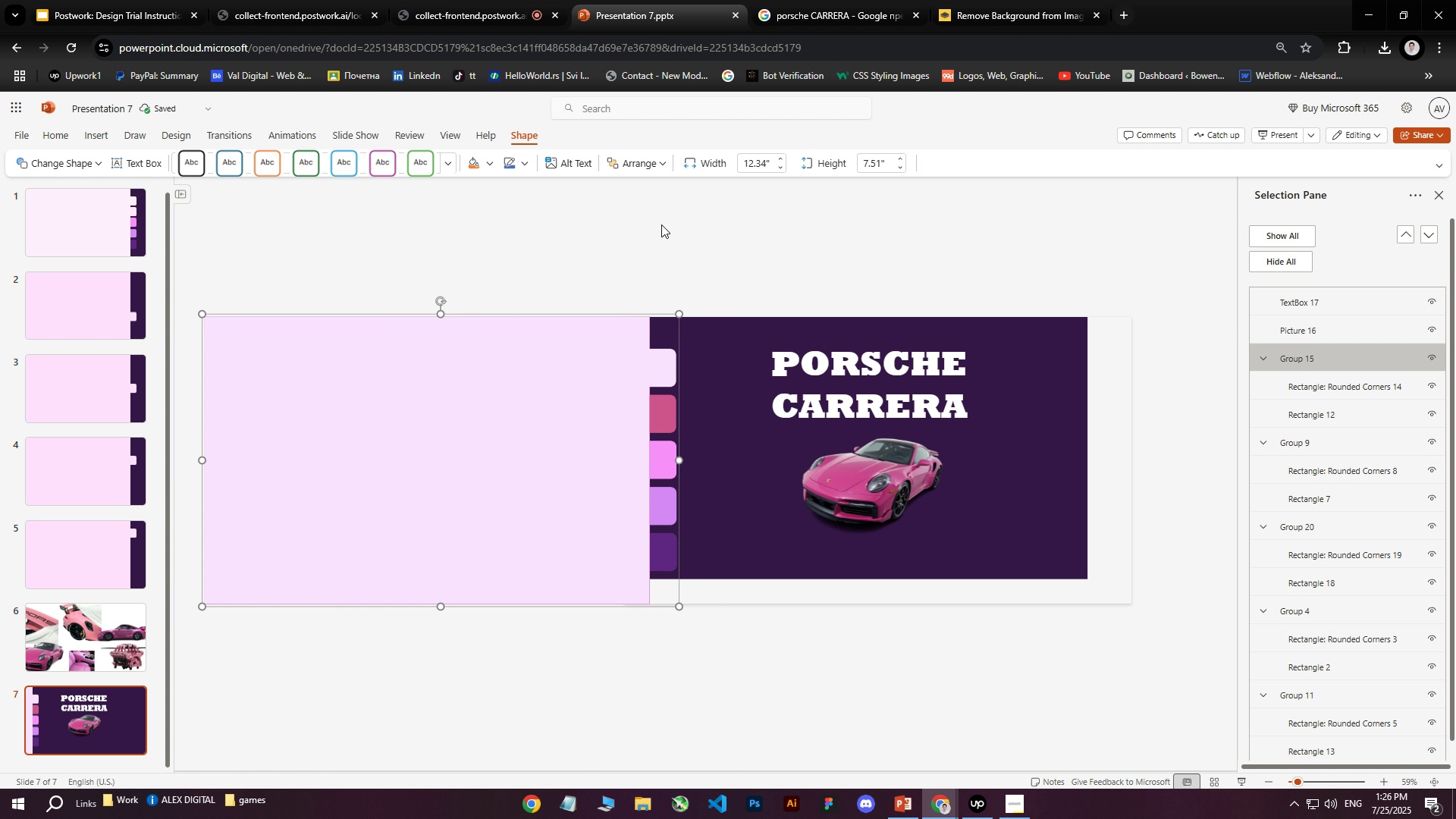 
key(ArrowLeft)
 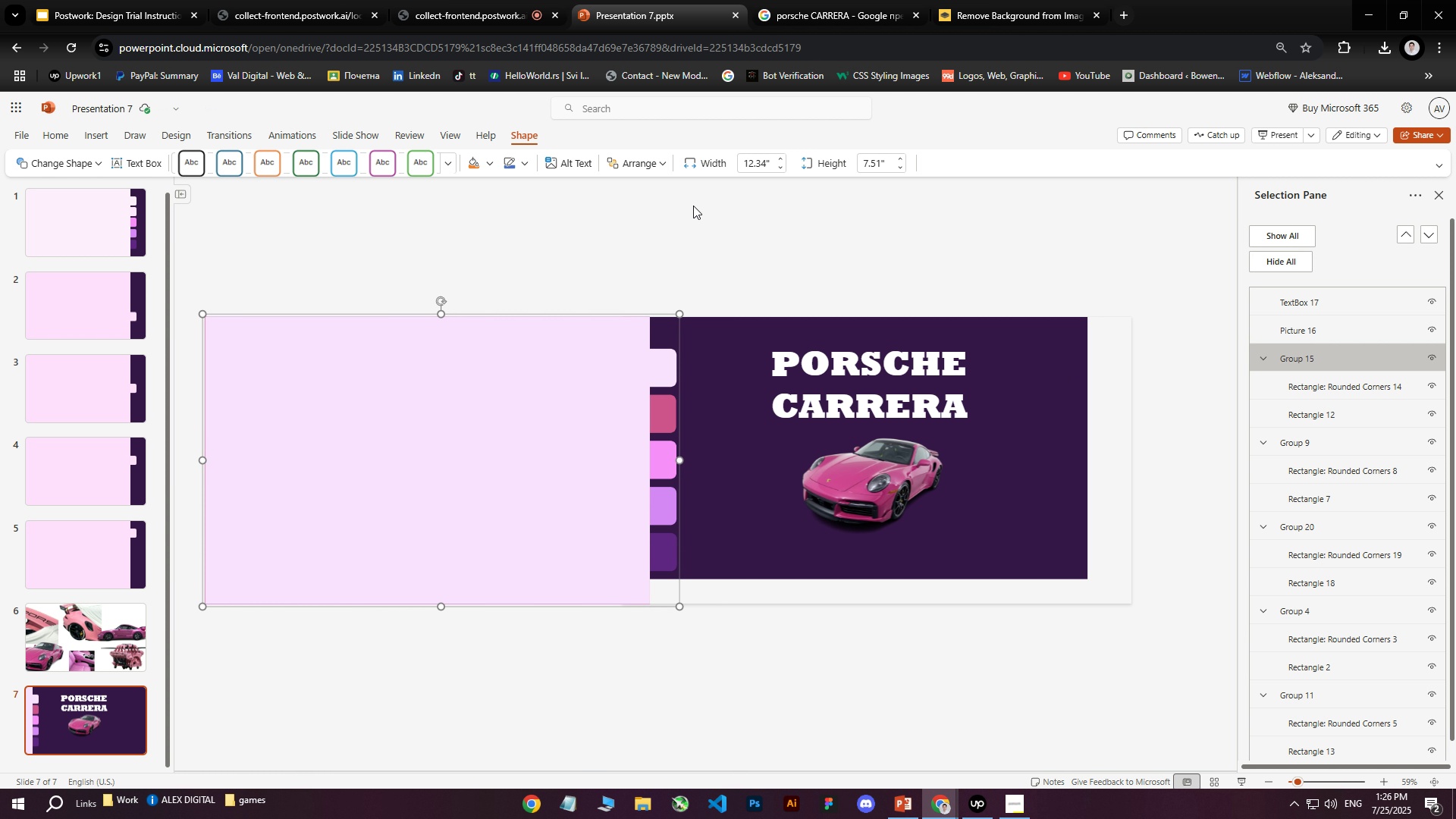 
key(ArrowRight)
 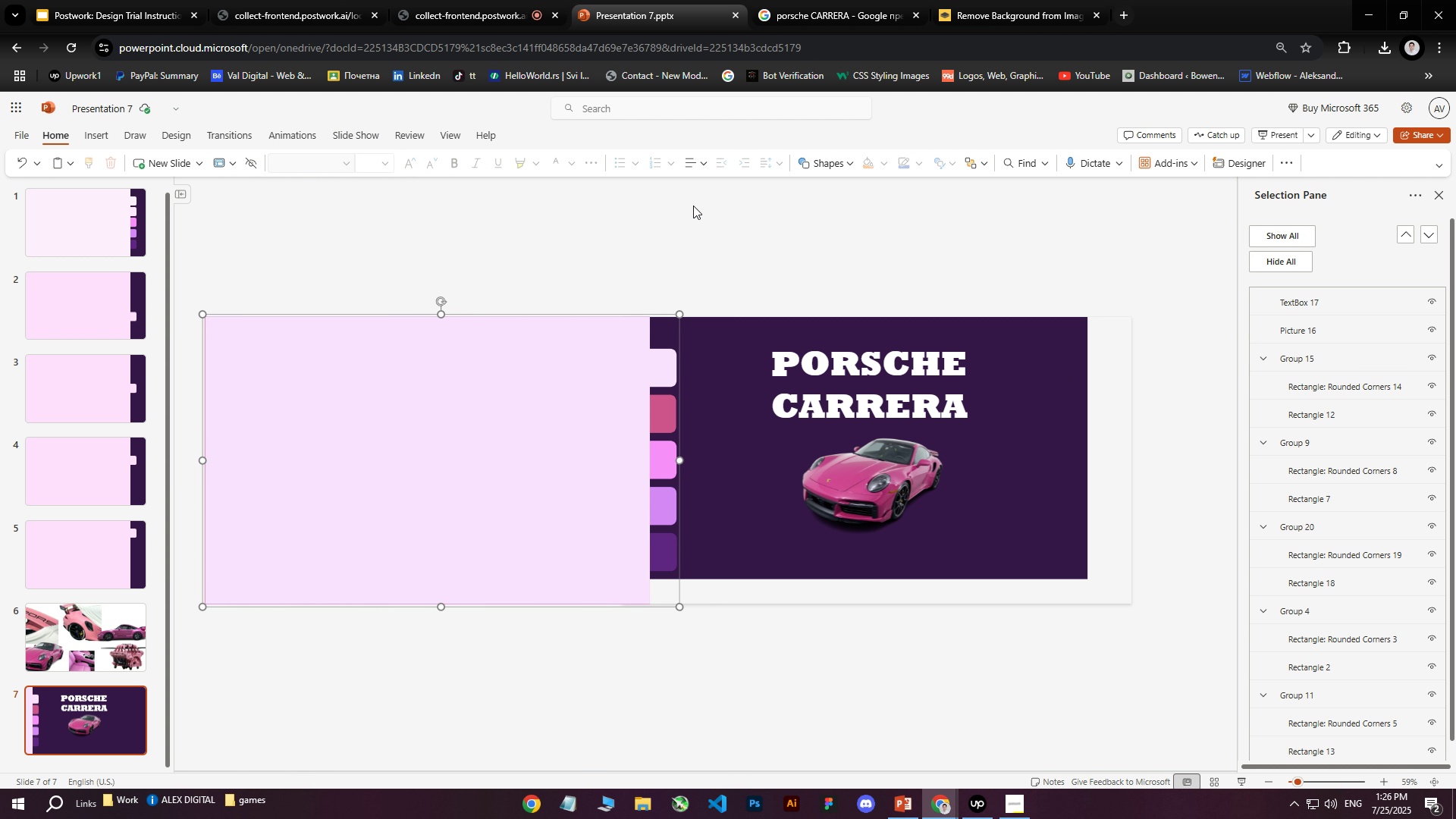 
key(ArrowDown)
 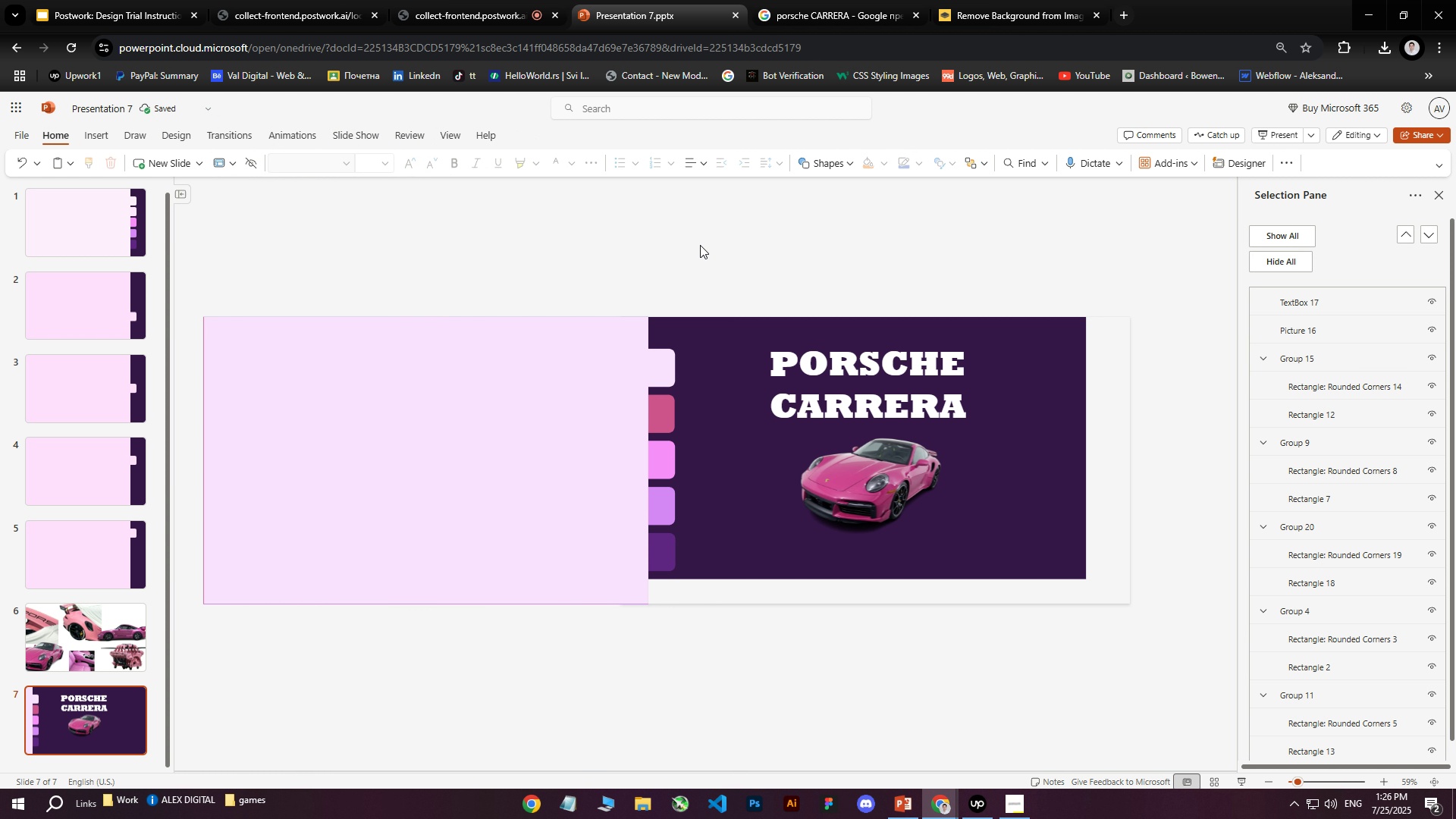 
key(ArrowUp)
 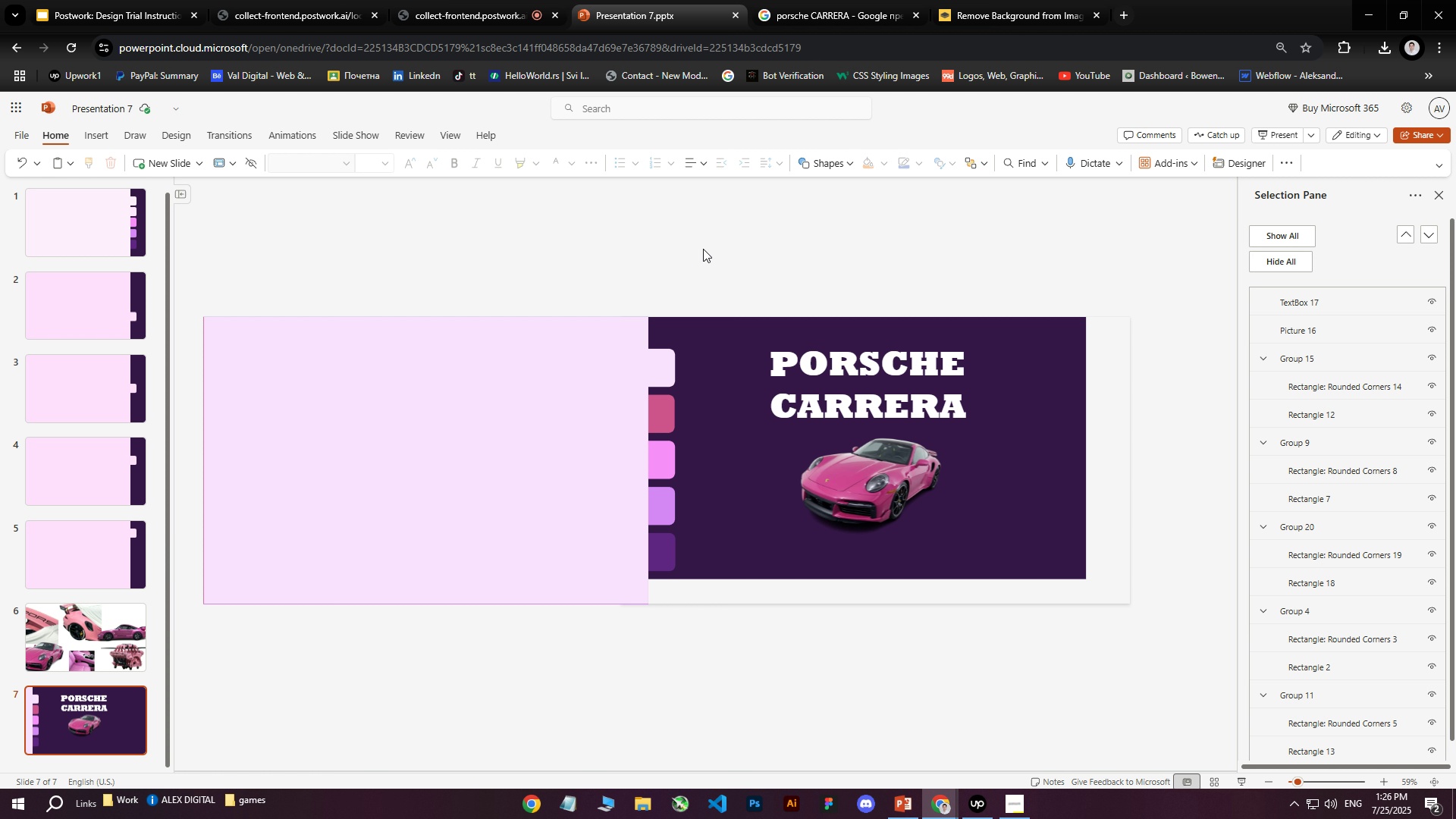 
left_click([693, 206])
 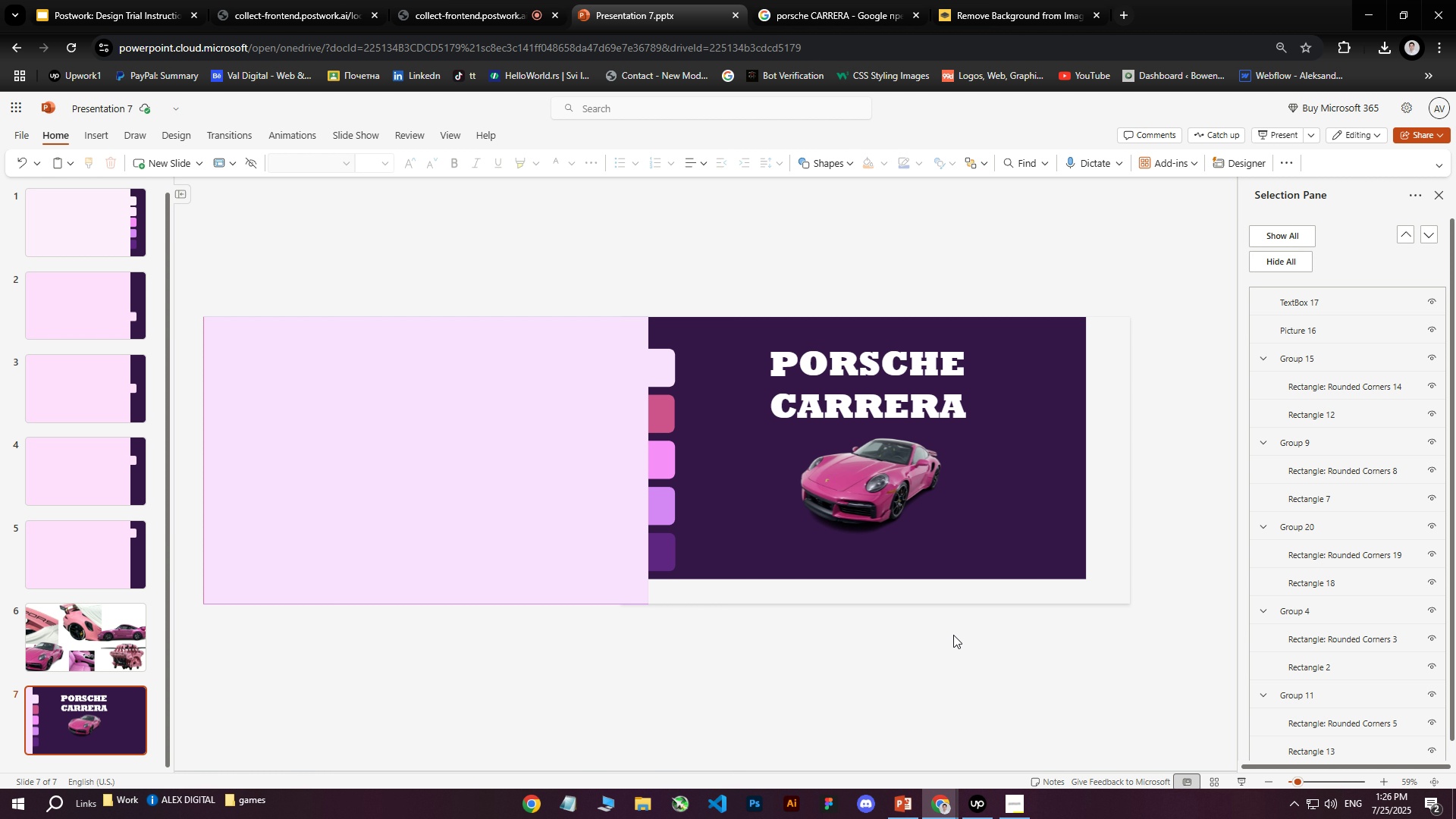 
left_click([693, 206])
 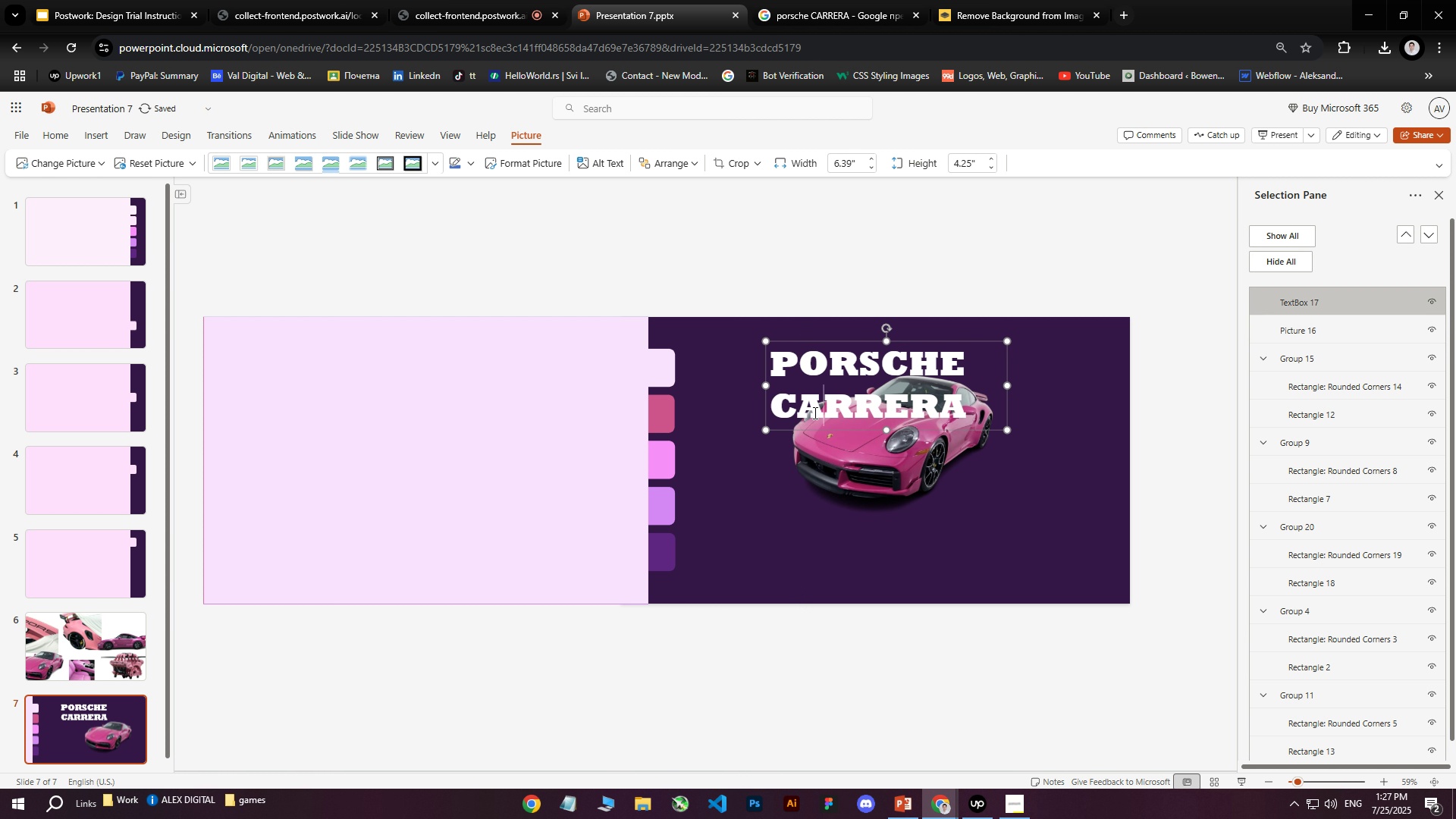 
wait(33.98)
 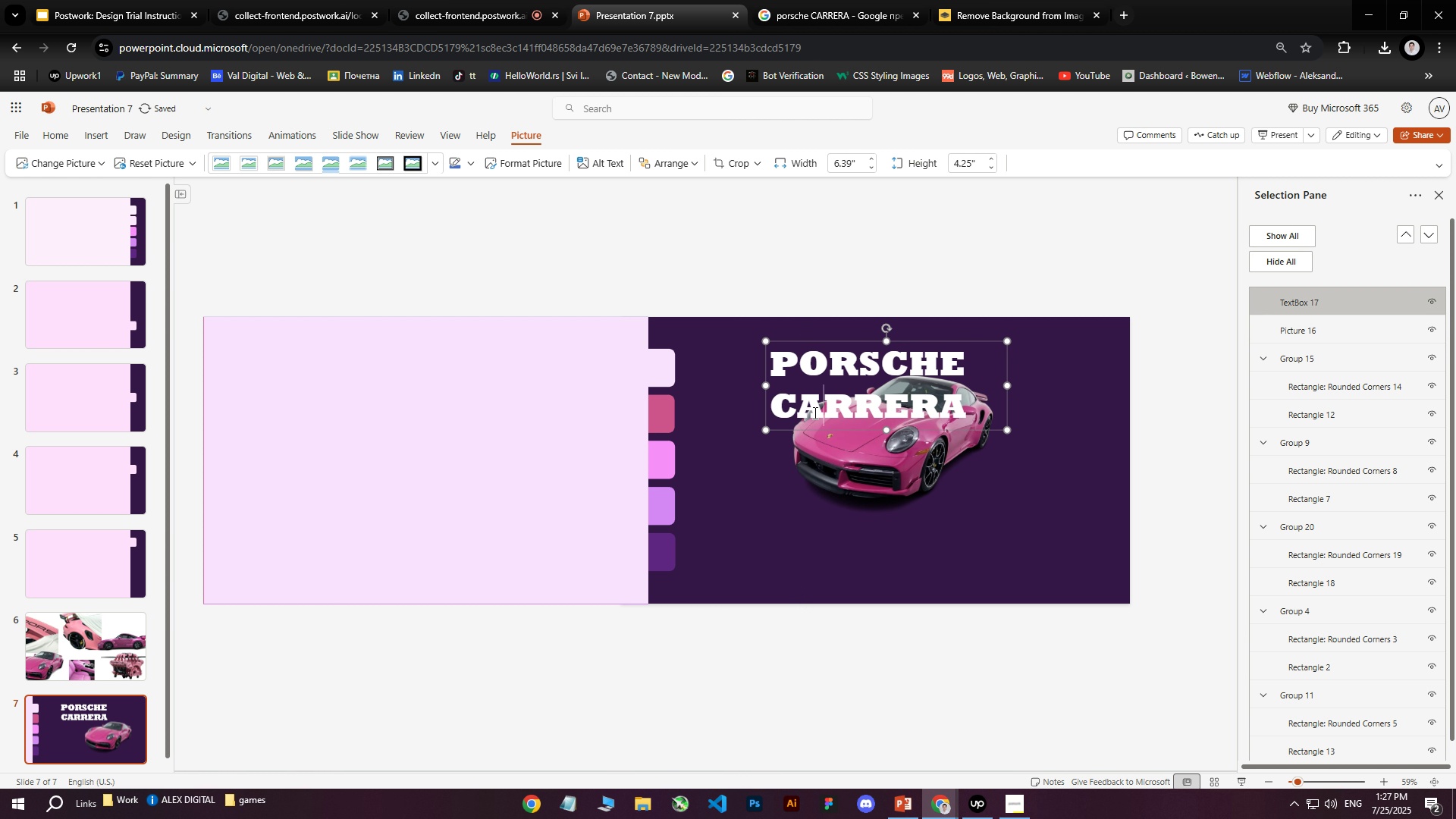 
left_click([860, 485])
 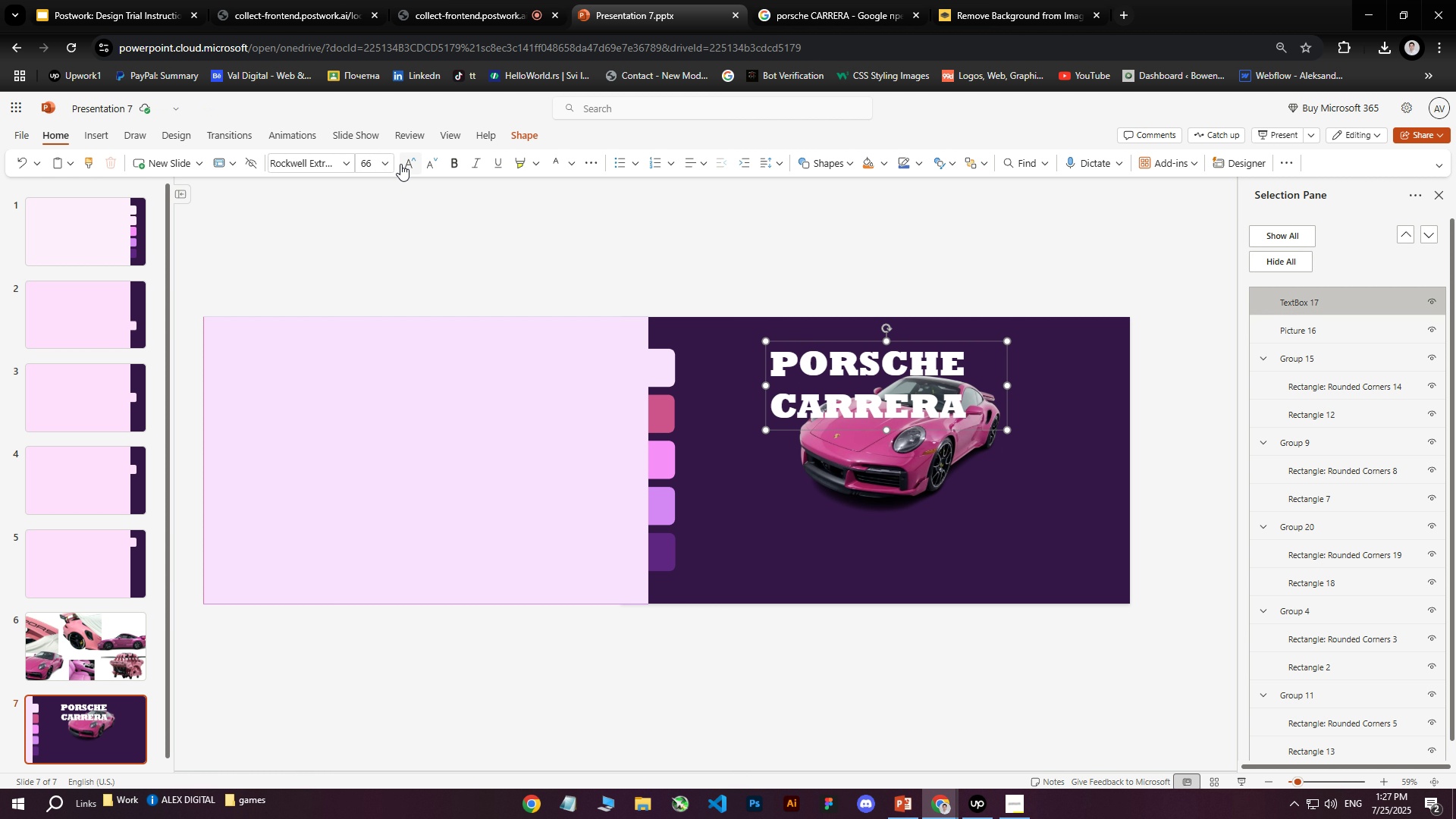 
left_click_drag(start_coordinate=[900, 471], to_coordinate=[911, 482])
 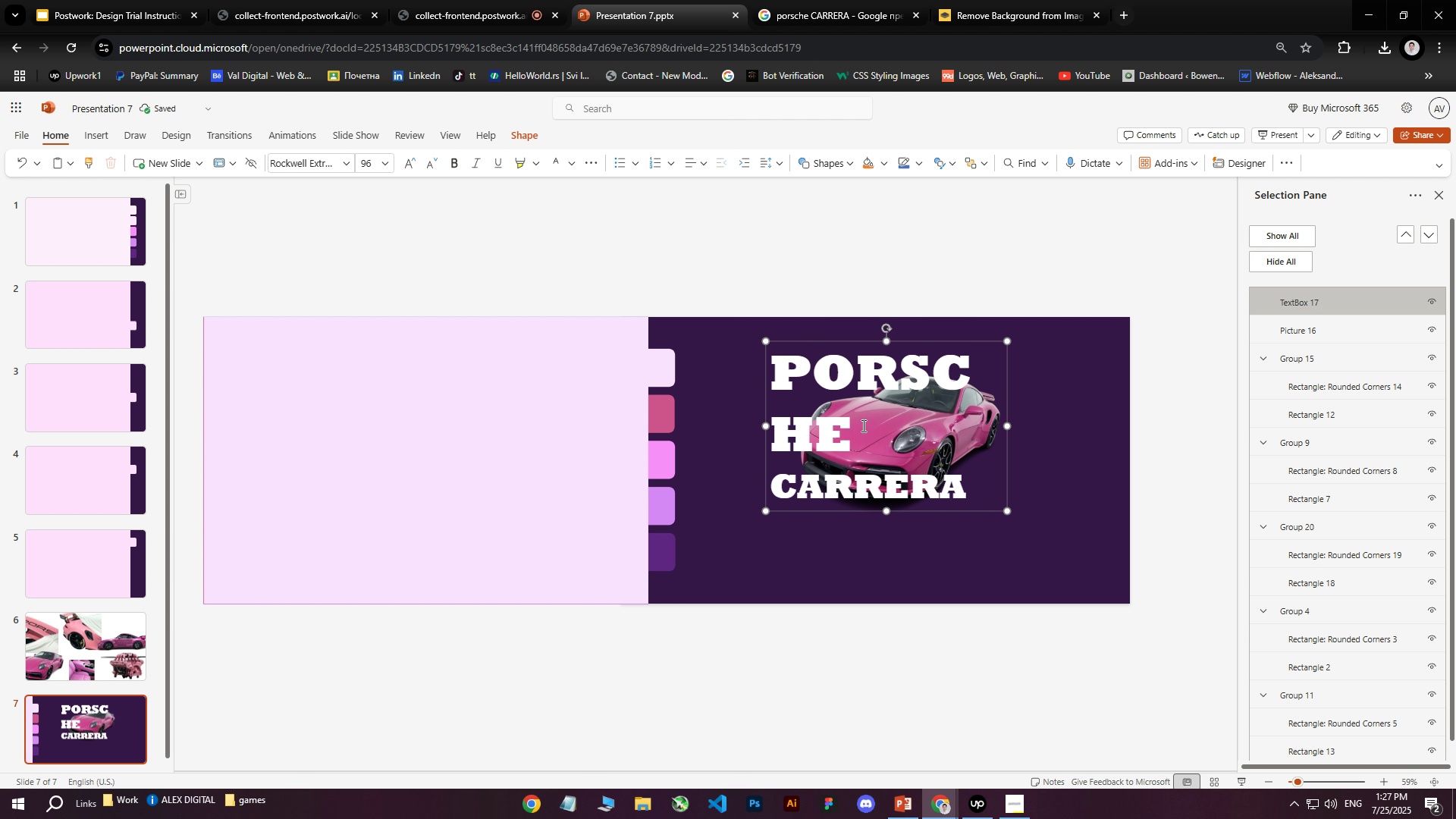 
double_click([737, 328])
 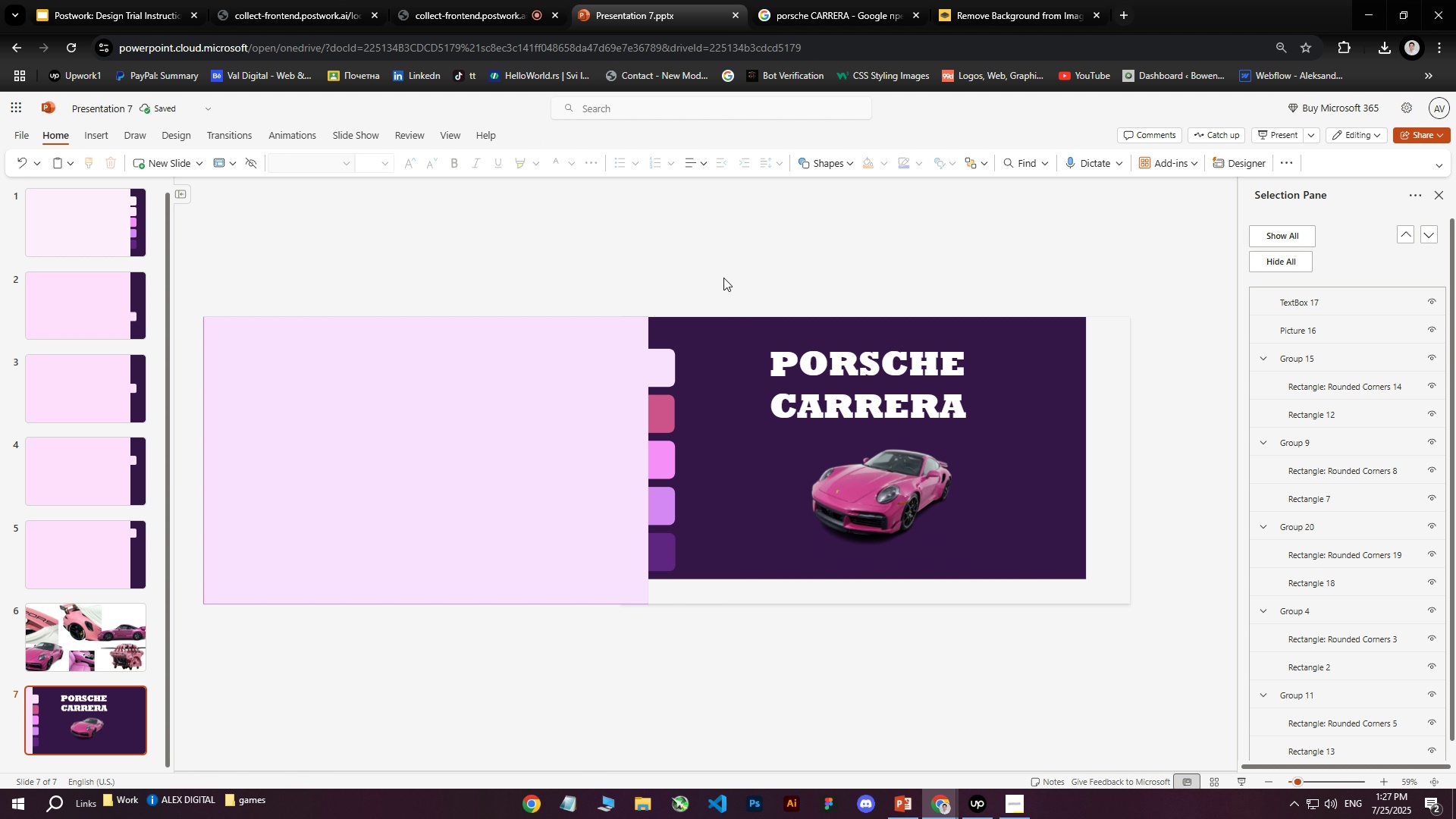 
triple_click([692, 267])
 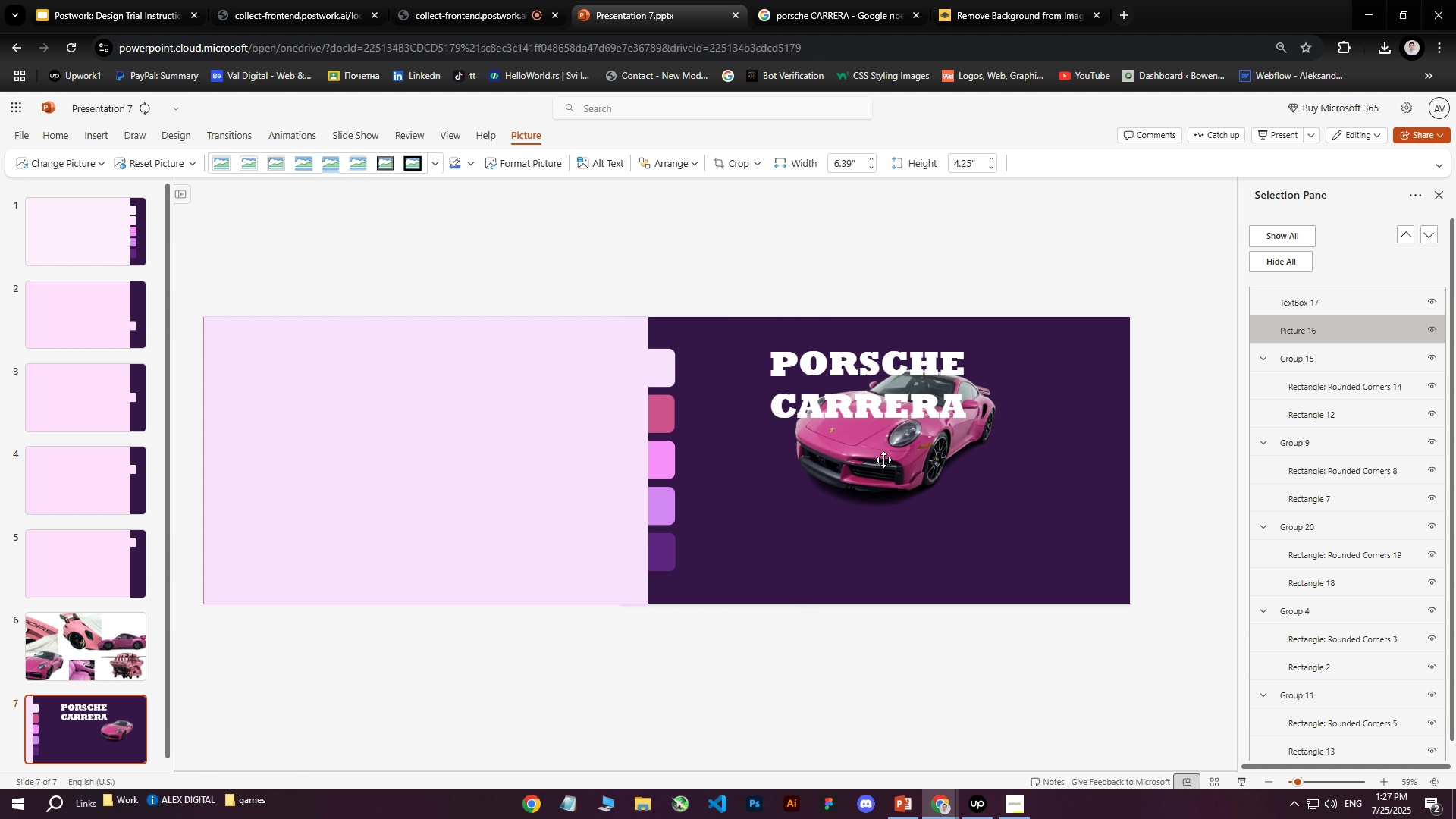 
wait(20.13)
 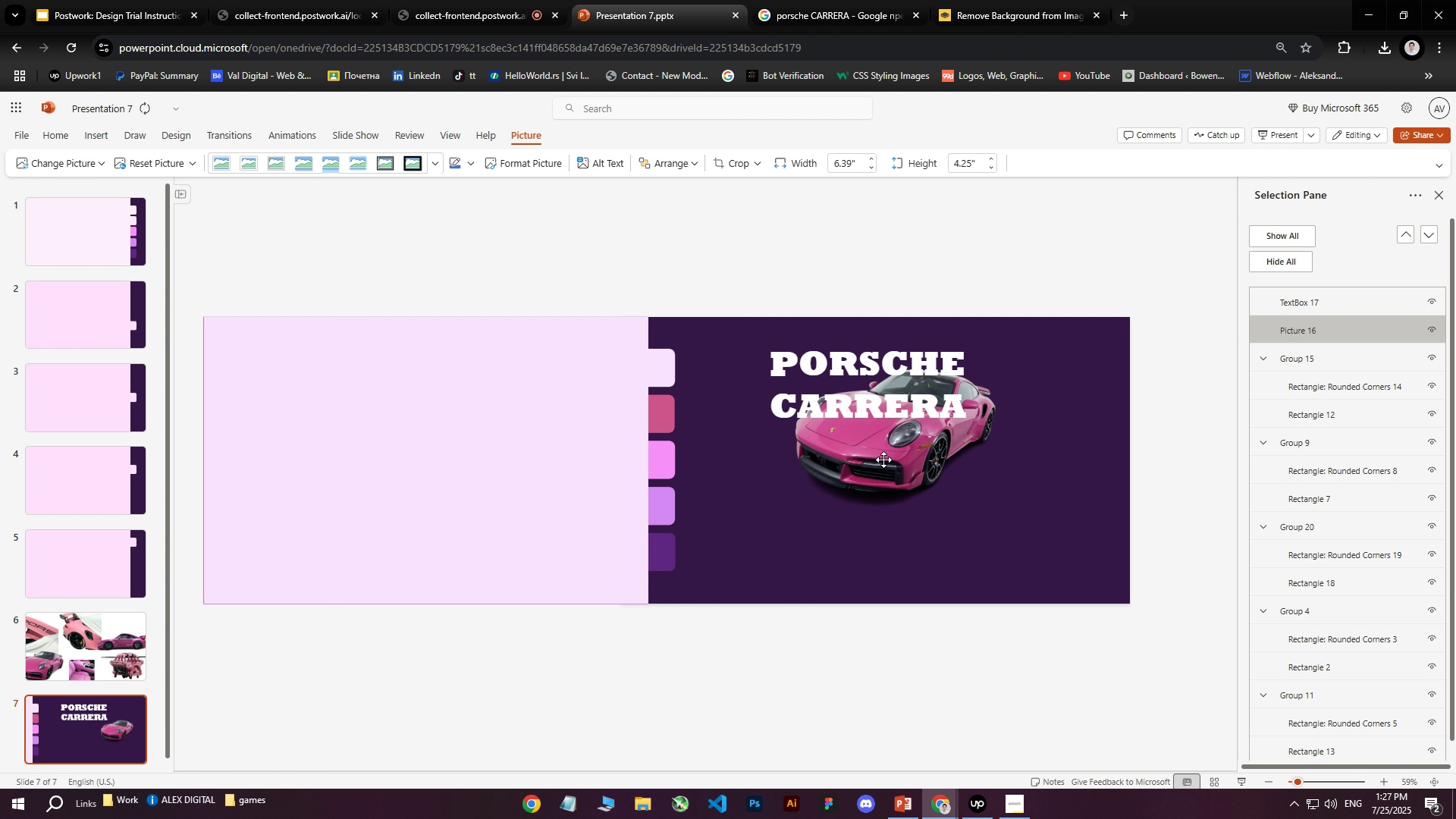 
key(Escape)
 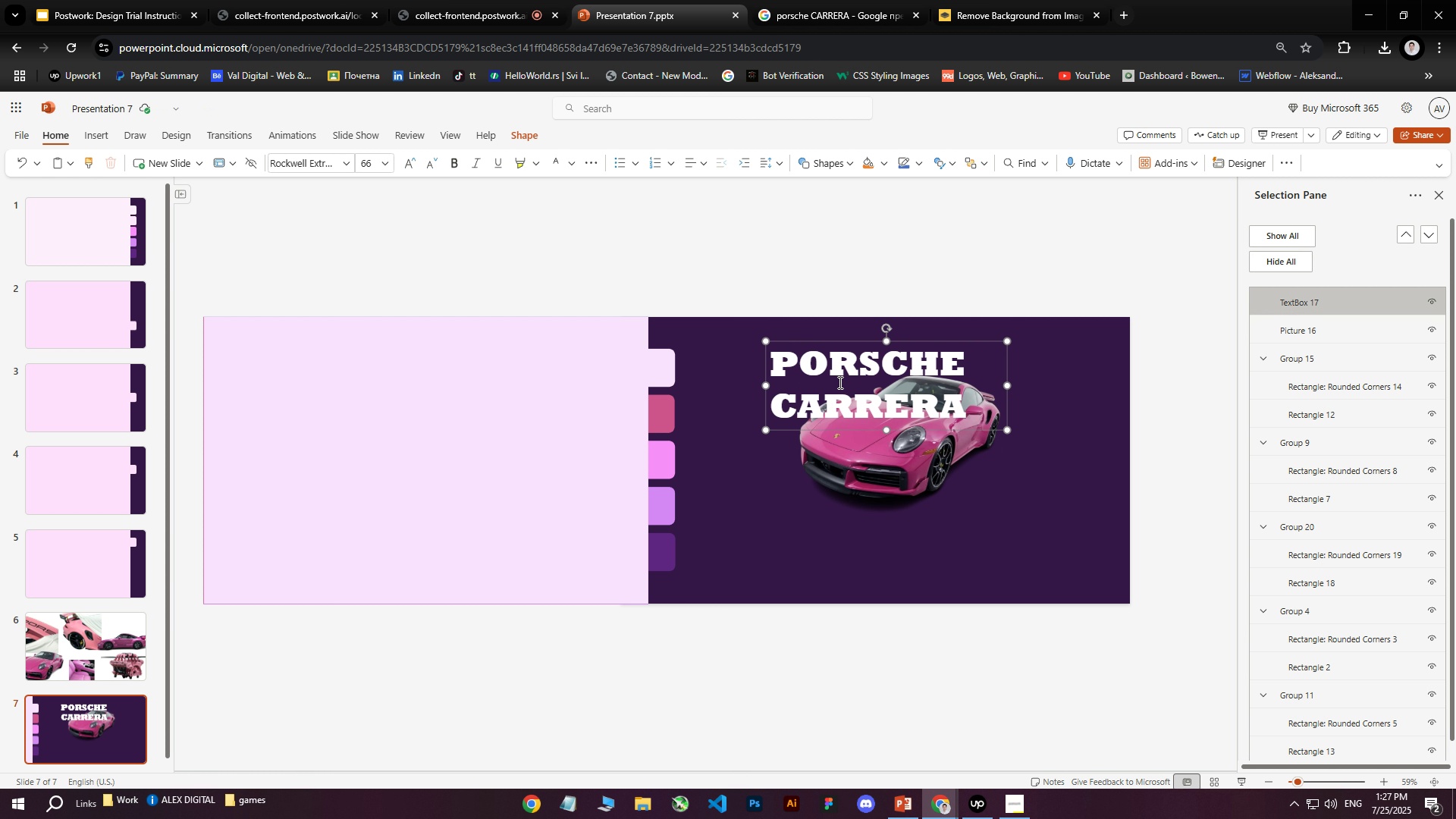 
left_click([882, 502])
 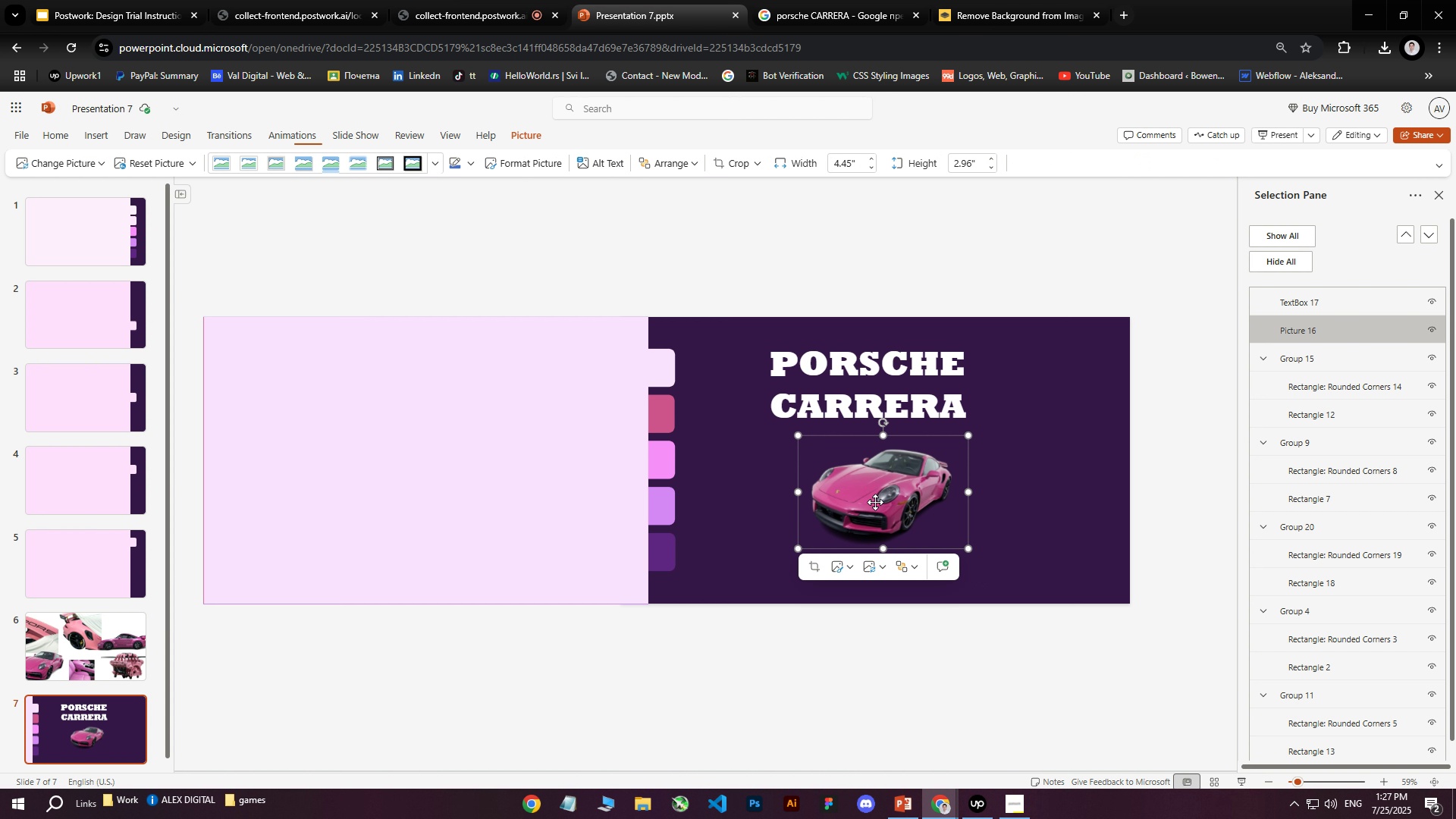 
left_click_drag(start_coordinate=[867, 498], to_coordinate=[994, 469])
 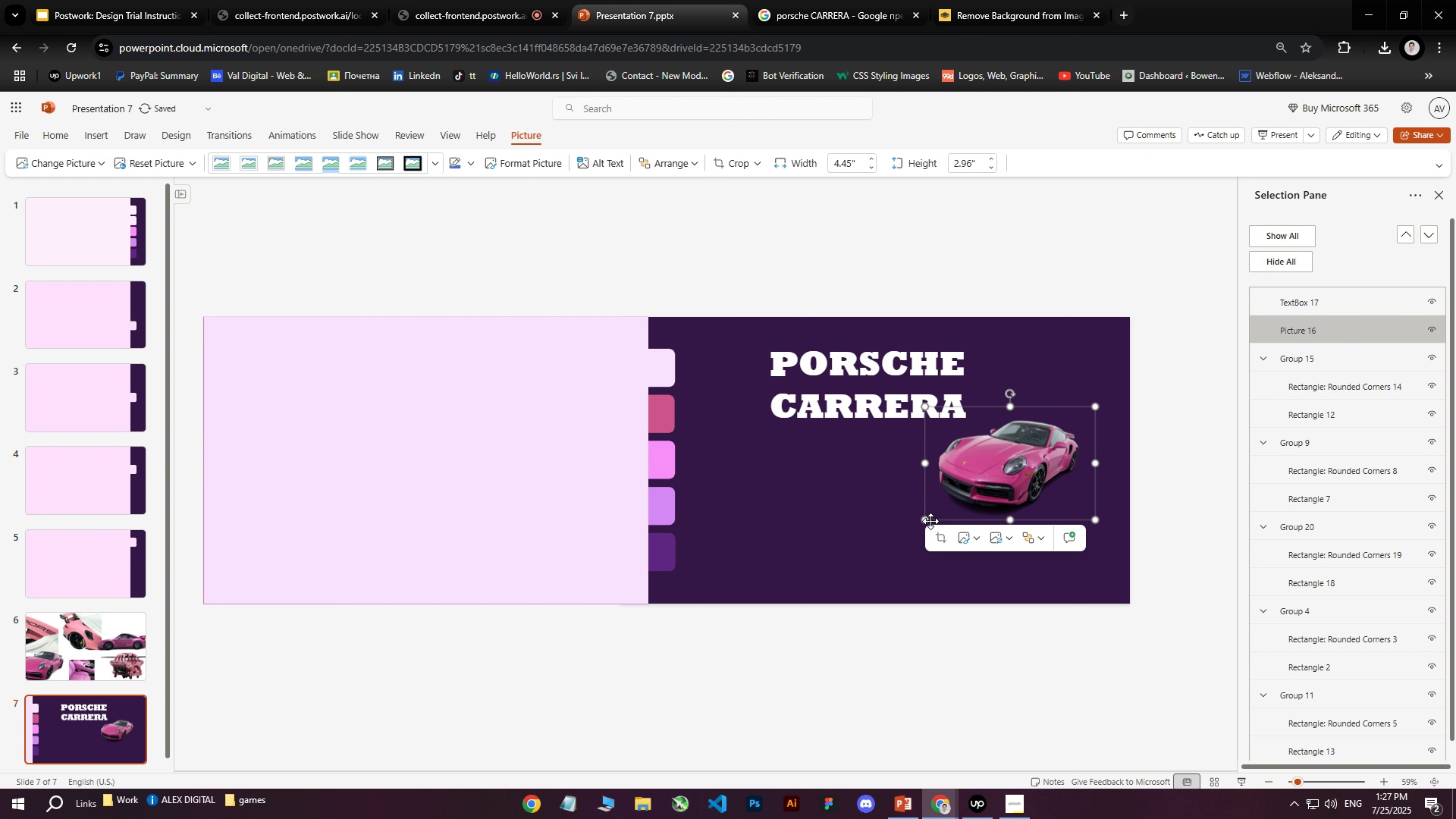 
left_click_drag(start_coordinate=[925, 521], to_coordinate=[853, 570])
 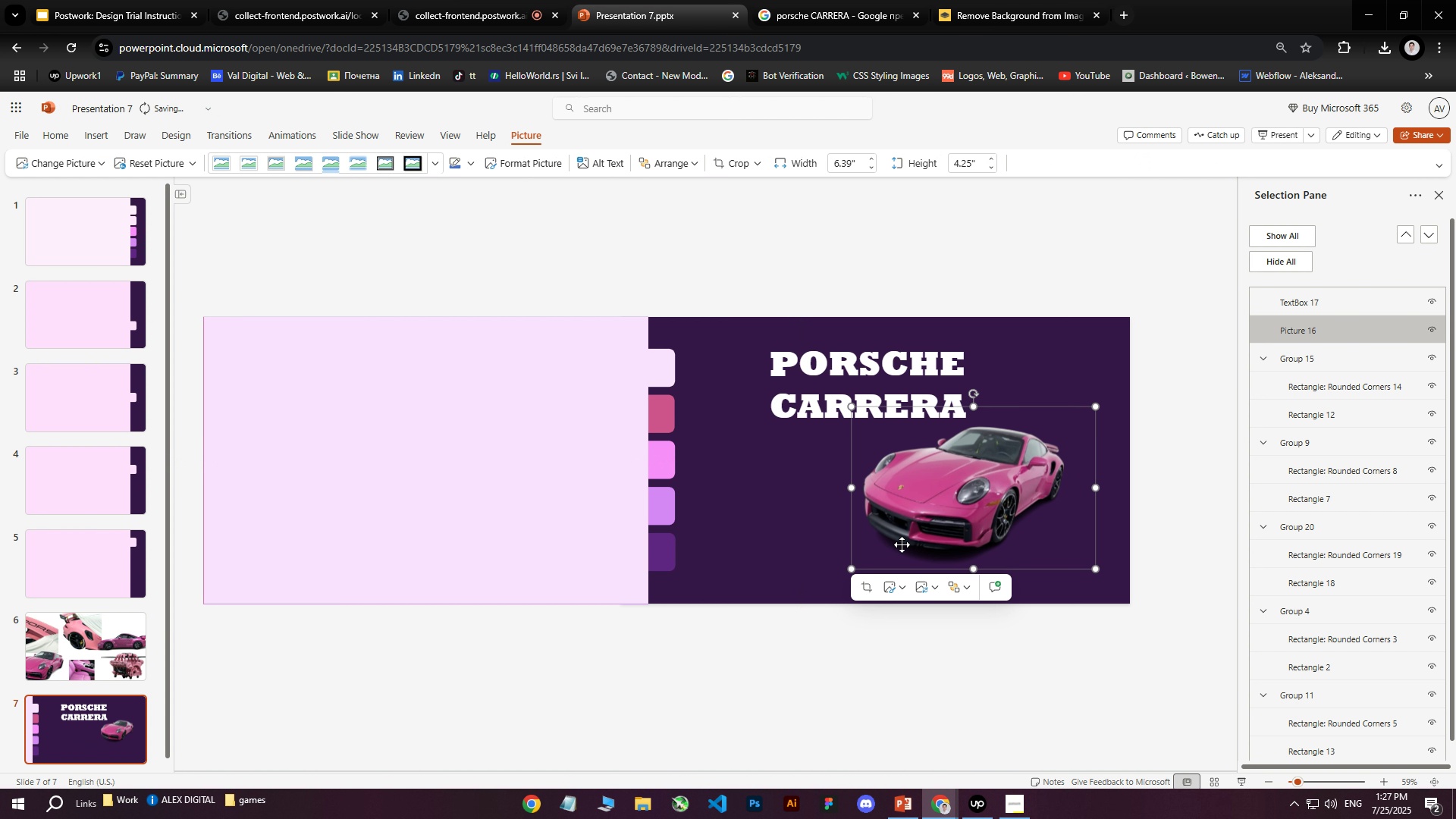 
left_click_drag(start_coordinate=[952, 516], to_coordinate=[880, 465])
 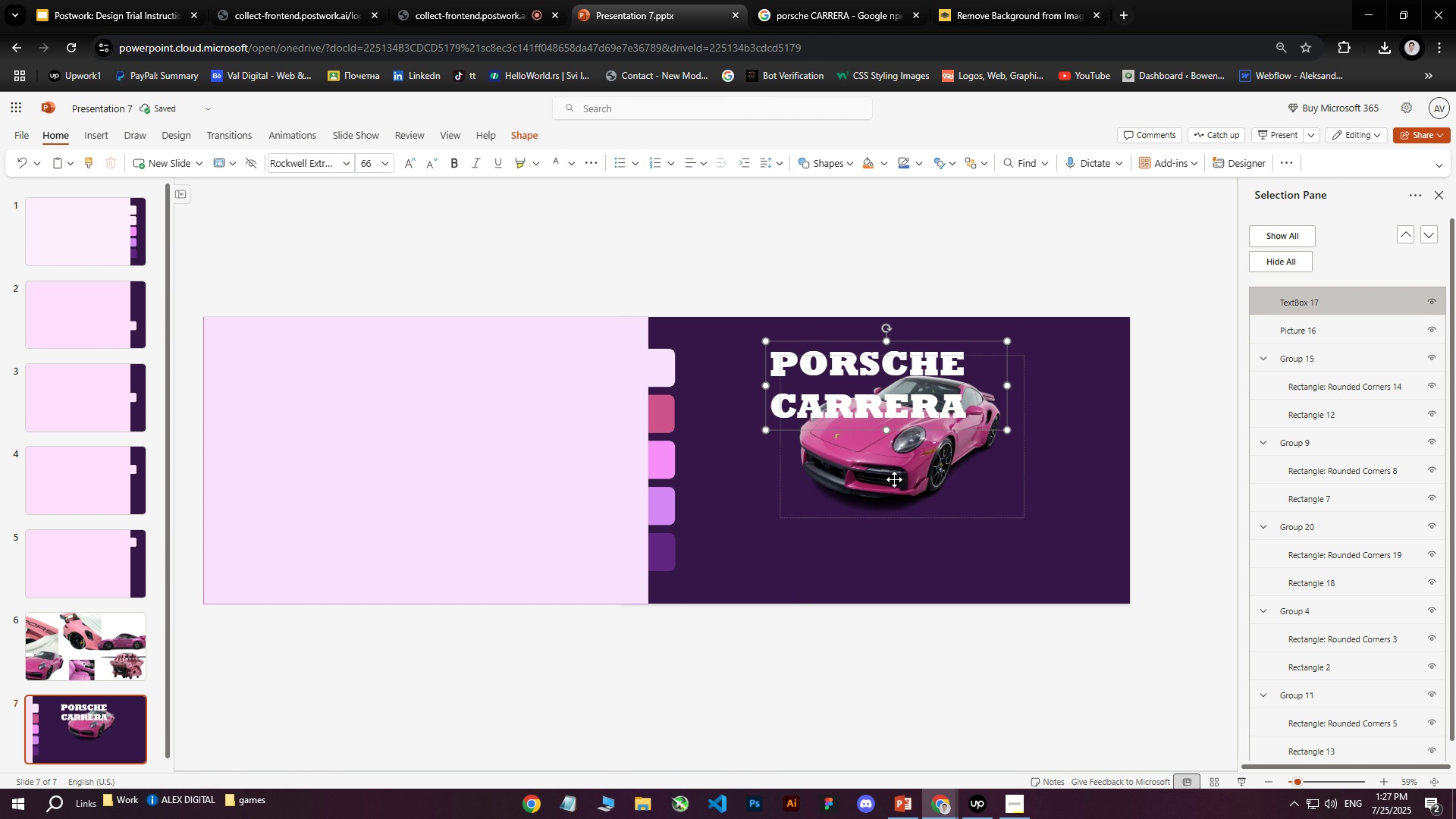 
left_click([814, 413])
 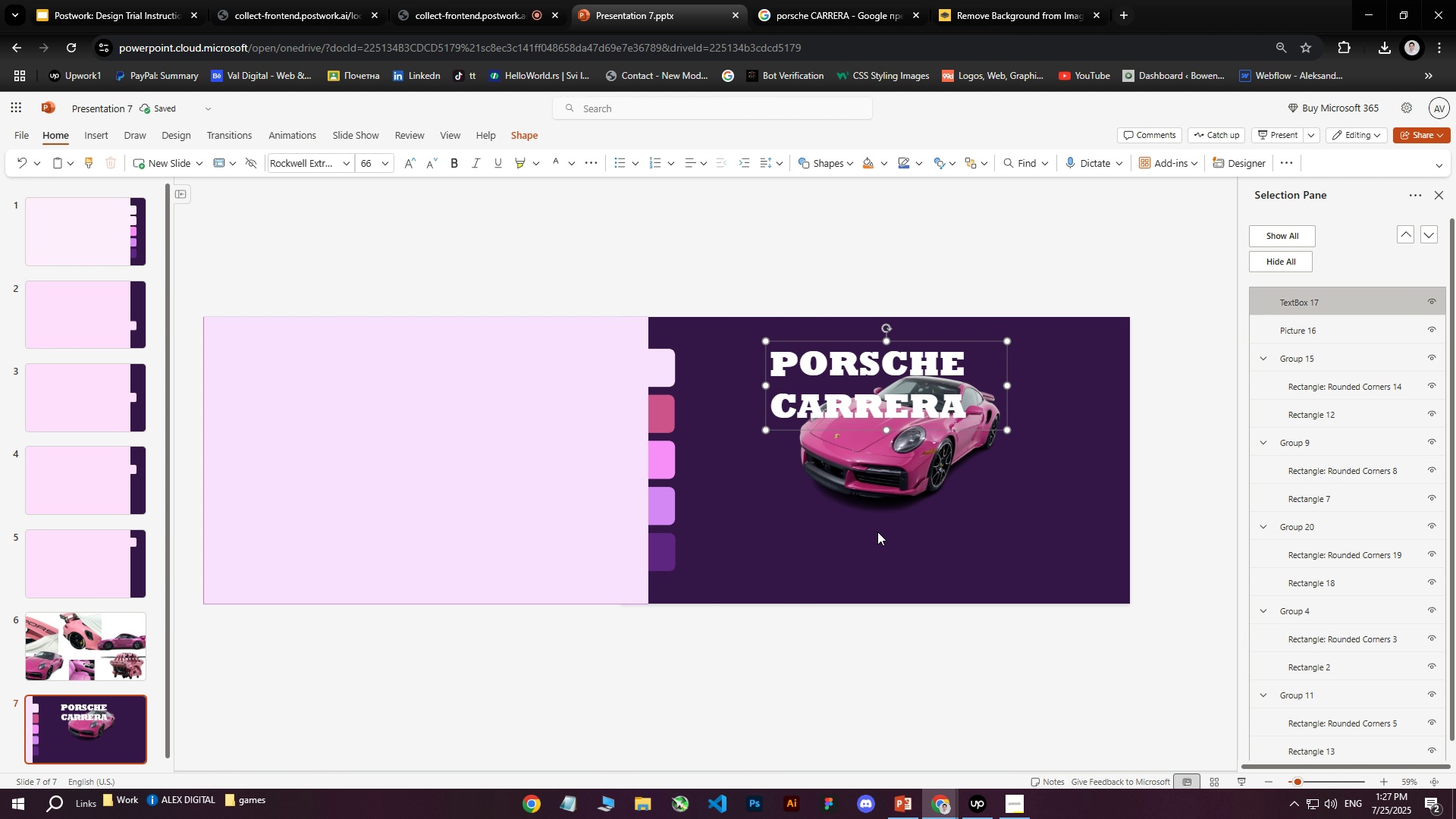 
left_click([876, 537])
 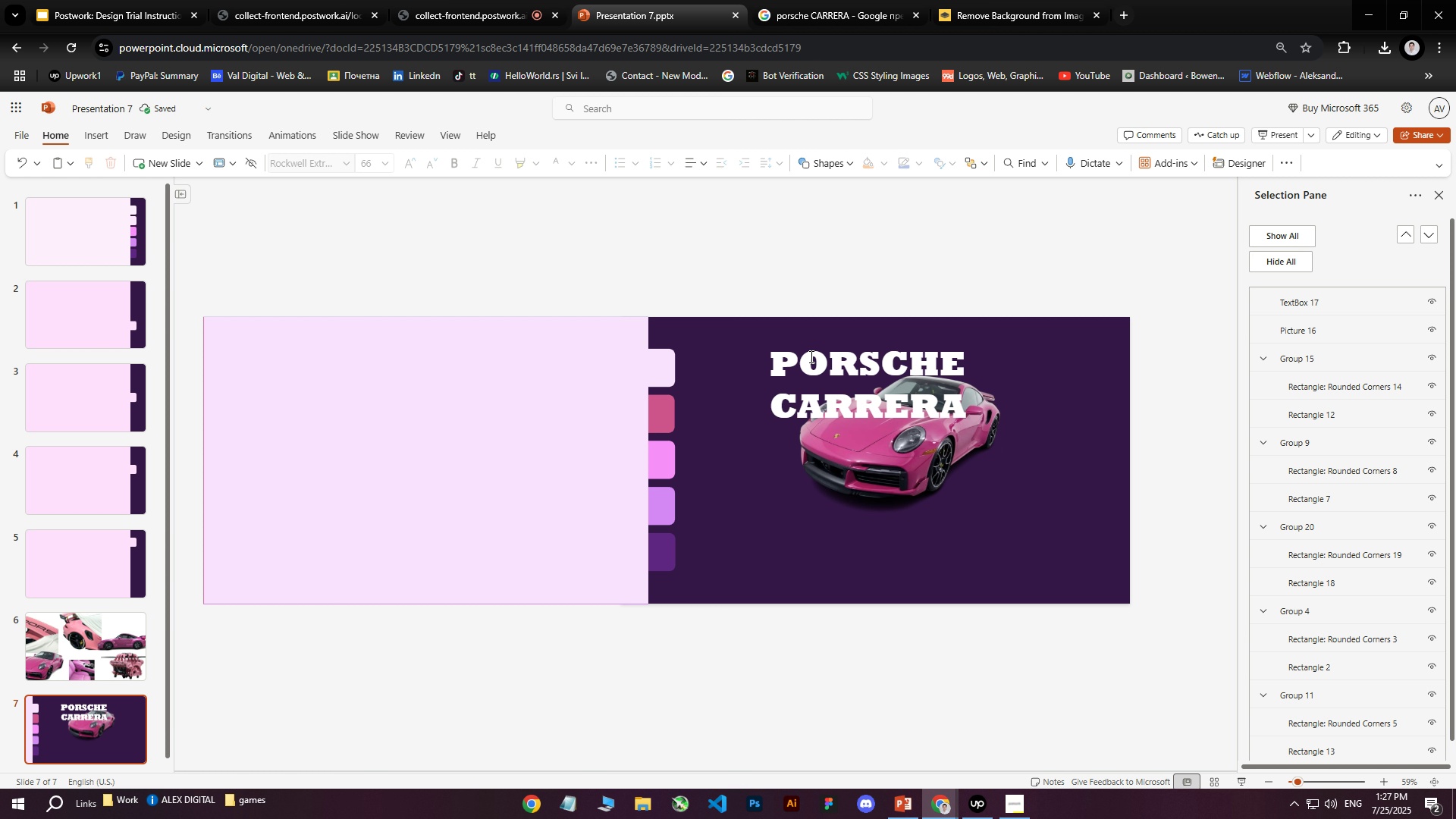 
left_click([808, 359])
 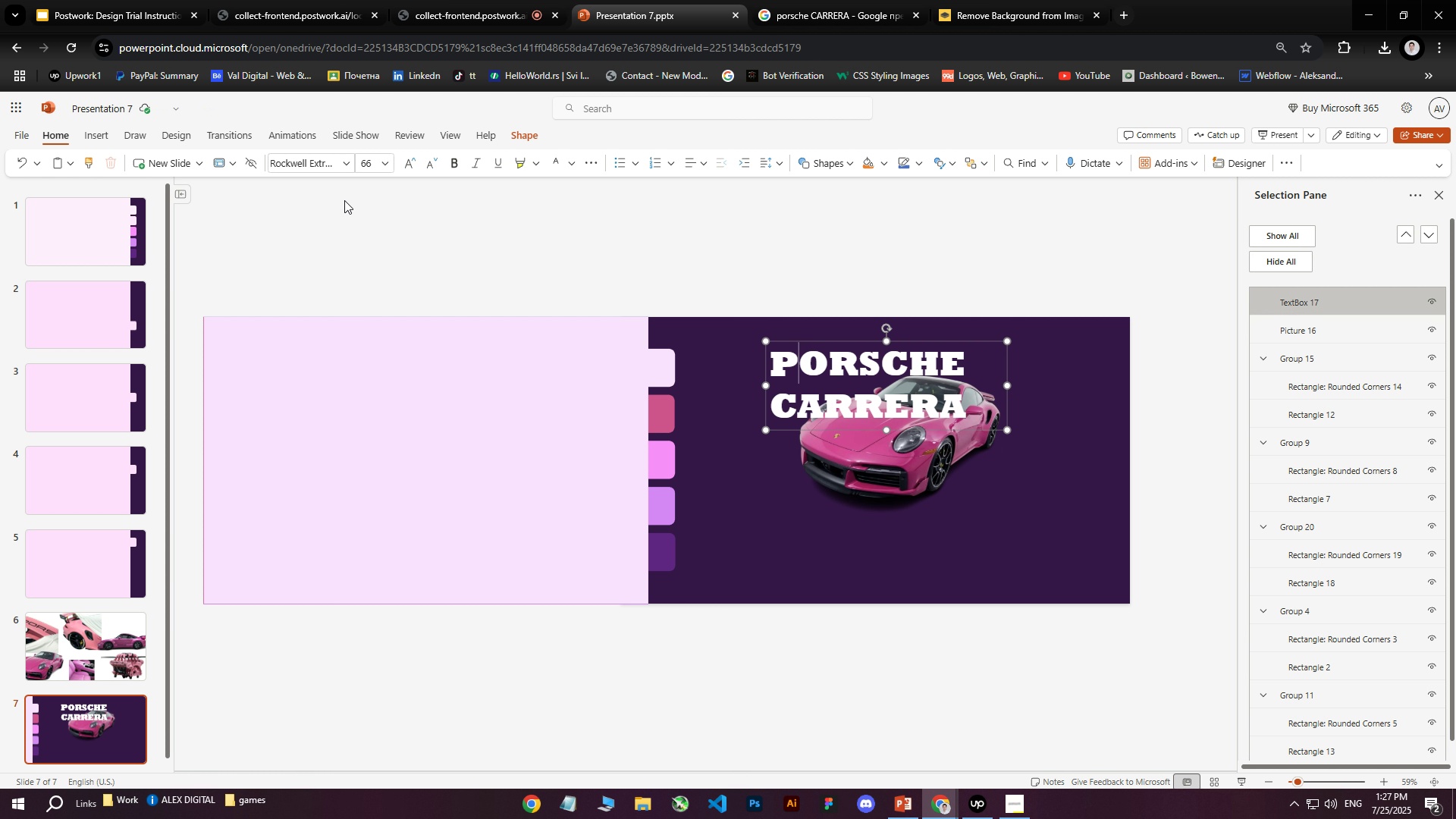 
left_click([384, 164])
 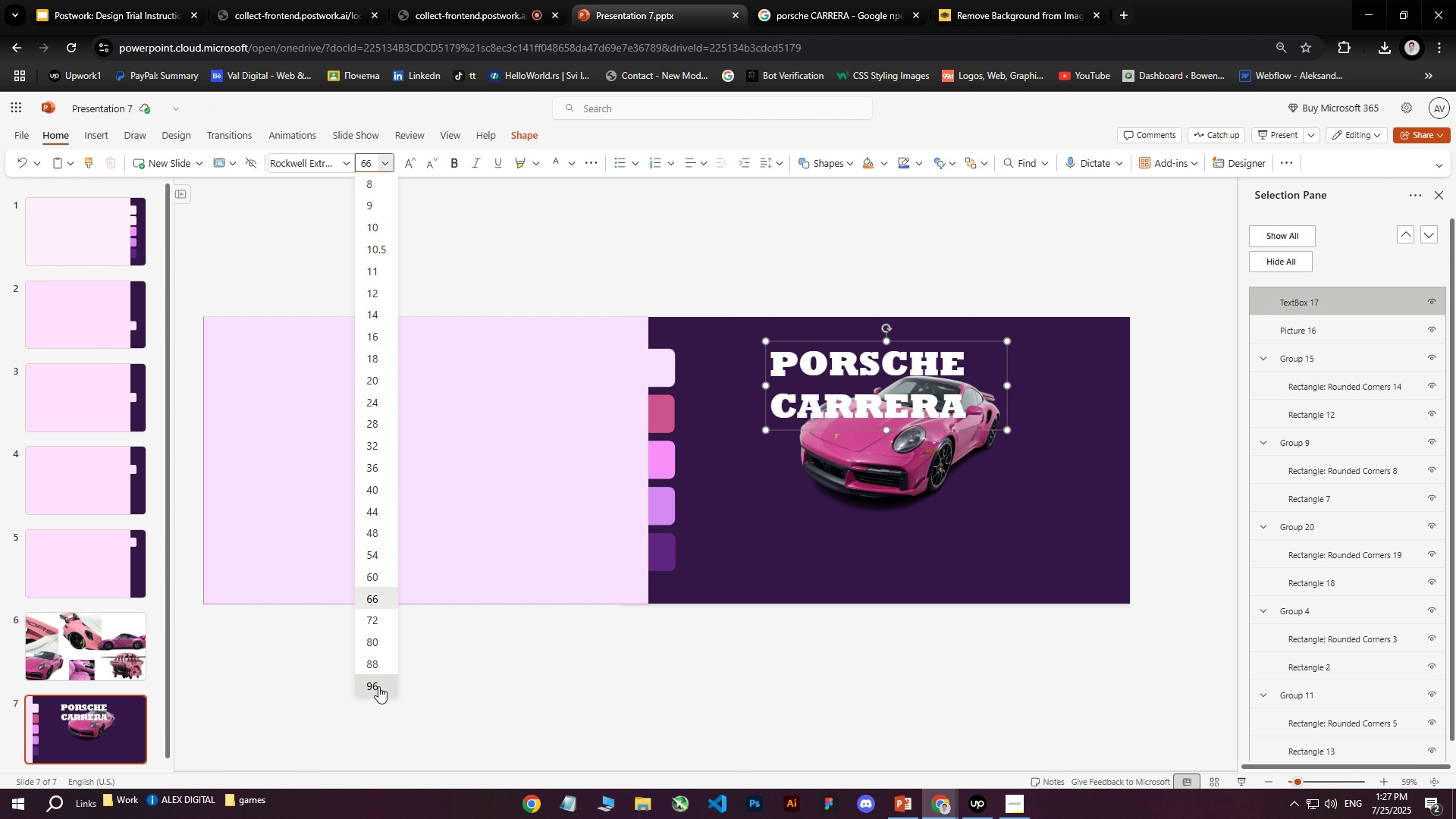 
left_click([378, 686])
 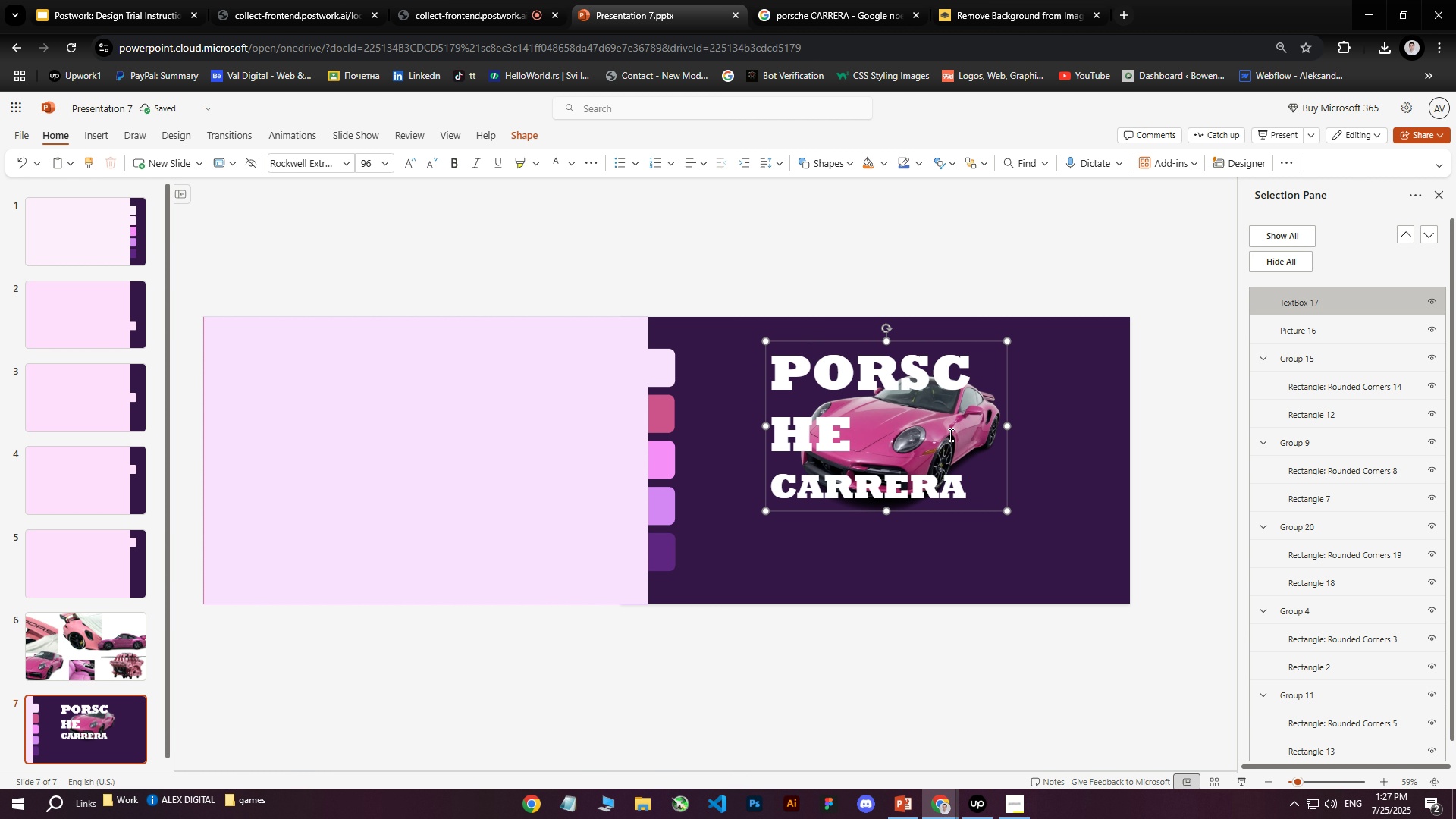 
left_click([862, 425])
 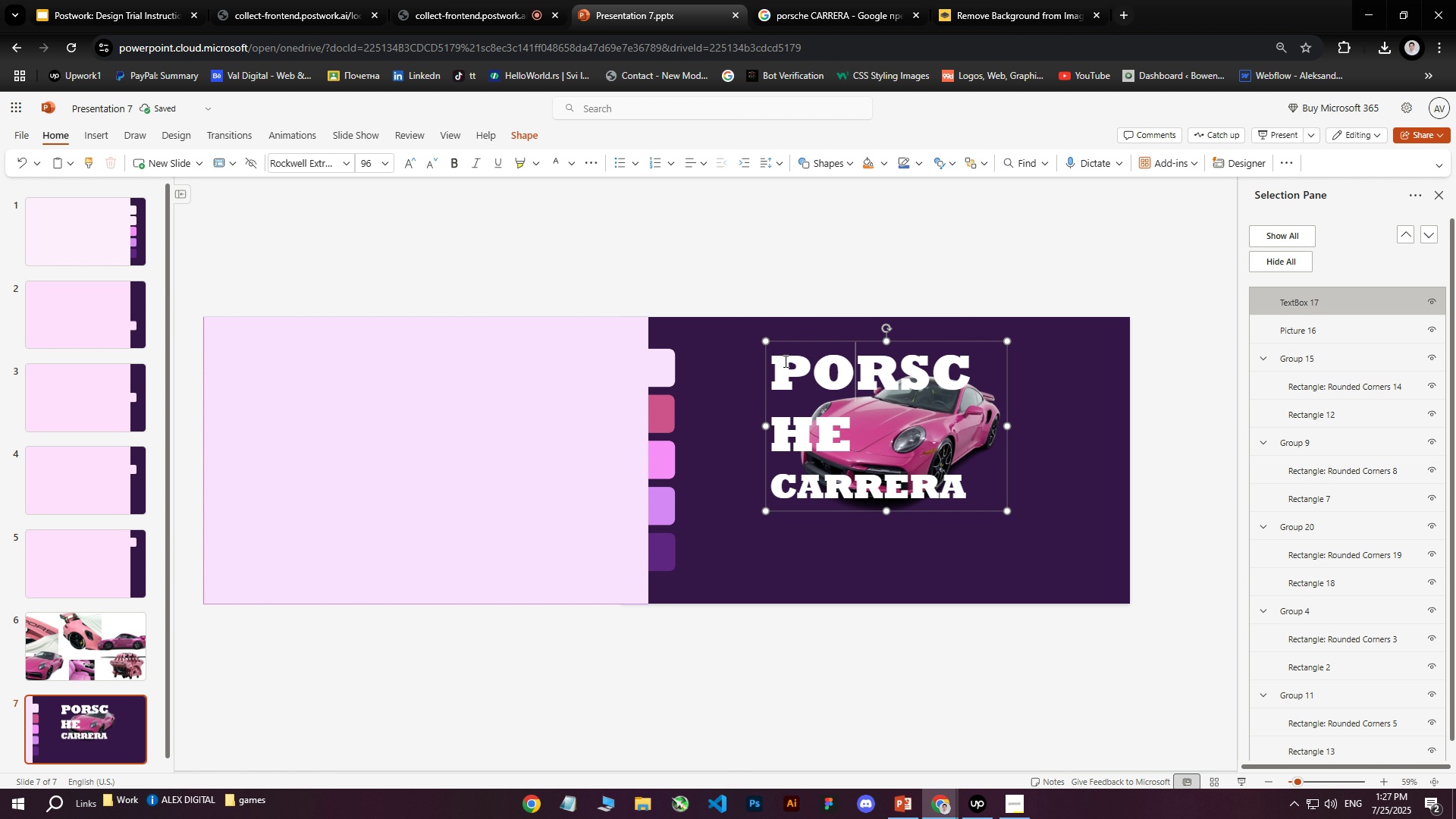 
left_click_drag(start_coordinate=[777, 356], to_coordinate=[1019, 506])
 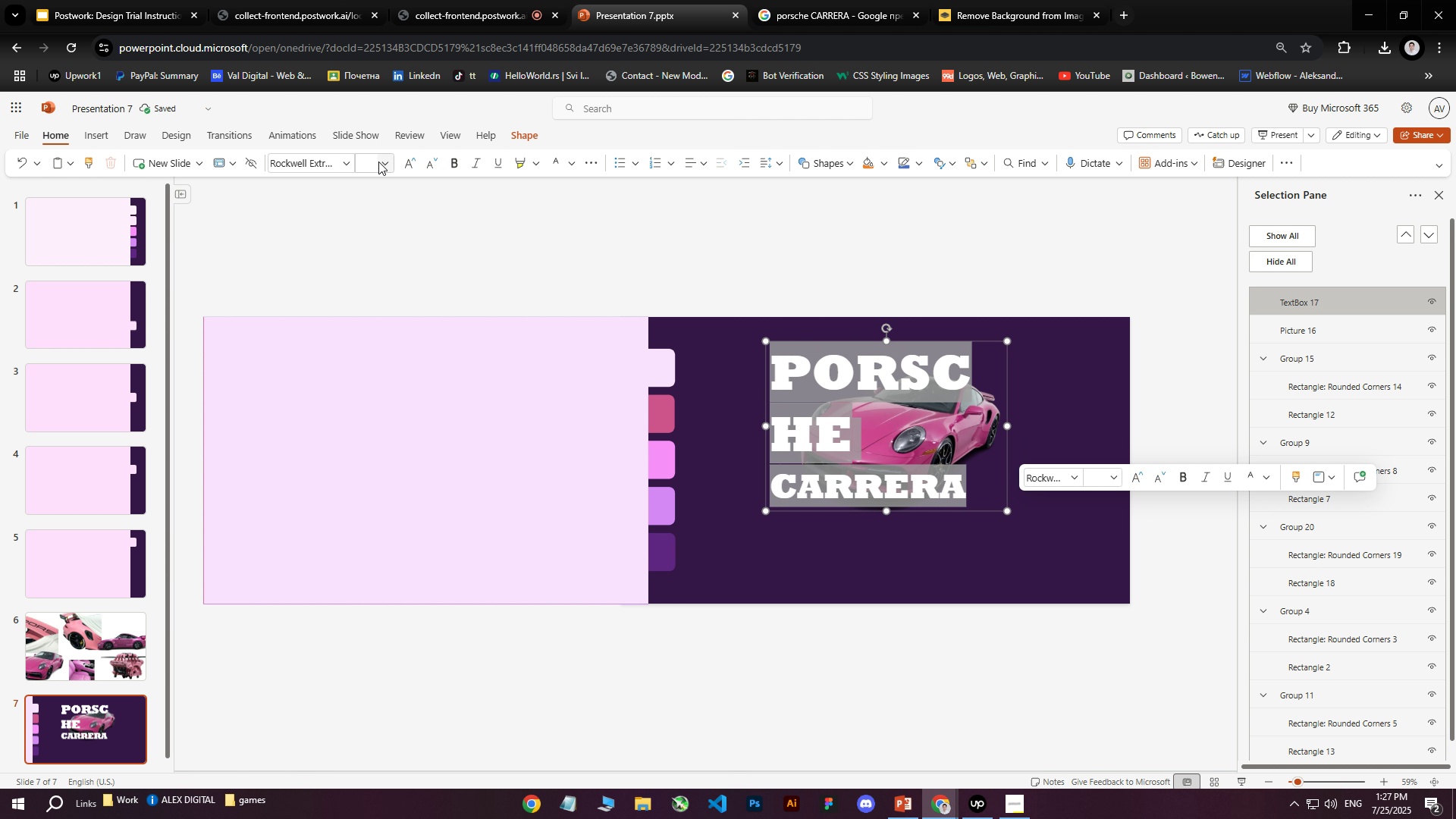 
left_click([382, 164])
 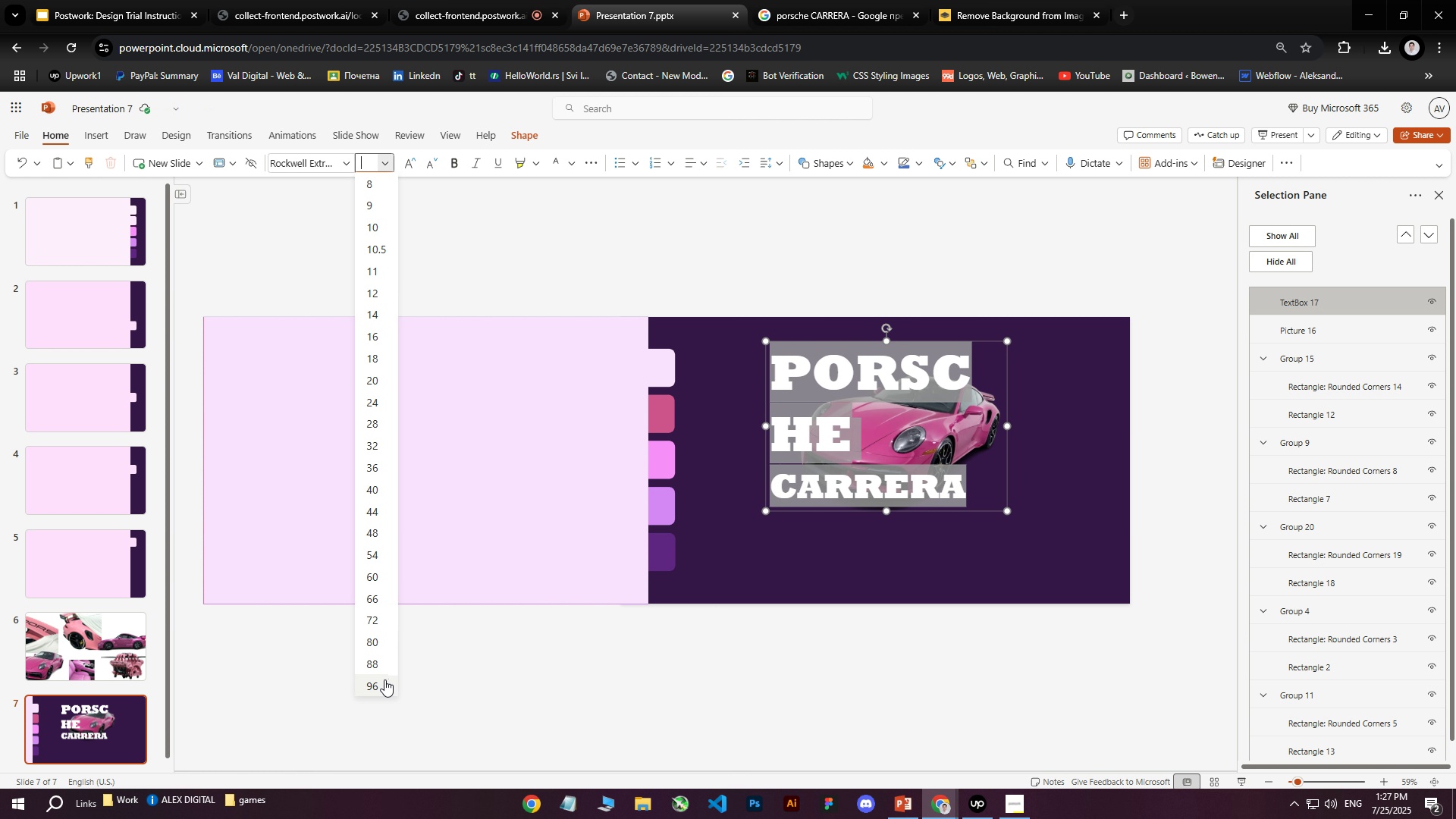 
left_click([381, 684])
 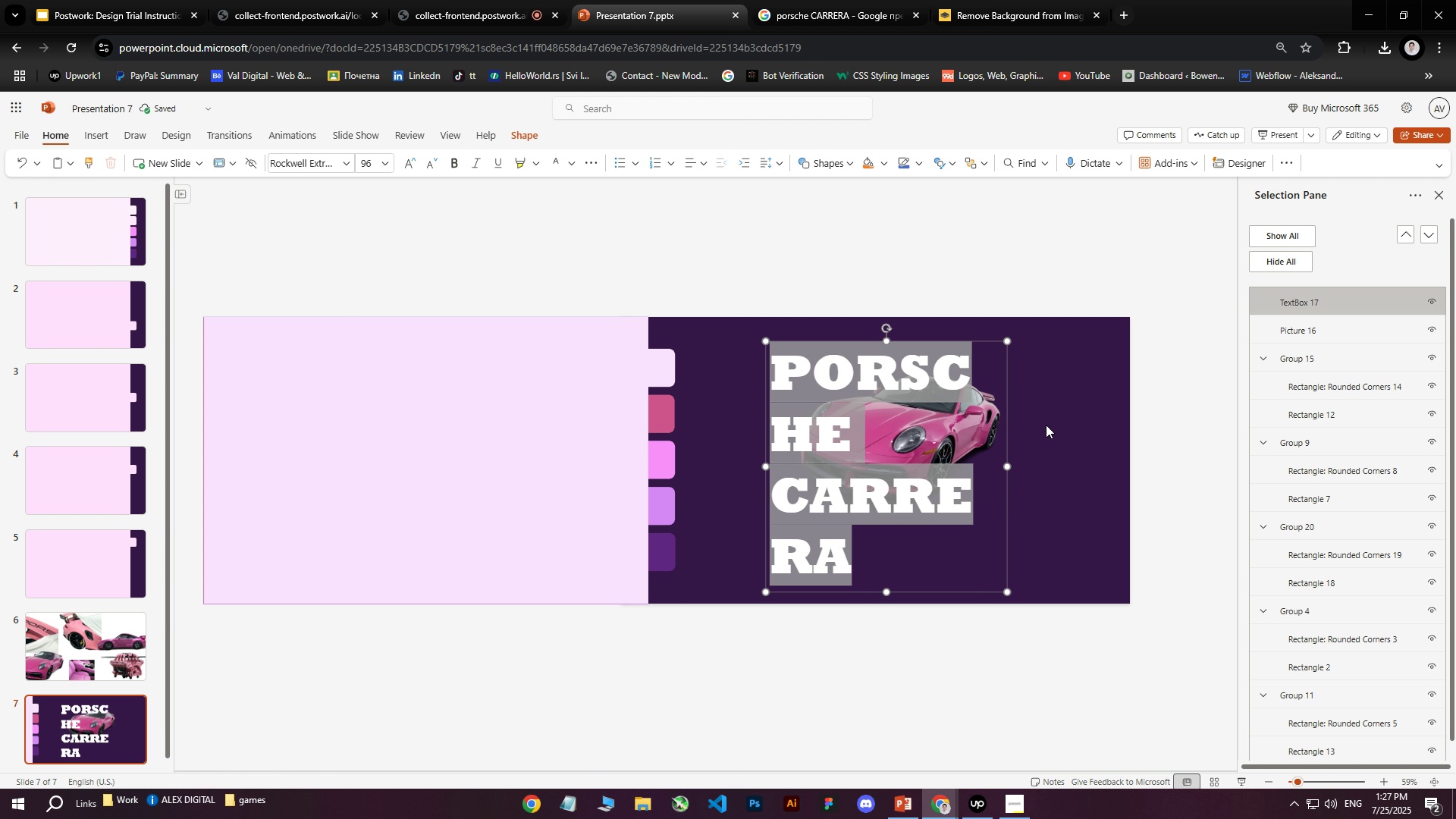 
left_click_drag(start_coordinate=[1006, 468], to_coordinate=[1075, 450])
 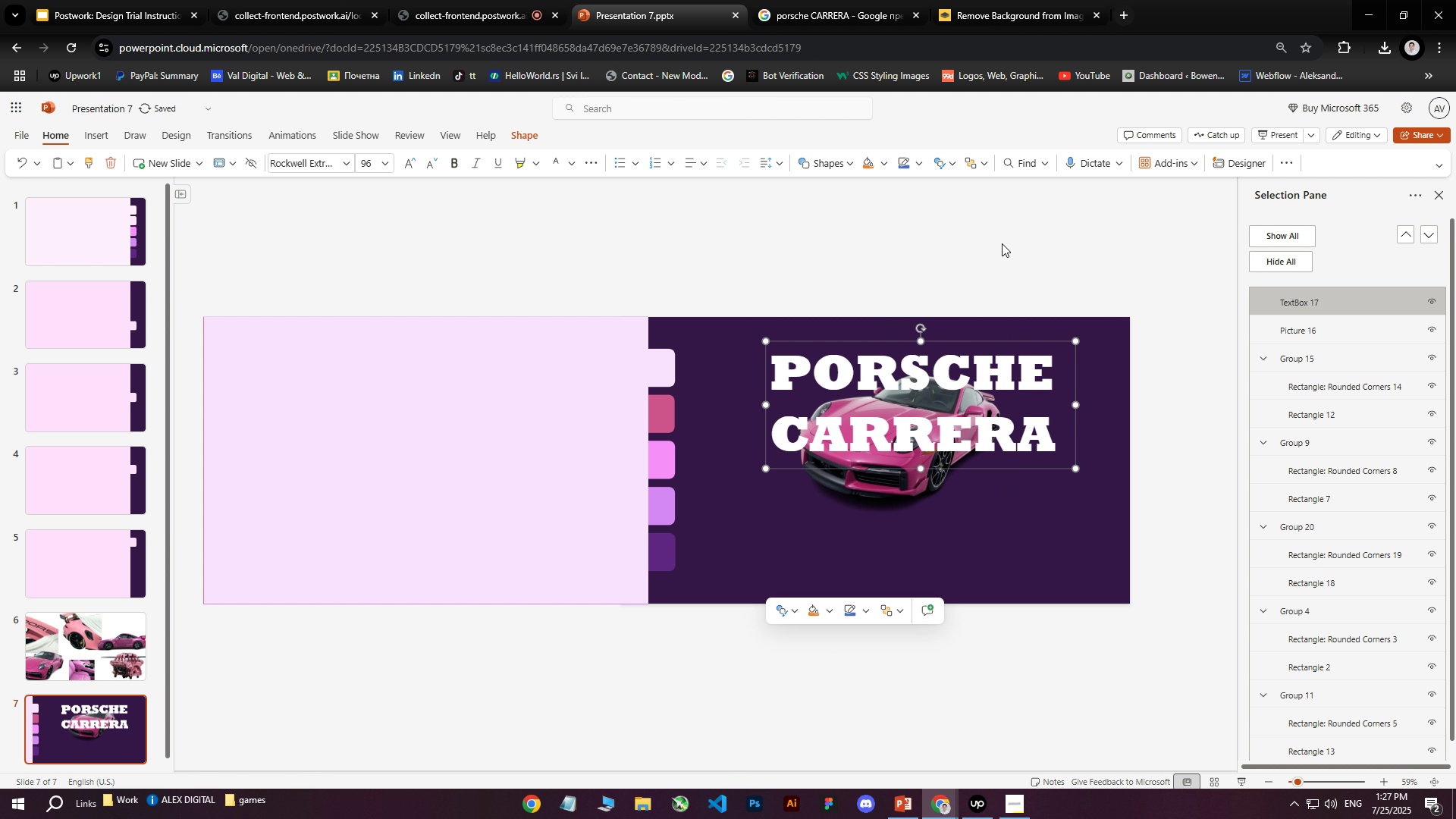 
left_click([1002, 243])
 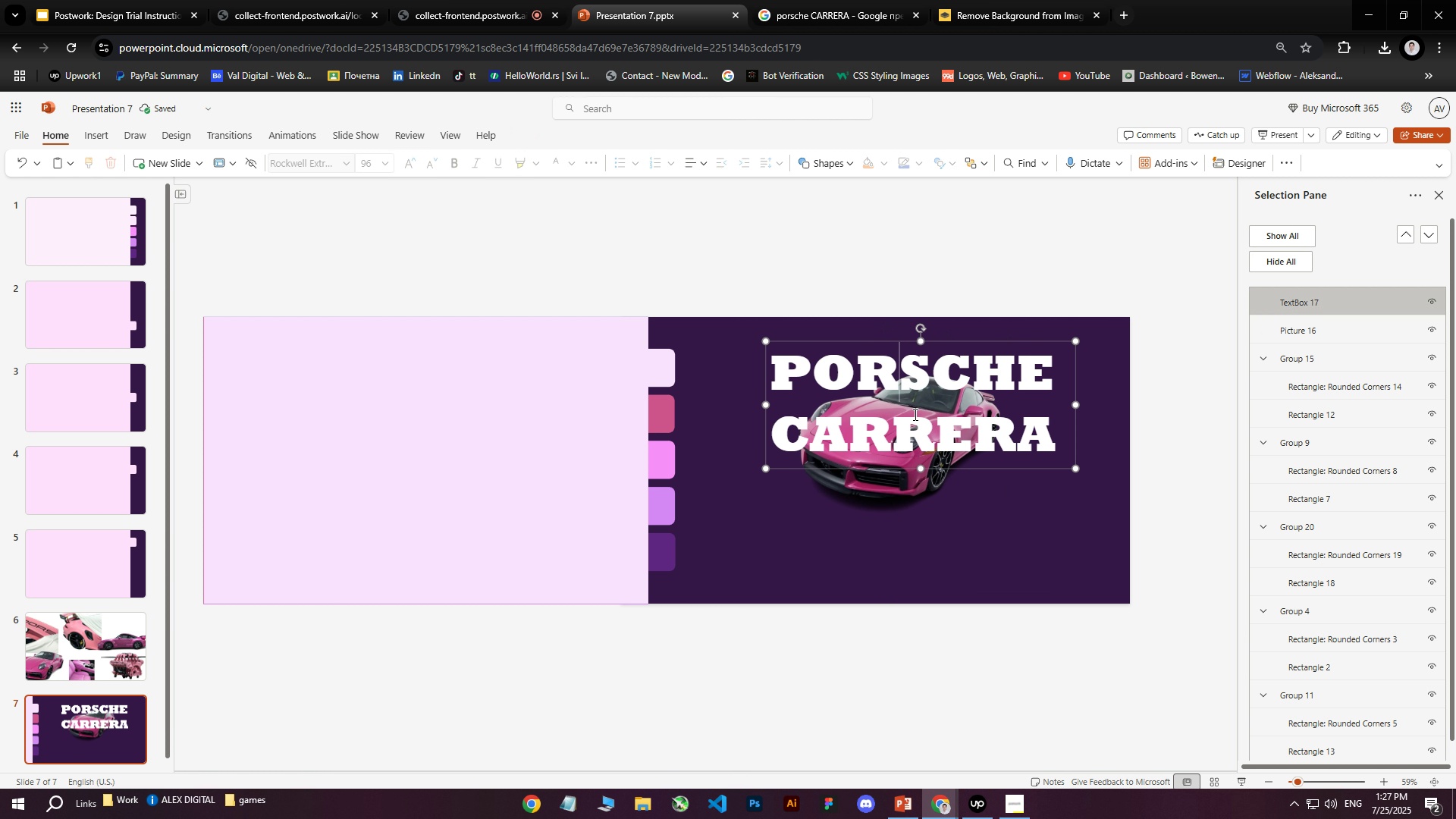 
left_click([914, 414])
 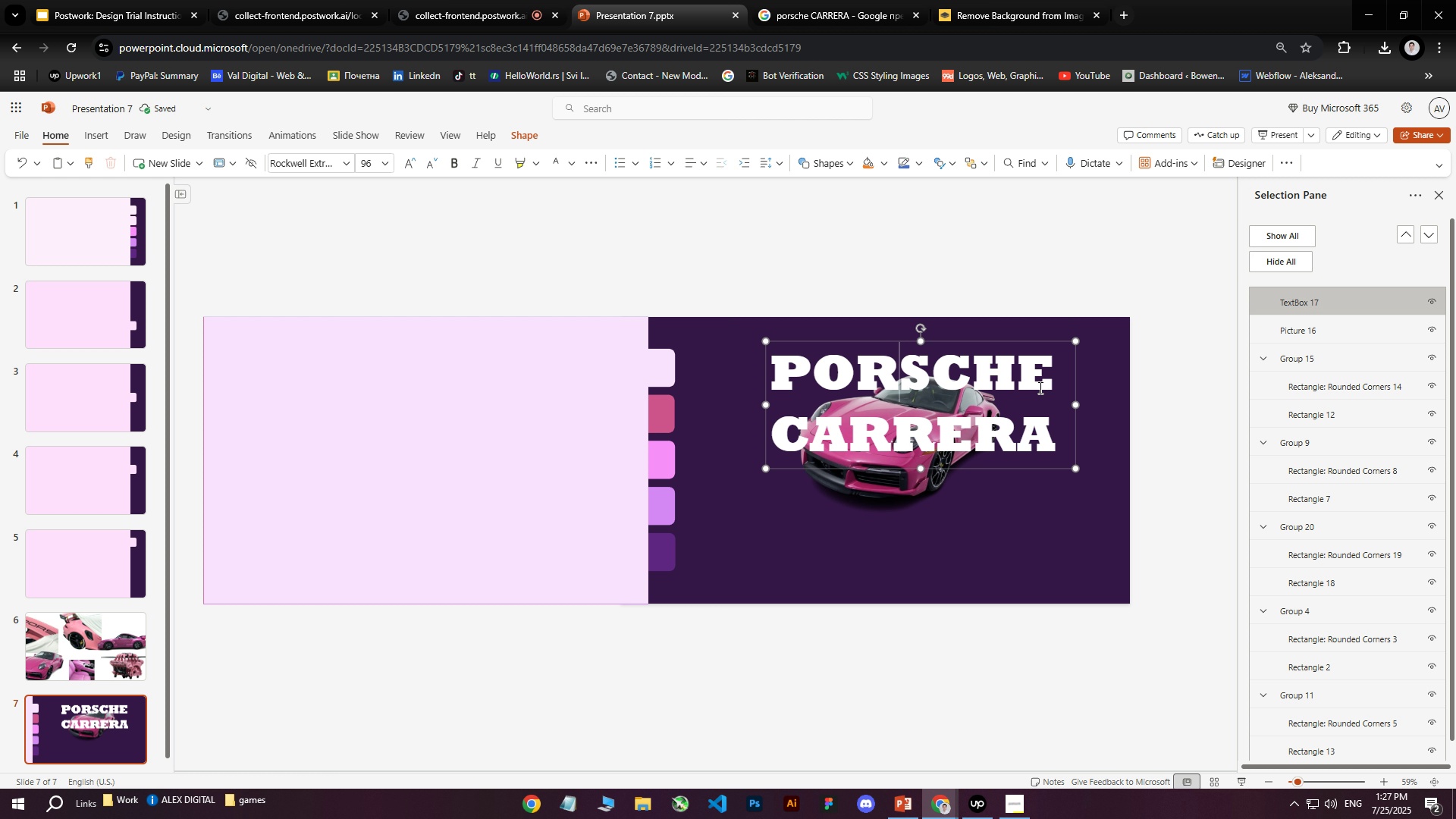 
left_click([1053, 382])
 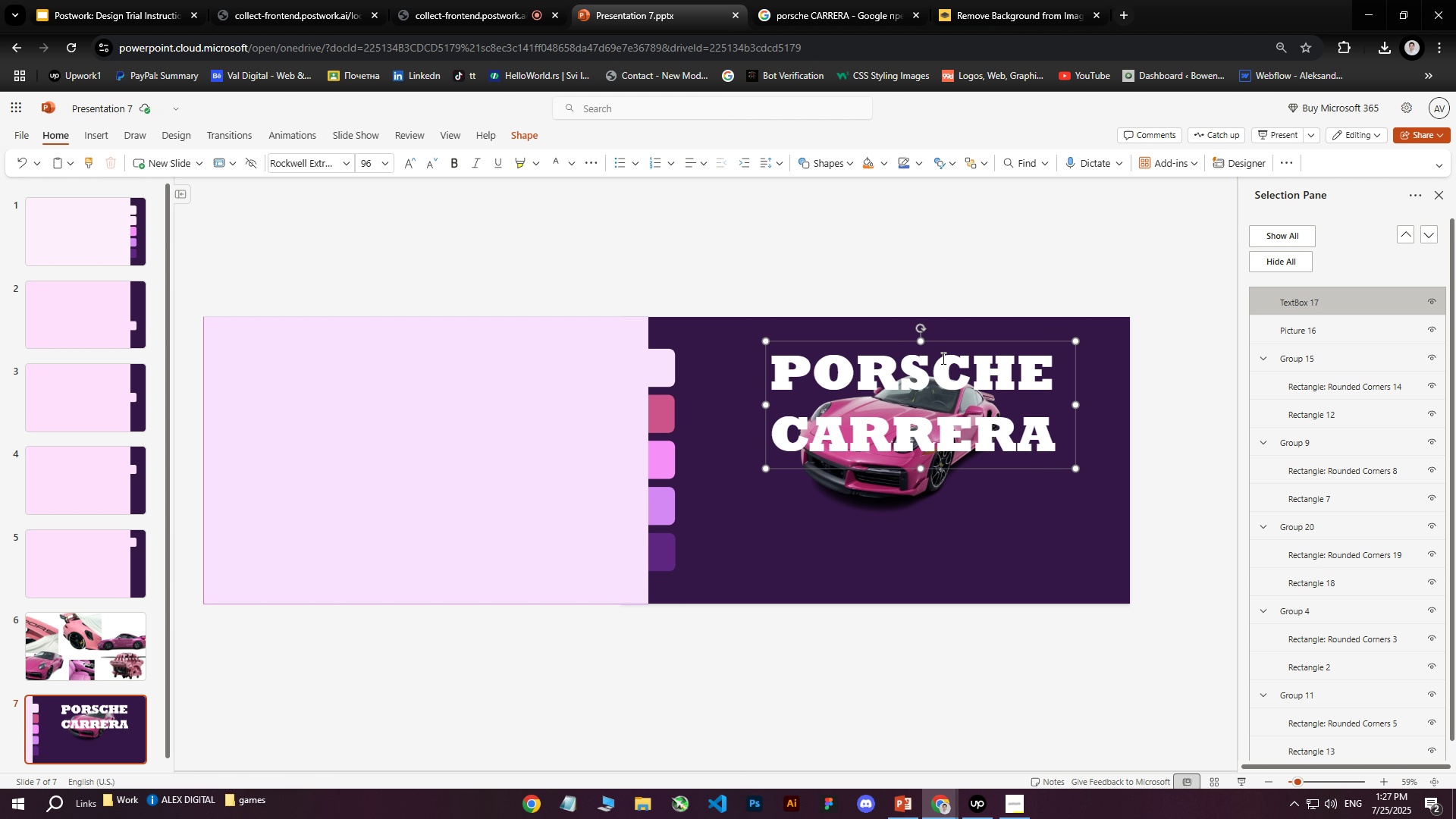 
double_click([924, 381])
 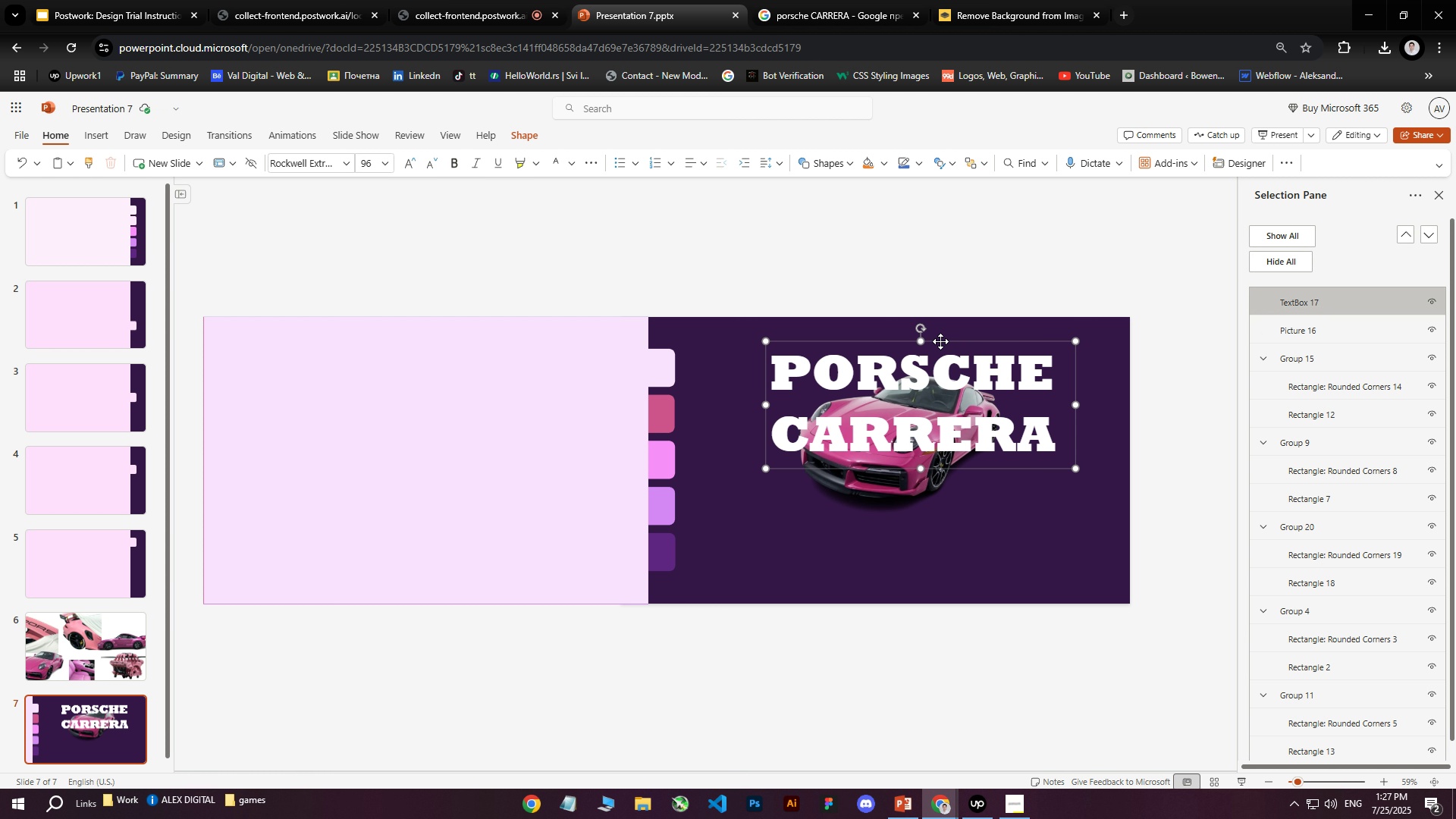 
left_click([941, 340])
 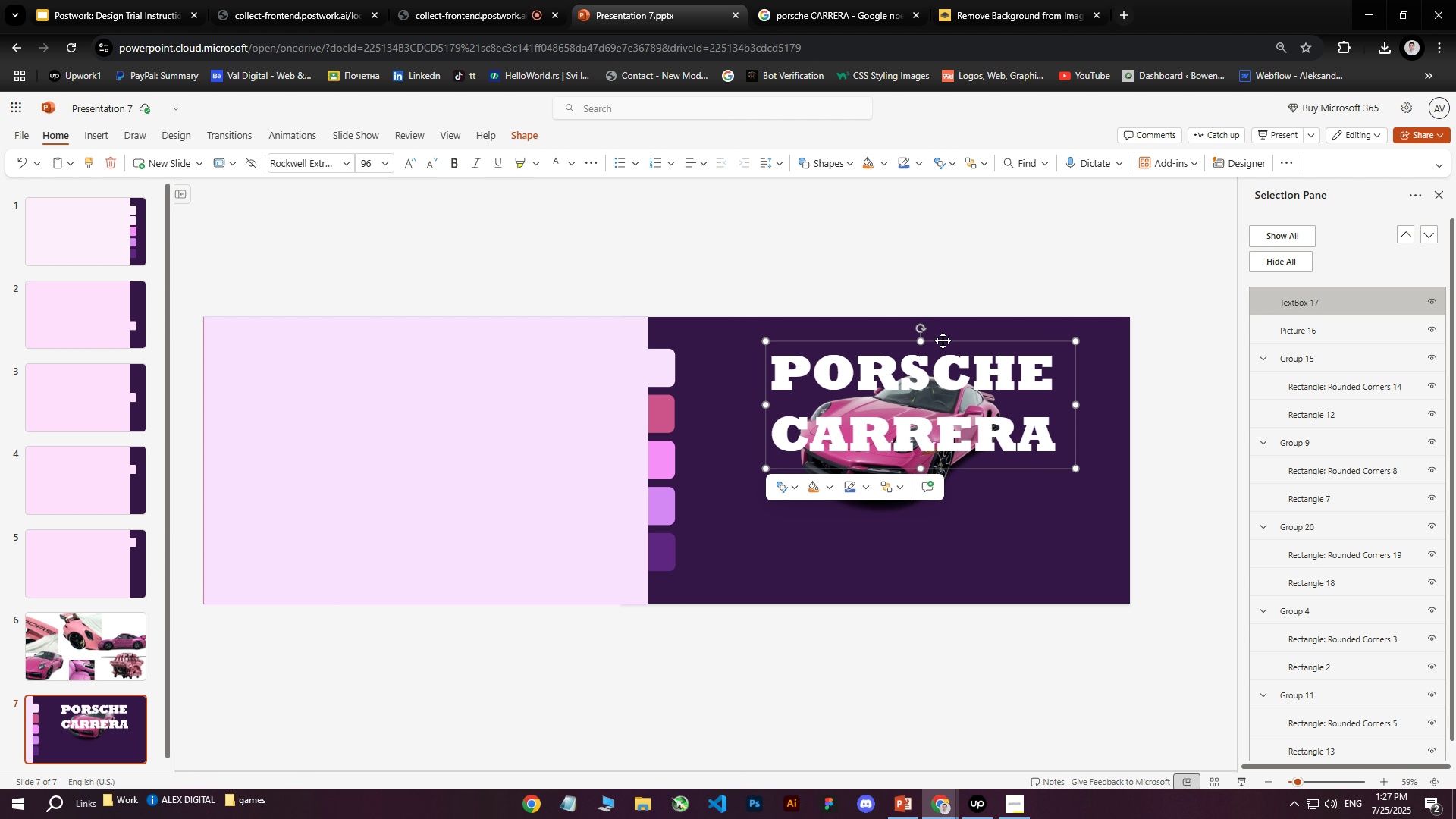 
key(Control+C)
 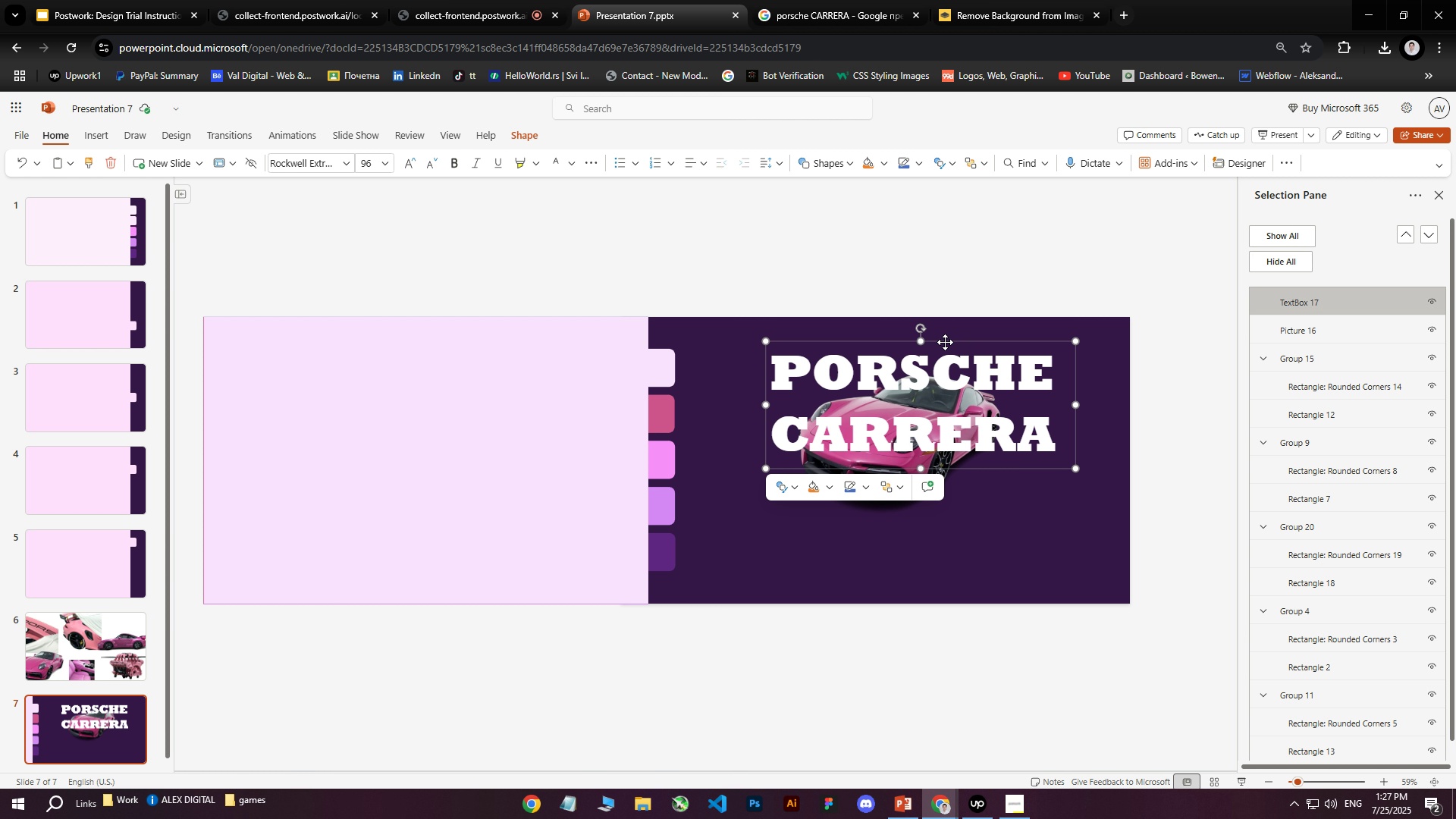 
key(Control+D)
 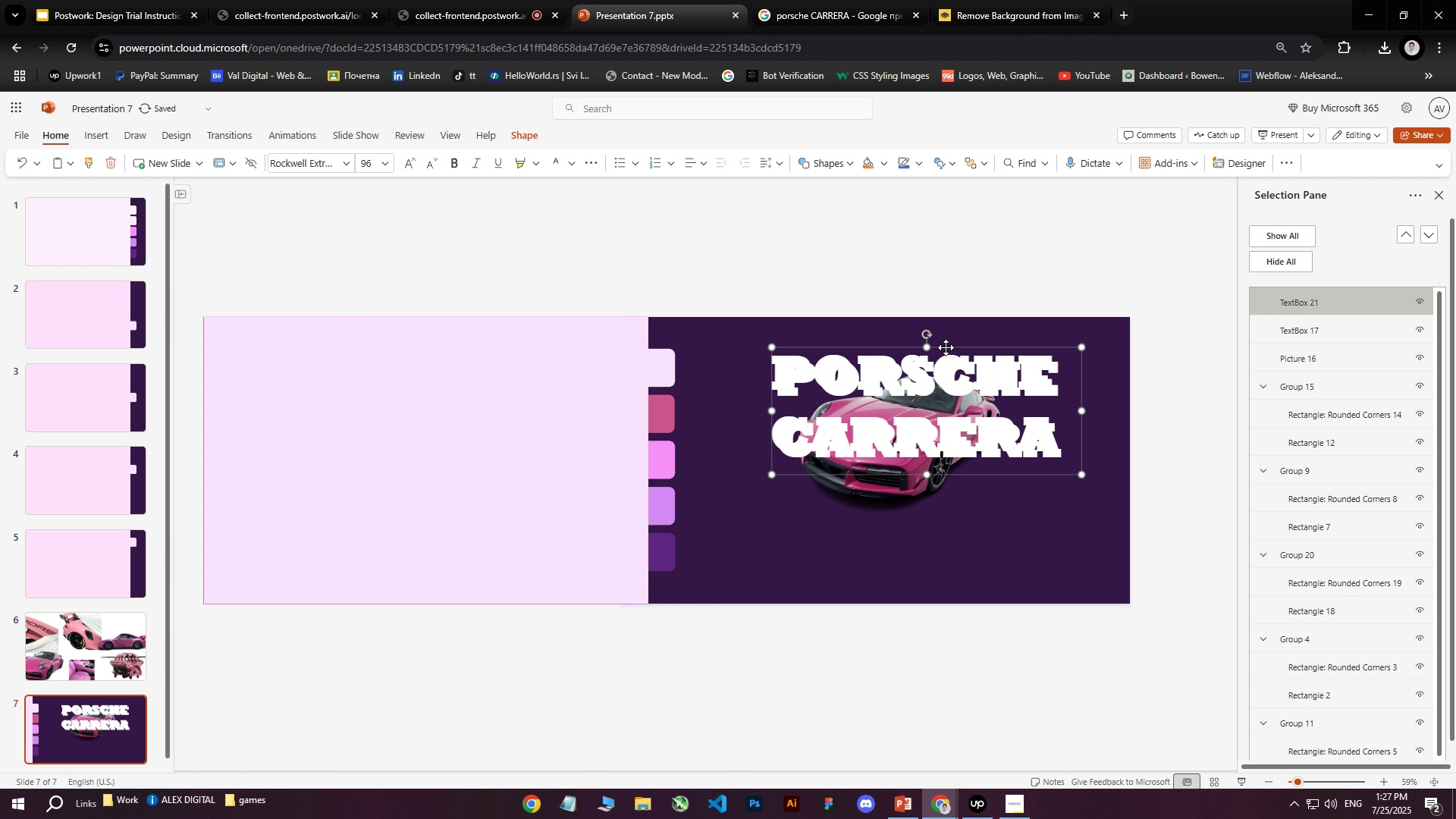 
left_click_drag(start_coordinate=[946, 347], to_coordinate=[924, 449])
 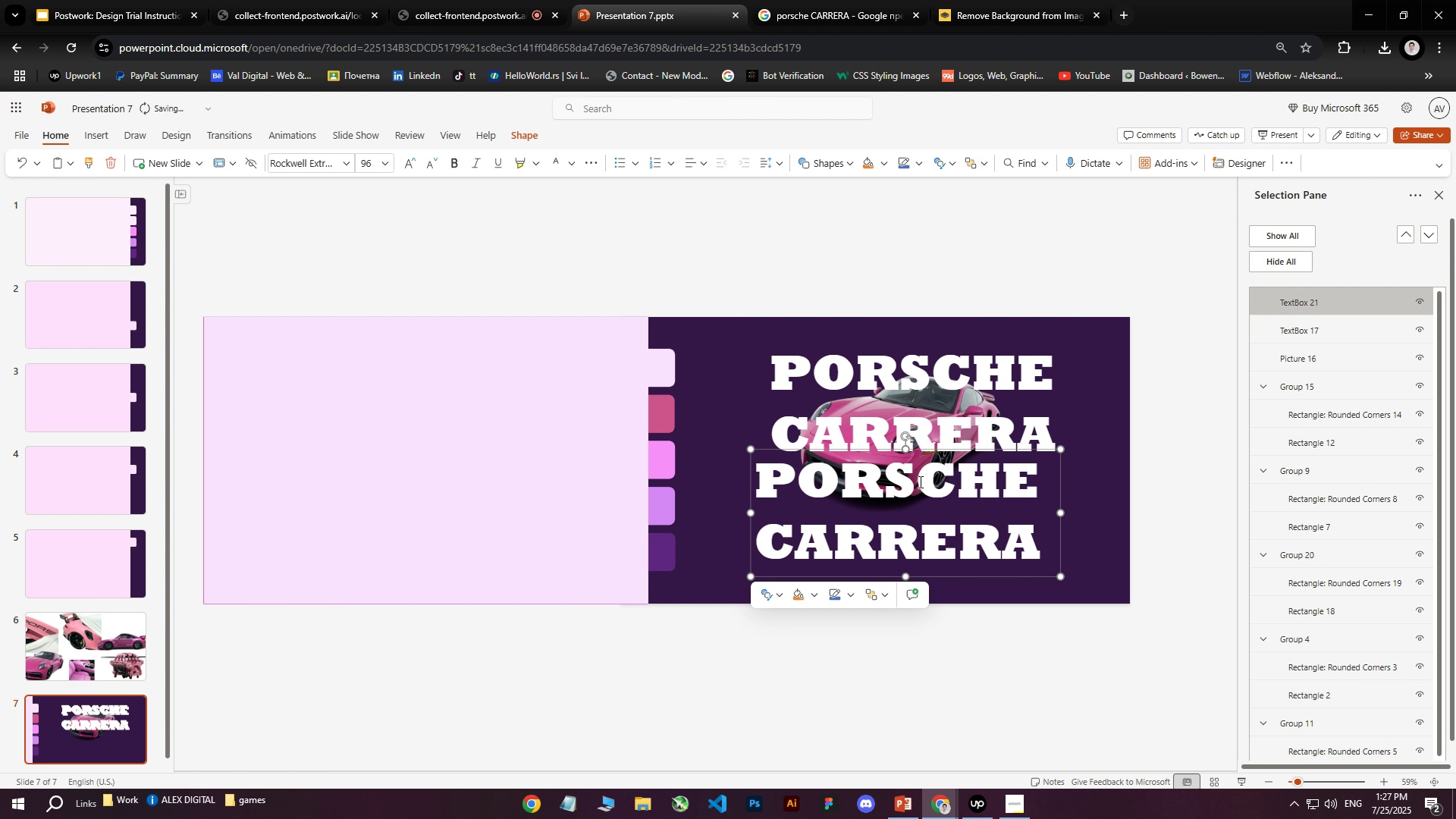 
left_click([919, 482])
 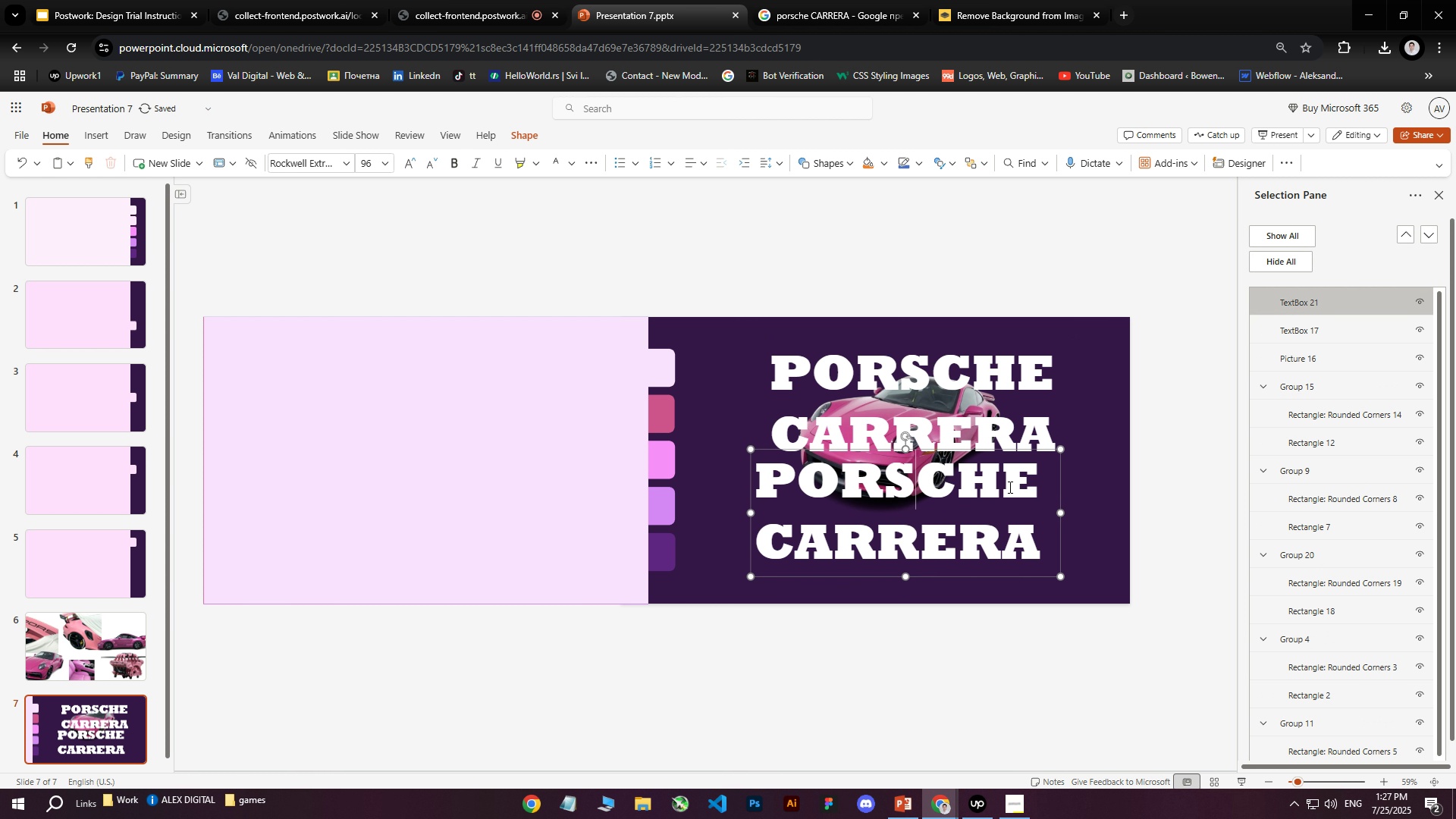 
left_click_drag(start_coordinate=[1026, 487], to_coordinate=[1011, 487])
 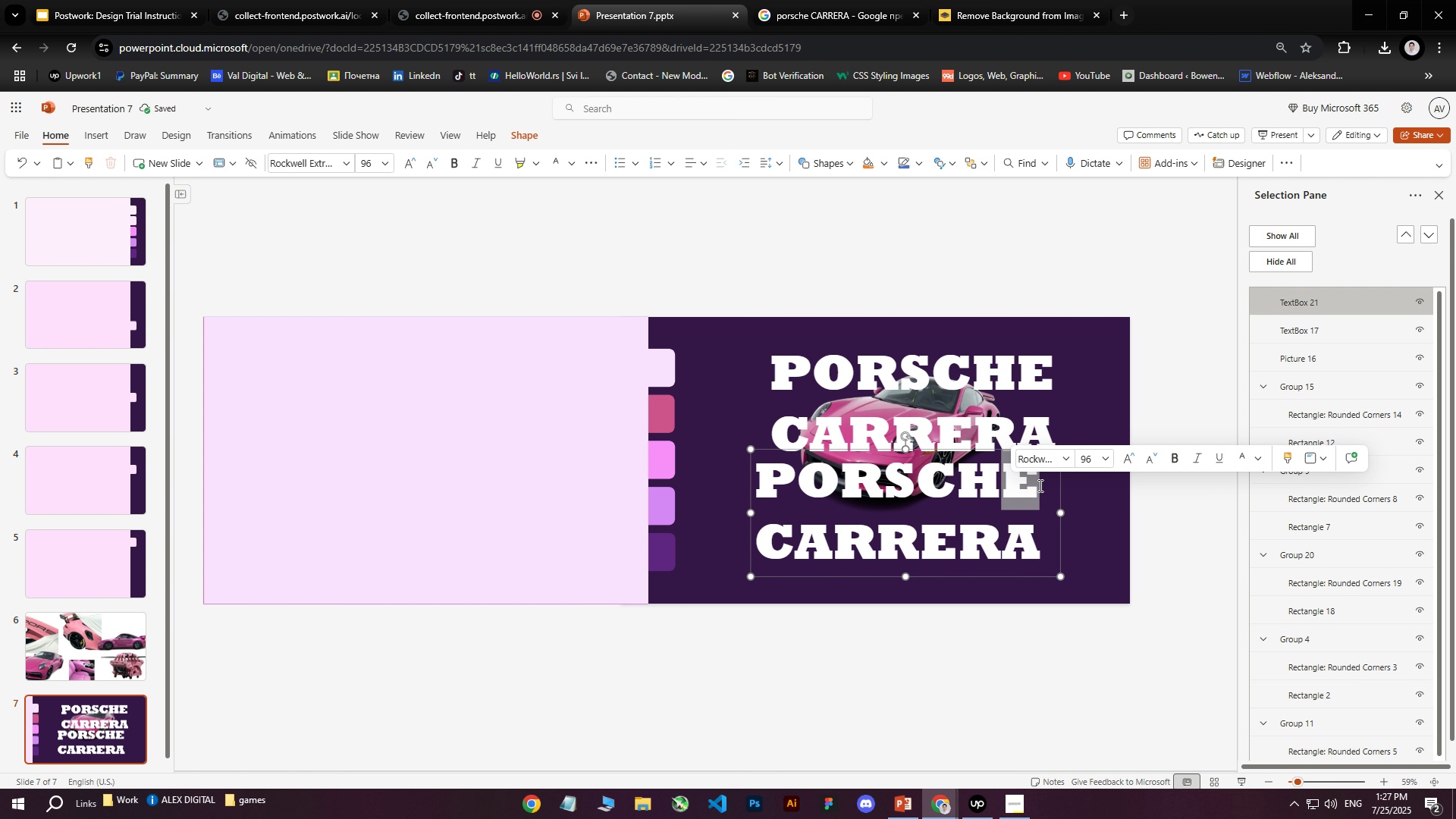 
left_click_drag(start_coordinate=[1040, 485], to_coordinate=[1025, 487])
 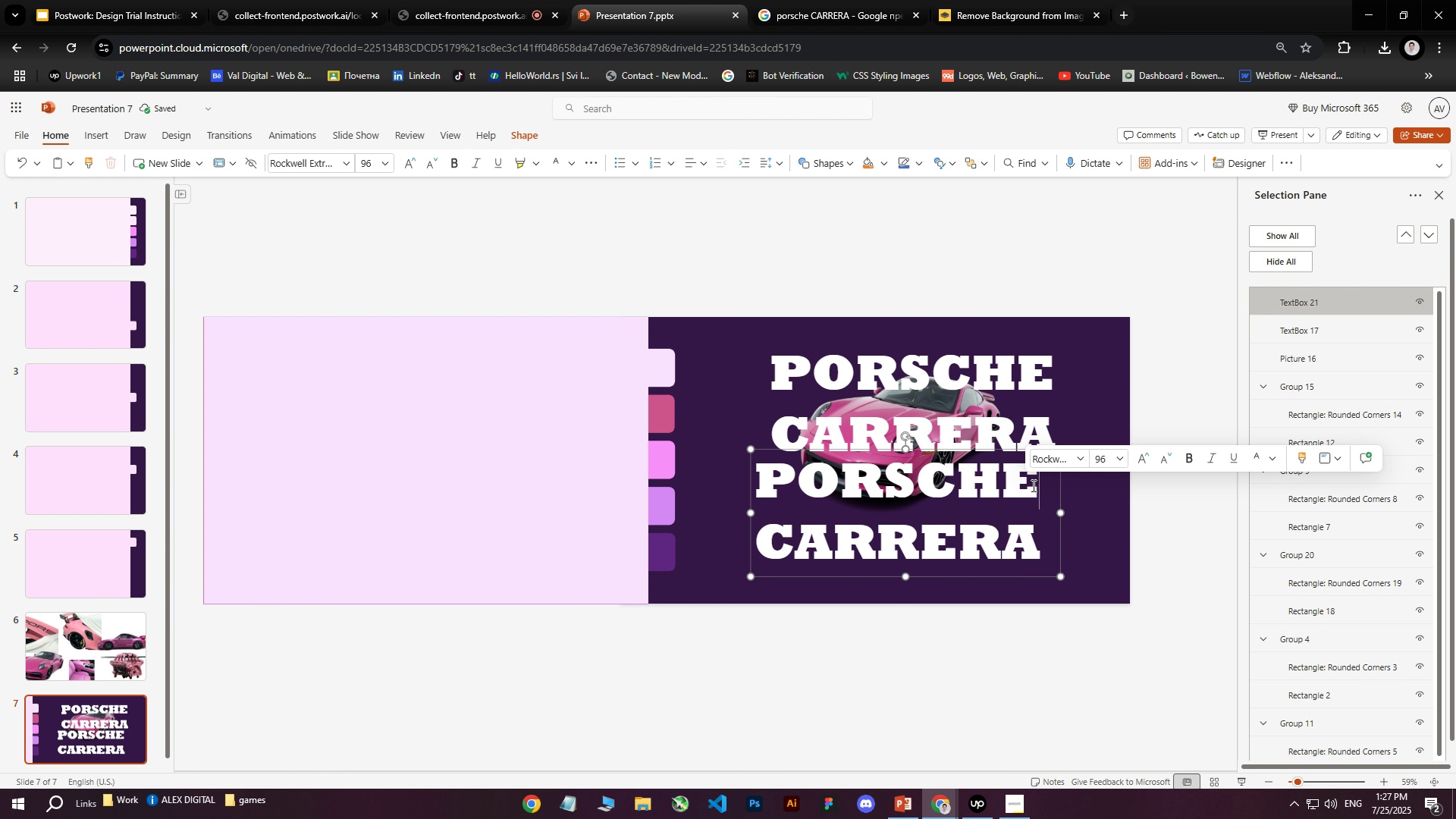 
left_click_drag(start_coordinate=[1037, 483], to_coordinate=[752, 488])
 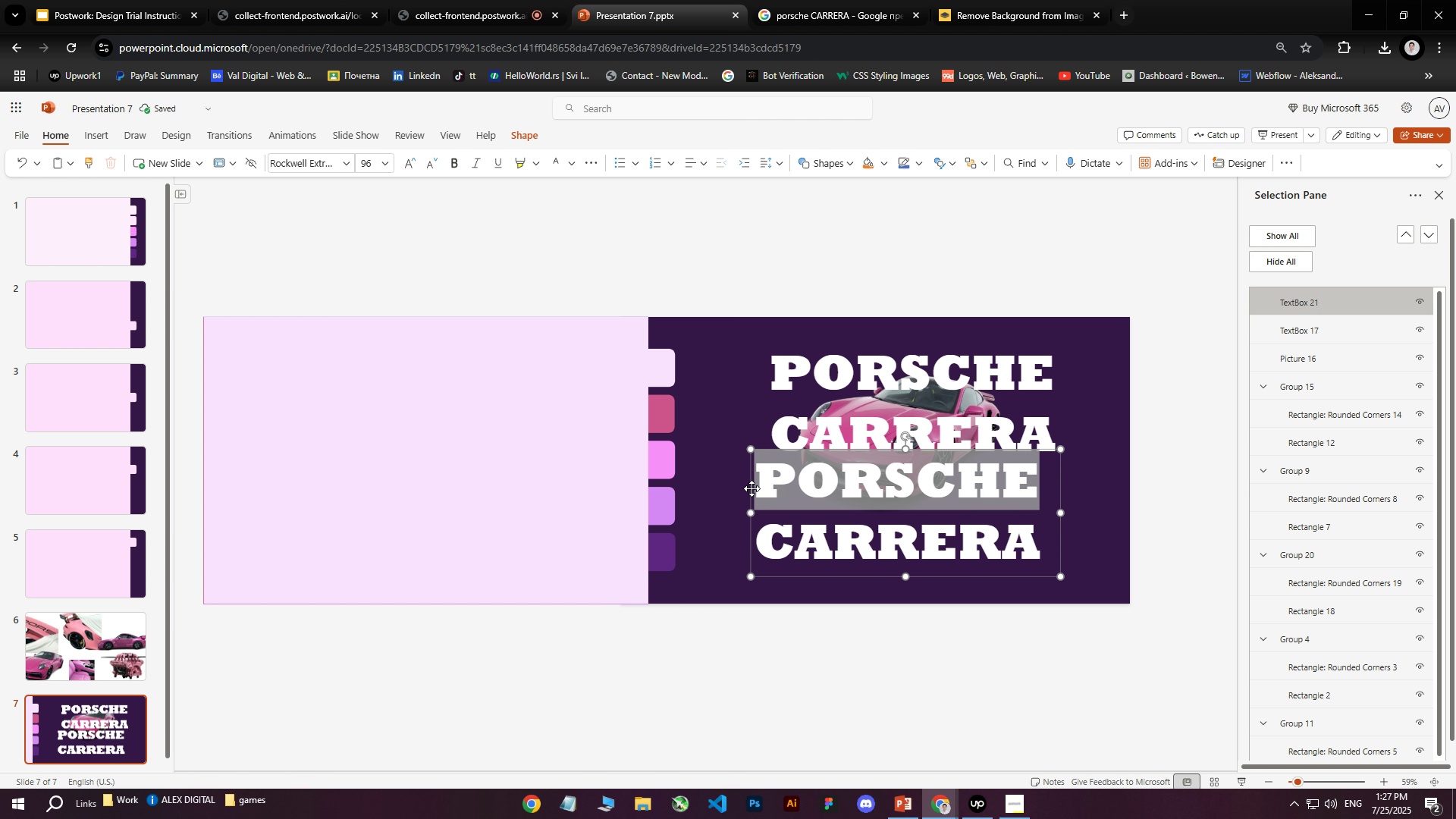 
key(Backspace)
 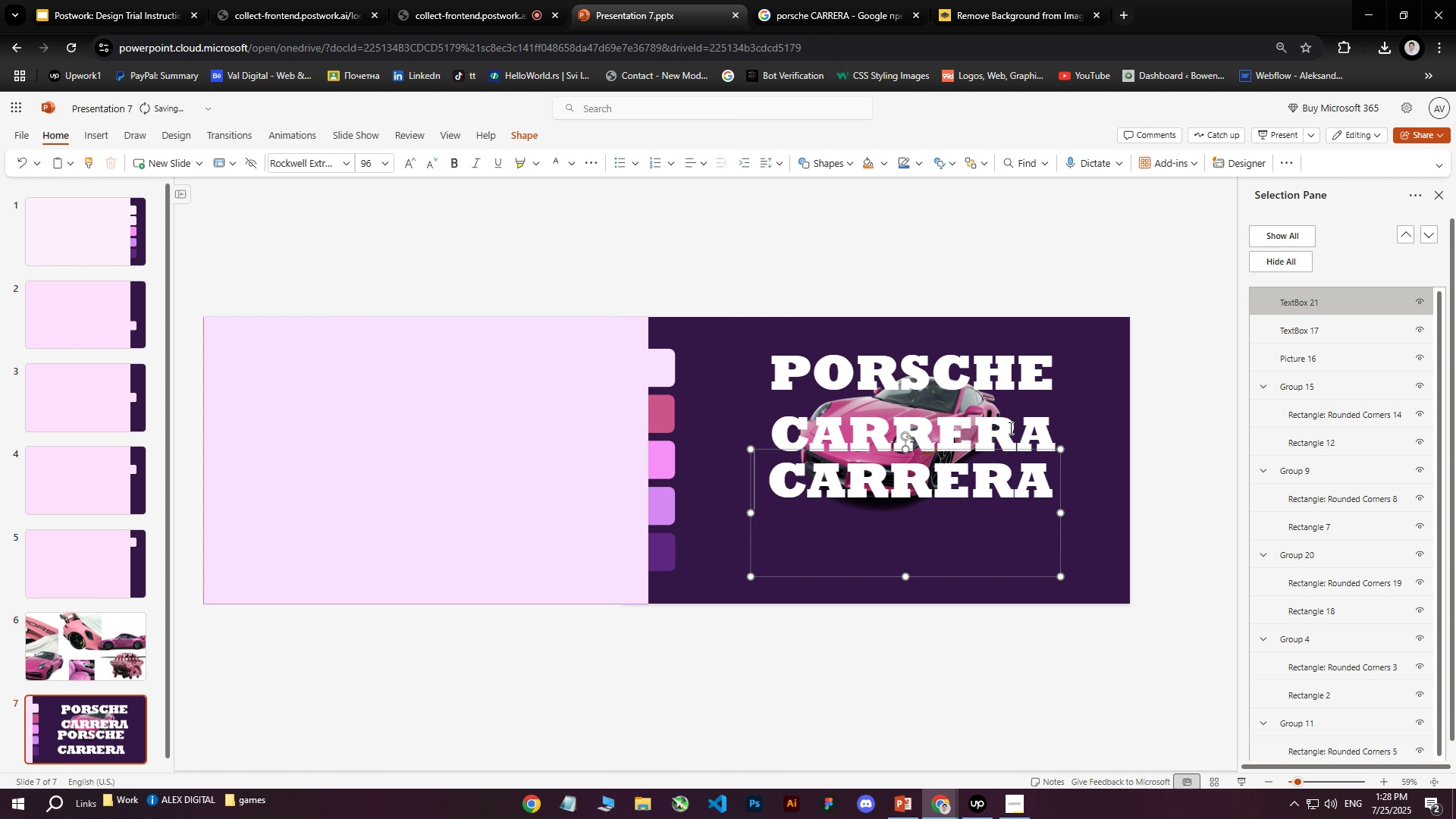 
left_click([1010, 427])
 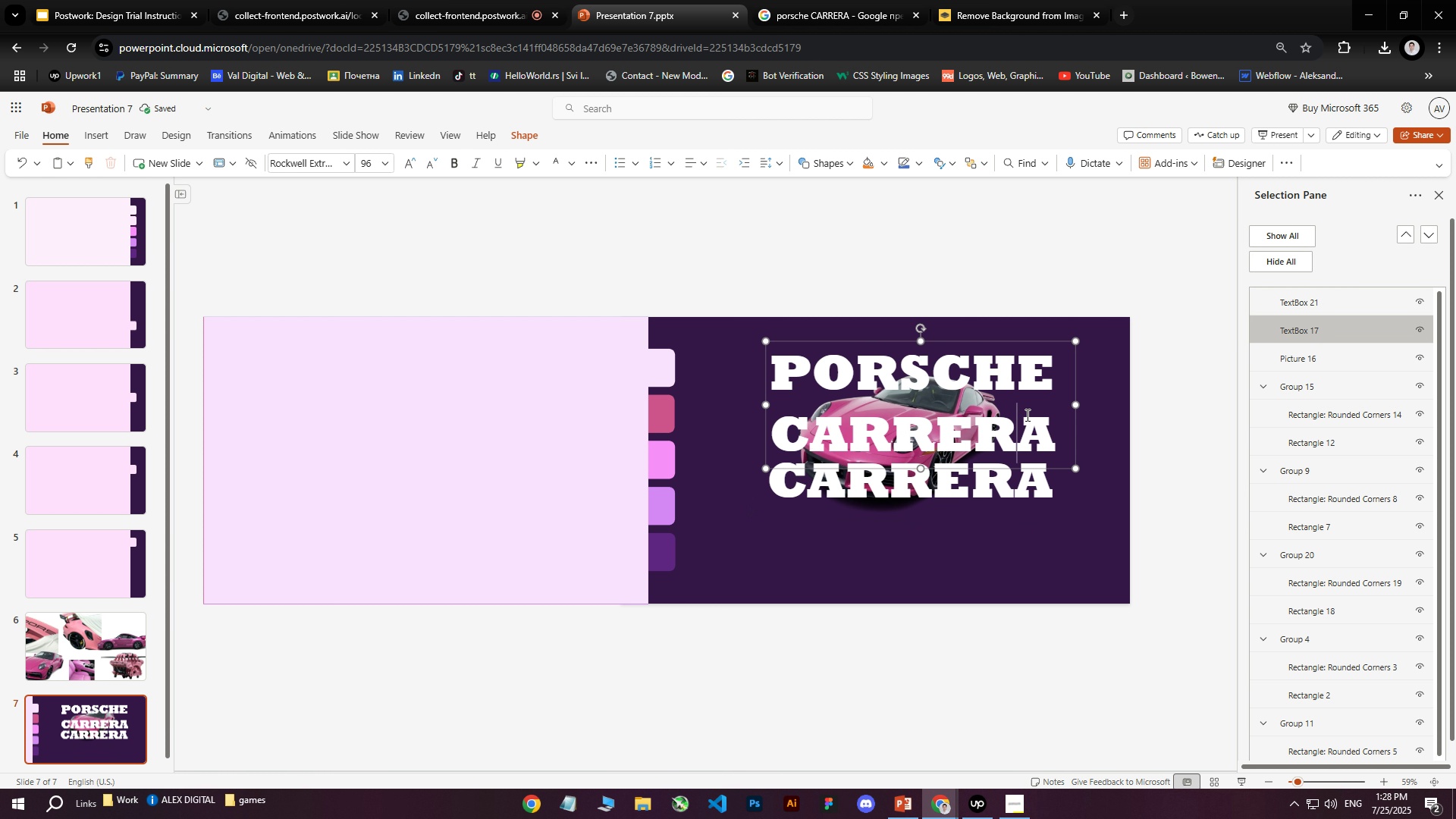 
left_click_drag(start_coordinate=[1054, 428], to_coordinate=[784, 450])
 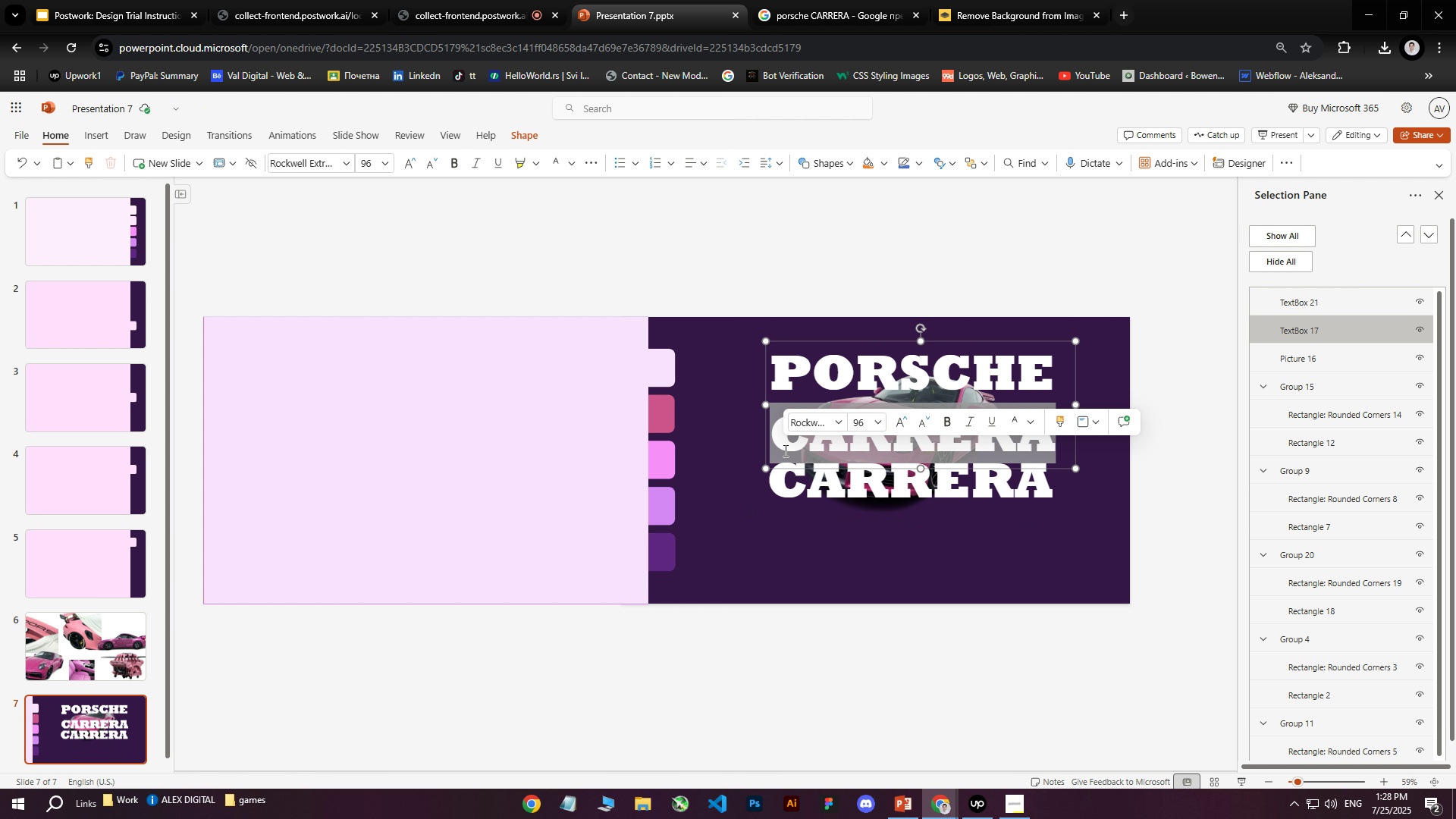 
key(Backspace)
 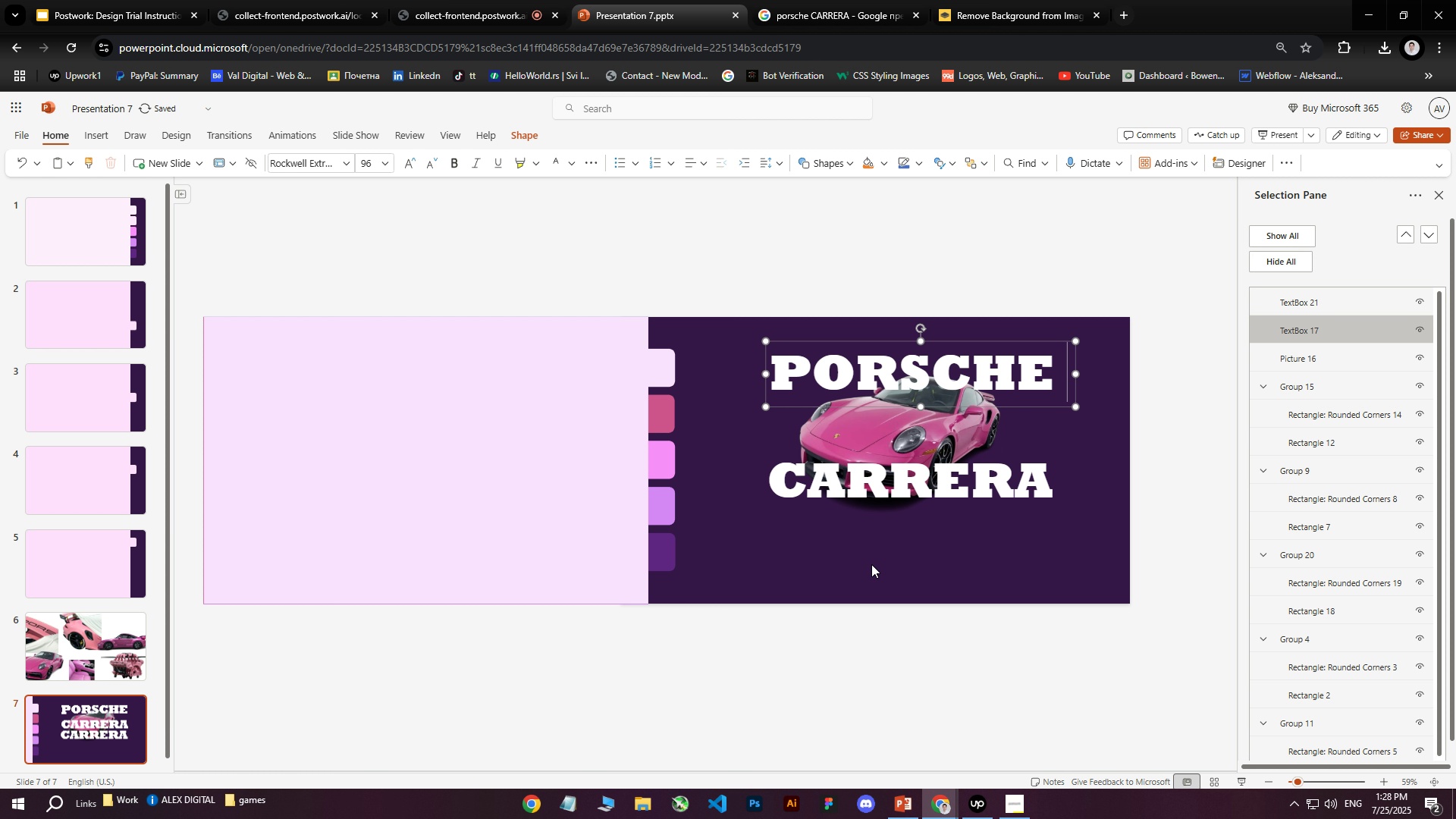 
left_click([871, 564])
 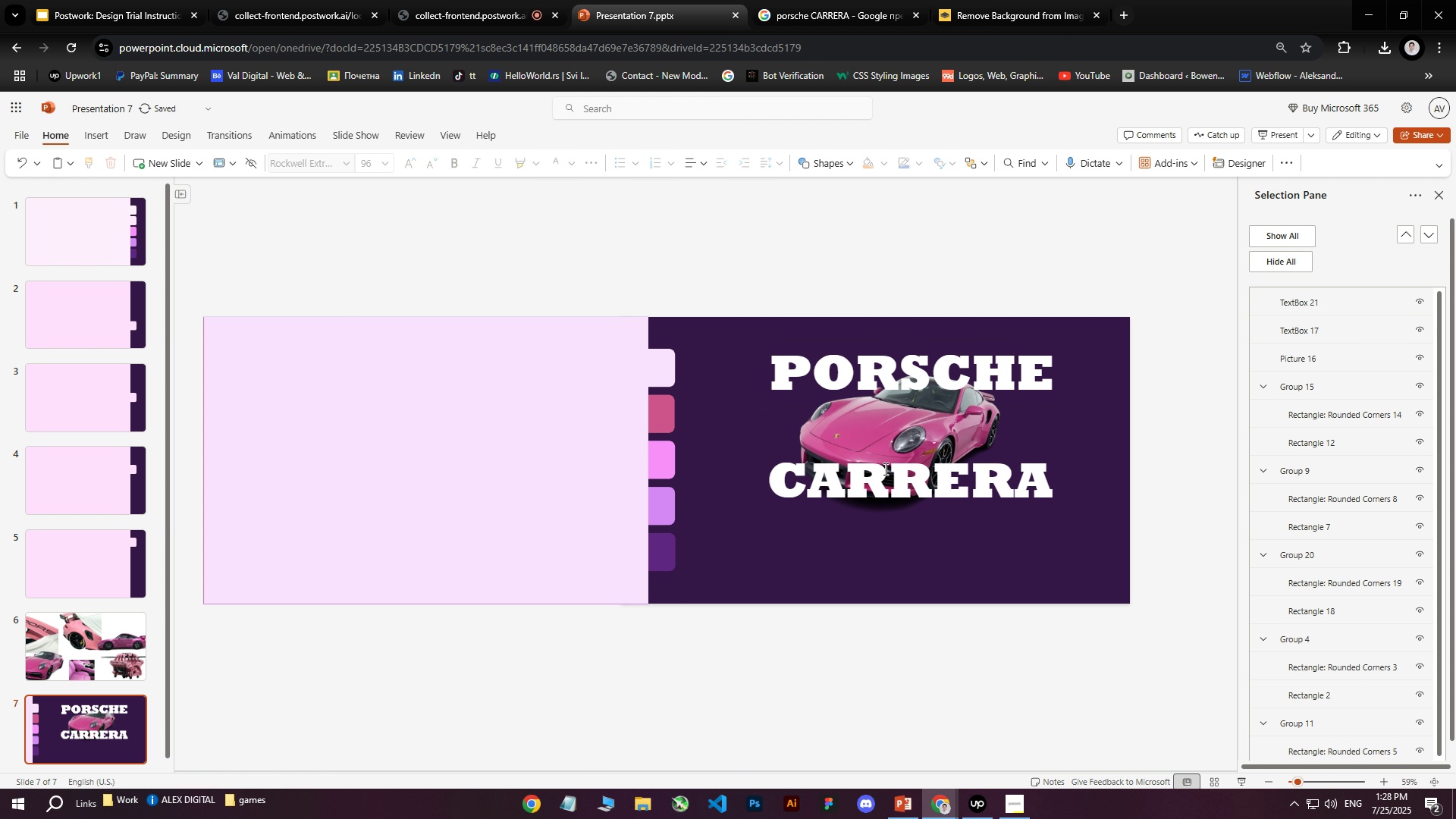 
left_click([846, 472])
 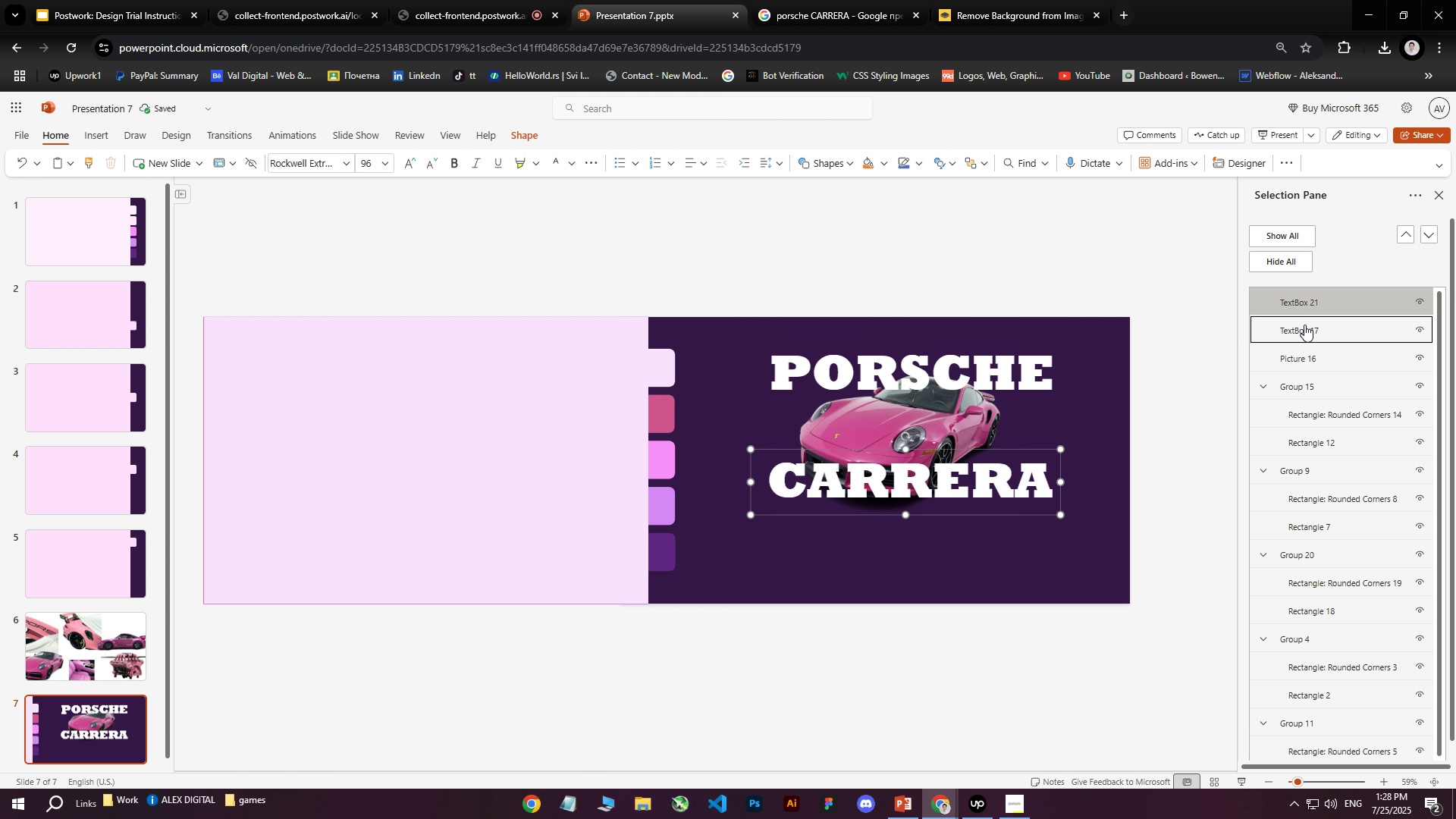 
double_click([1301, 350])
 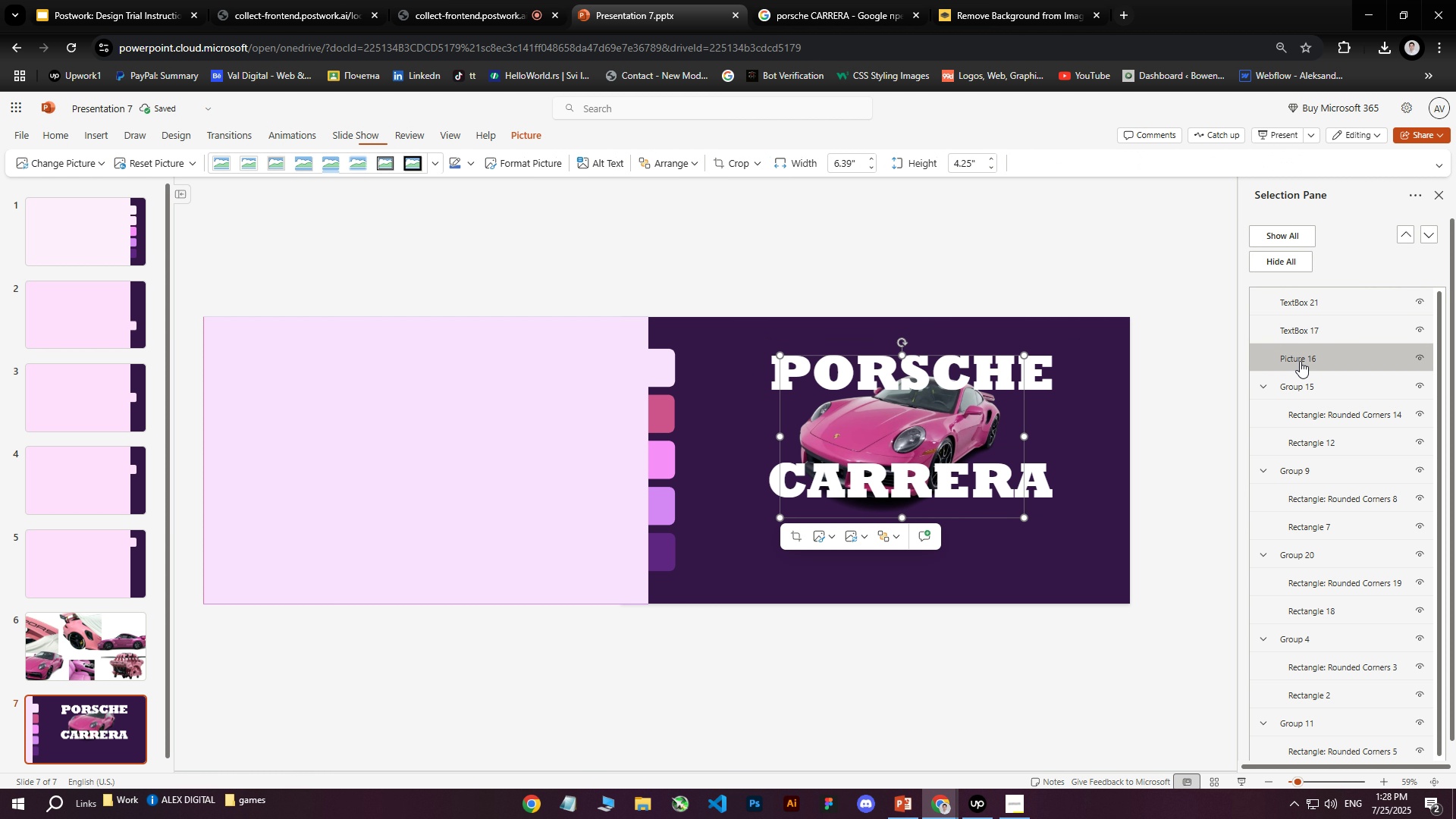 
left_click_drag(start_coordinate=[1300, 361], to_coordinate=[1308, 326])
 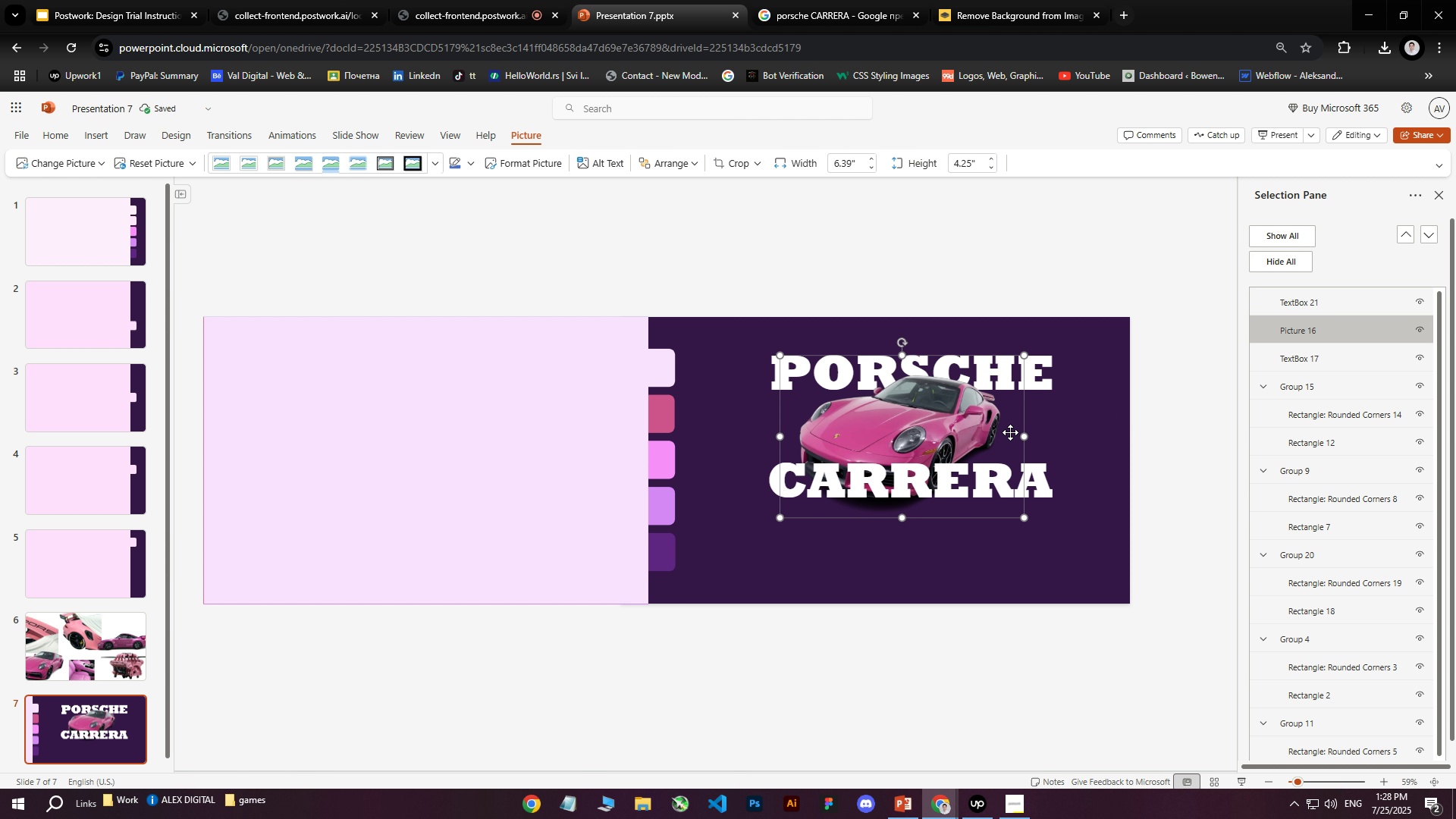 
left_click_drag(start_coordinate=[1318, 331], to_coordinate=[1316, 306])
 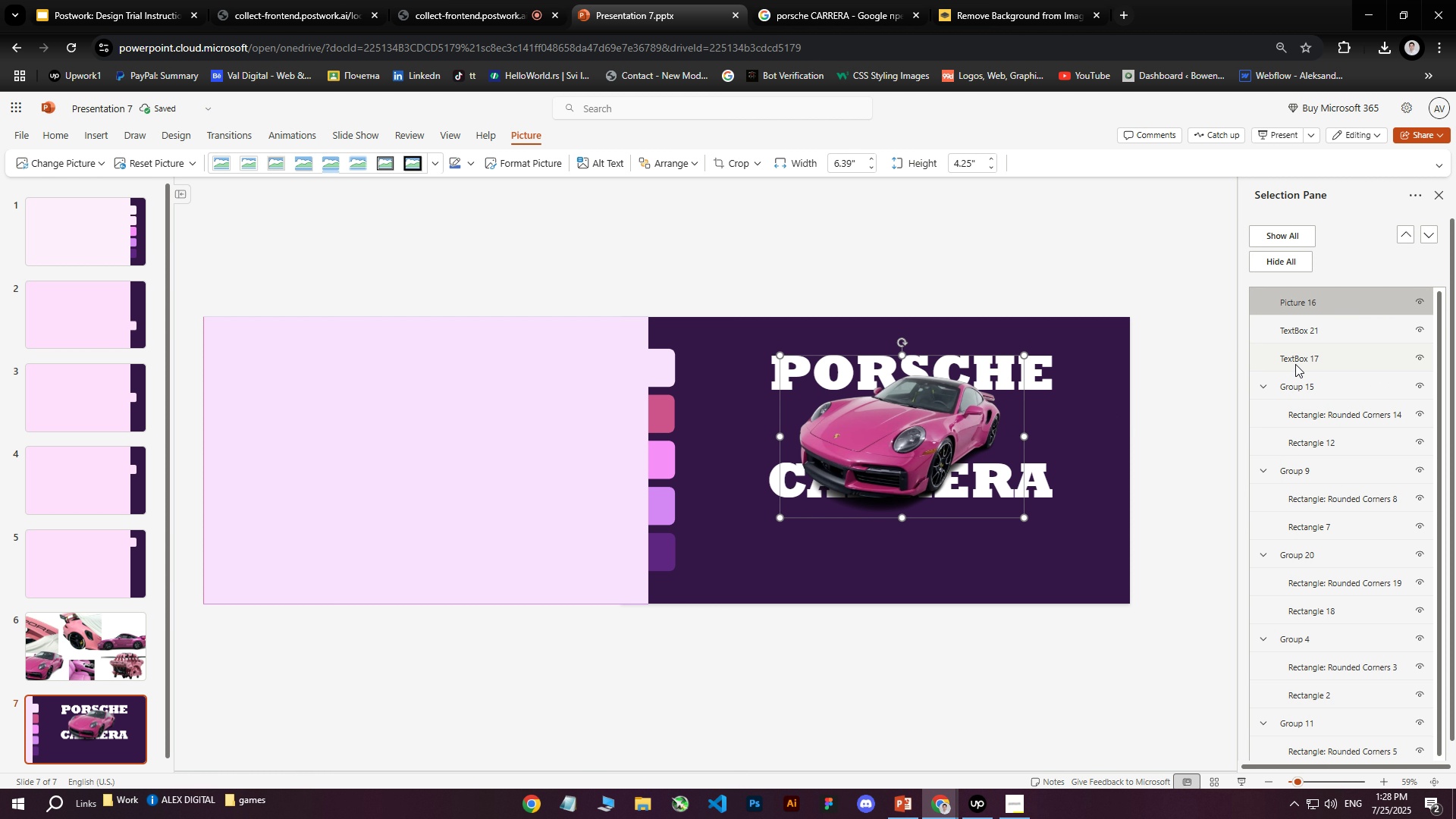 
left_click([1301, 353])
 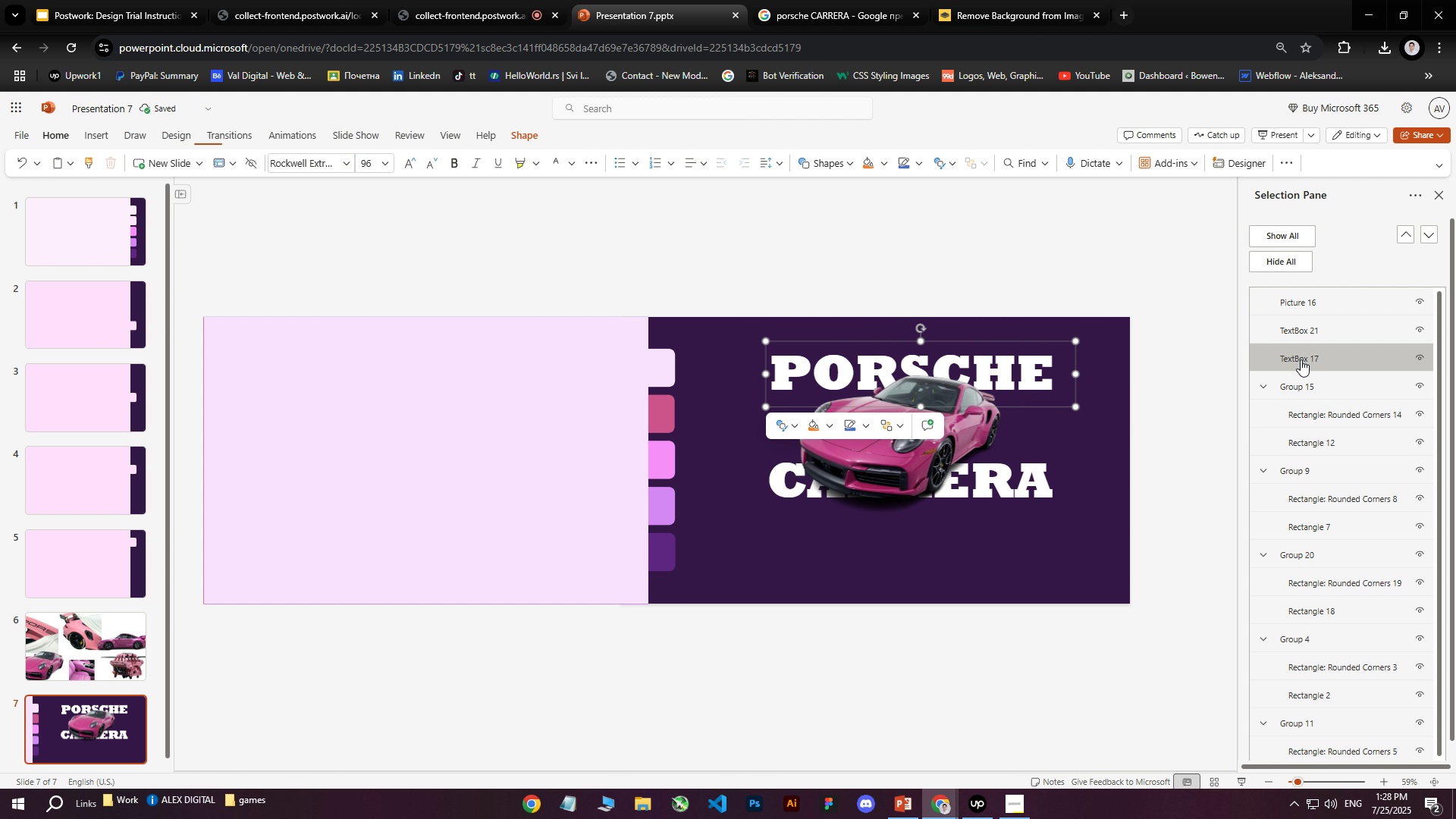 
left_click_drag(start_coordinate=[1305, 350], to_coordinate=[1318, 293])
 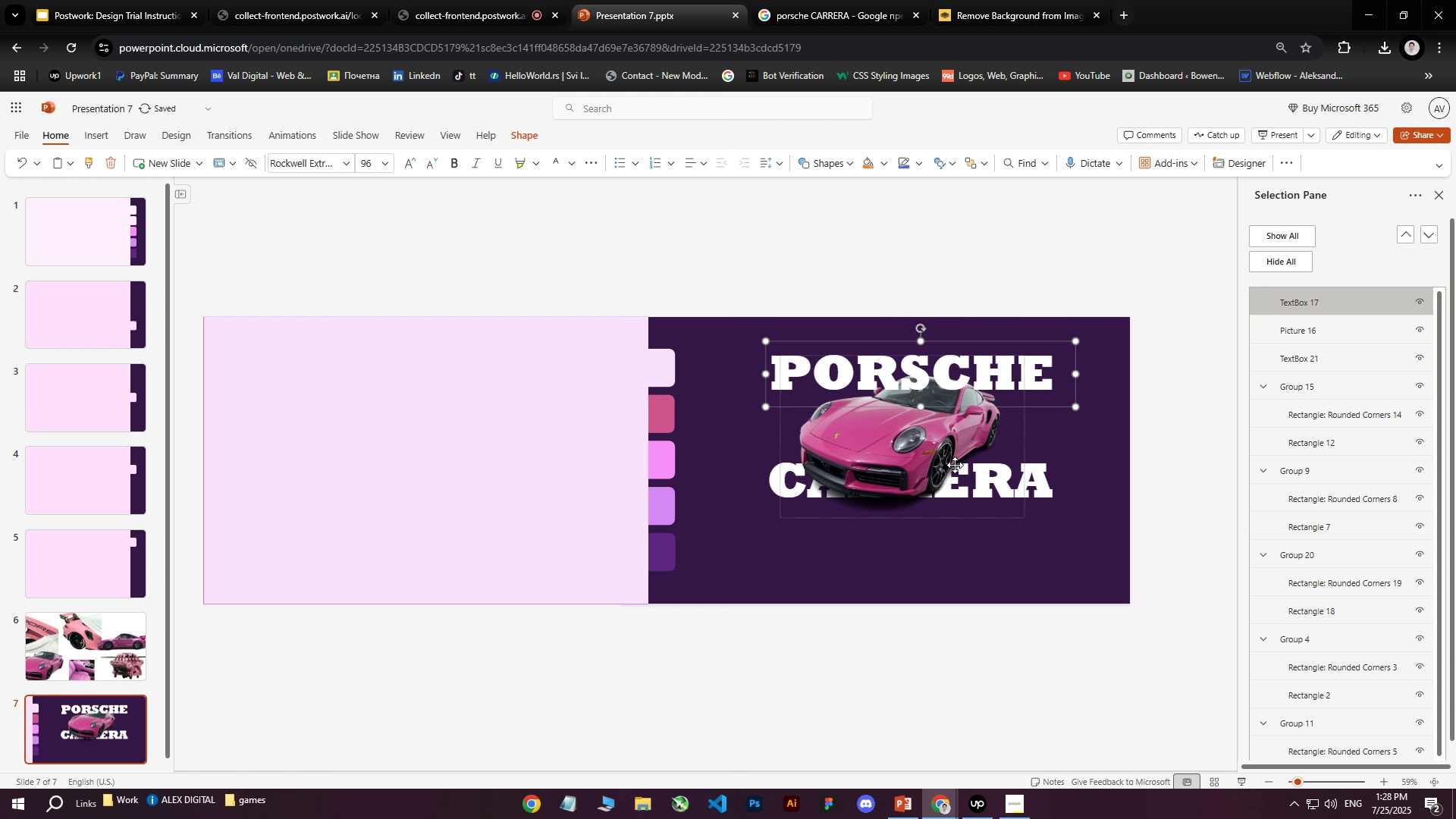 
left_click_drag(start_coordinate=[1008, 486], to_coordinate=[1007, 507])
 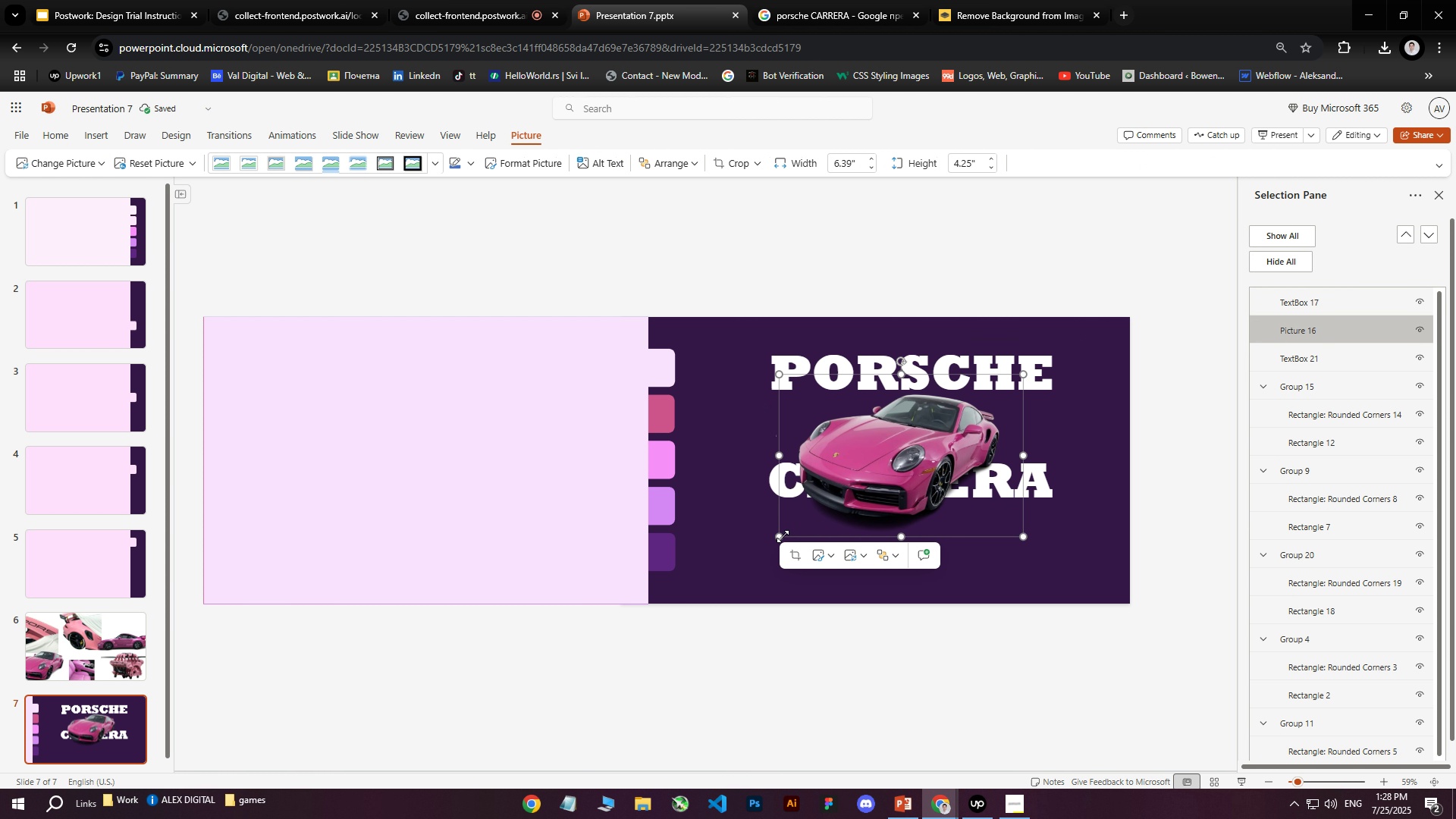 
left_click_drag(start_coordinate=[780, 537], to_coordinate=[754, 558])
 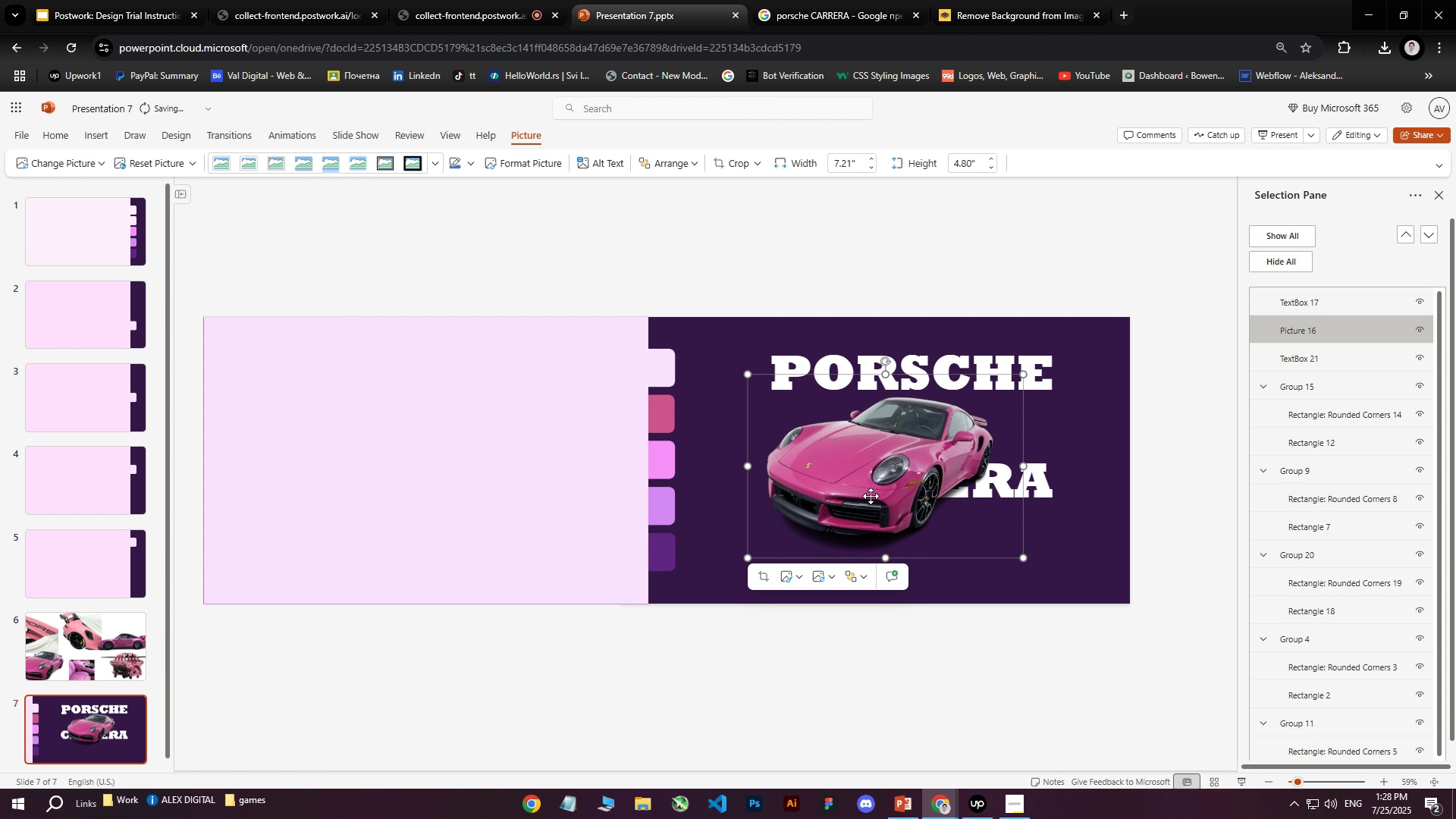 
left_click_drag(start_coordinate=[875, 491], to_coordinate=[904, 482])
 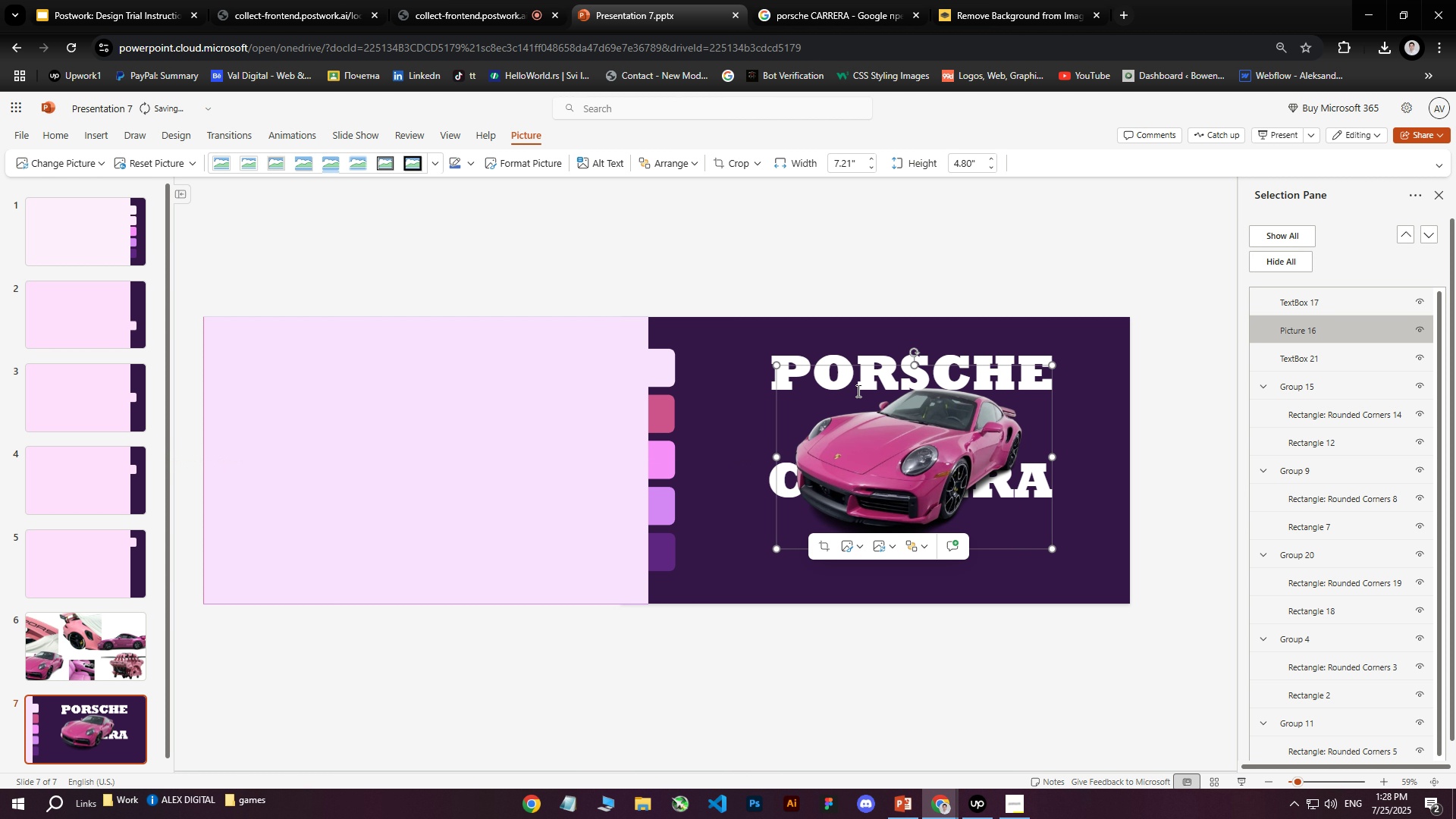 
left_click([857, 391])
 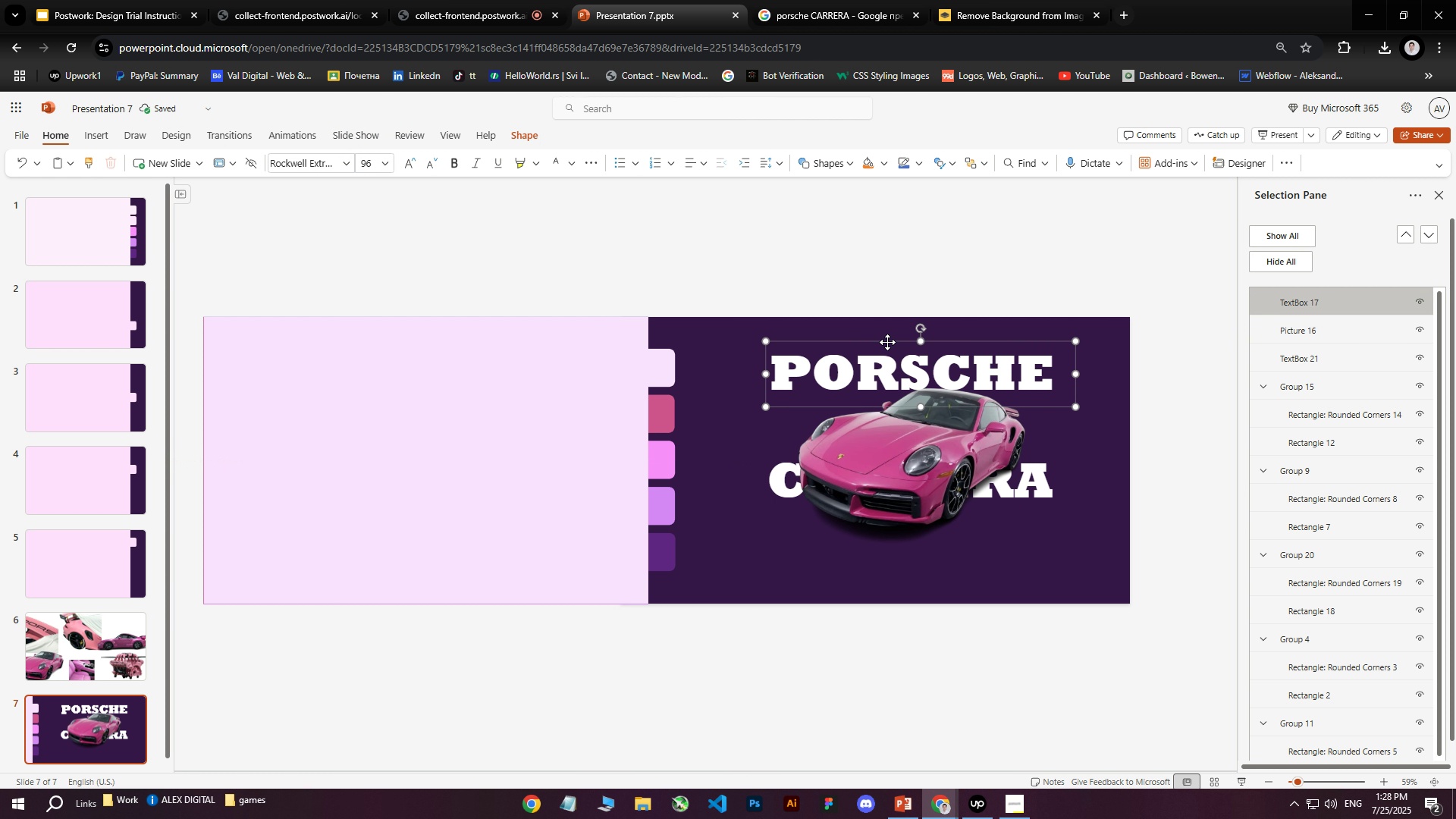 
left_click_drag(start_coordinate=[890, 340], to_coordinate=[891, 355])
 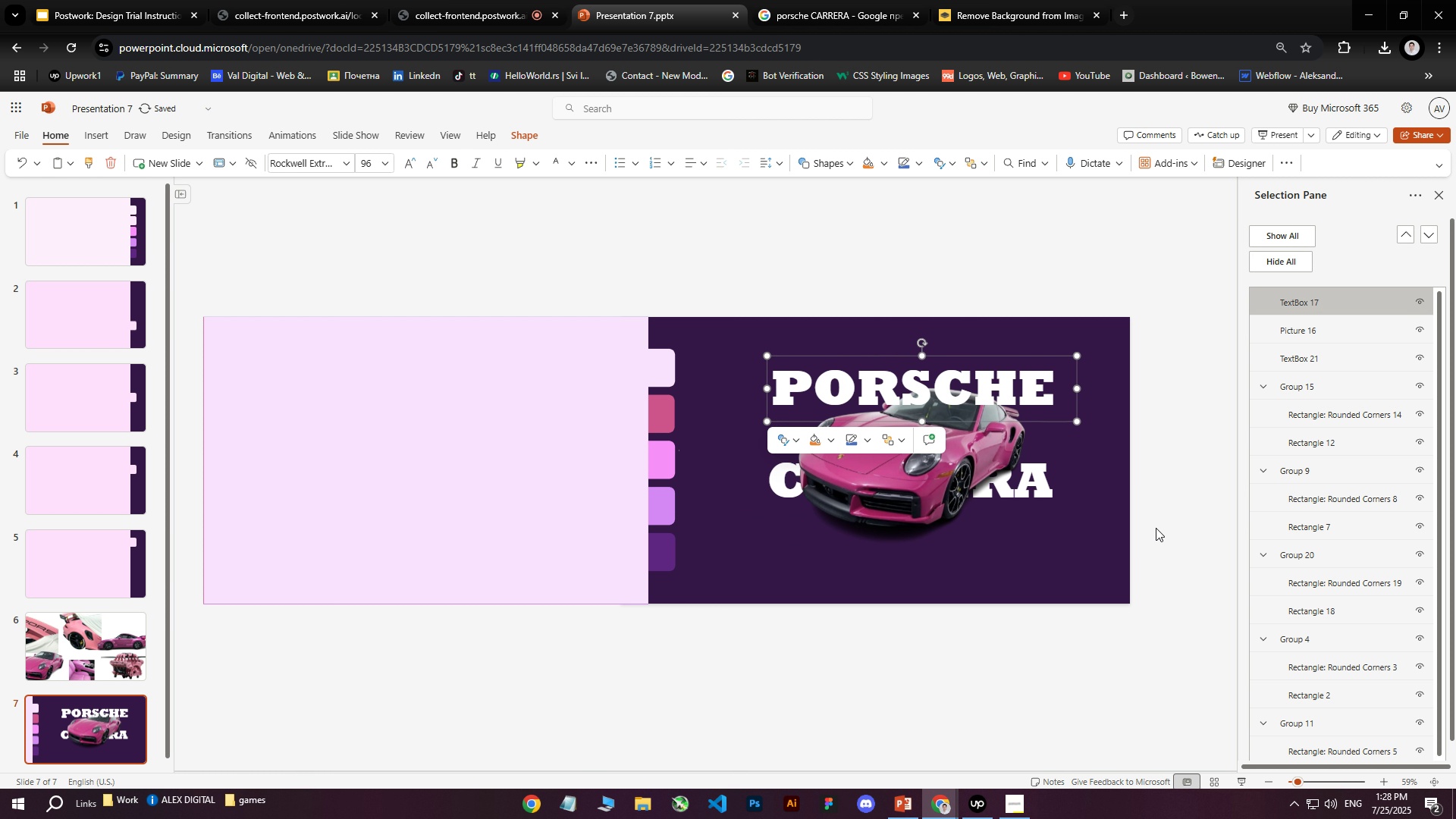 
left_click([1148, 510])
 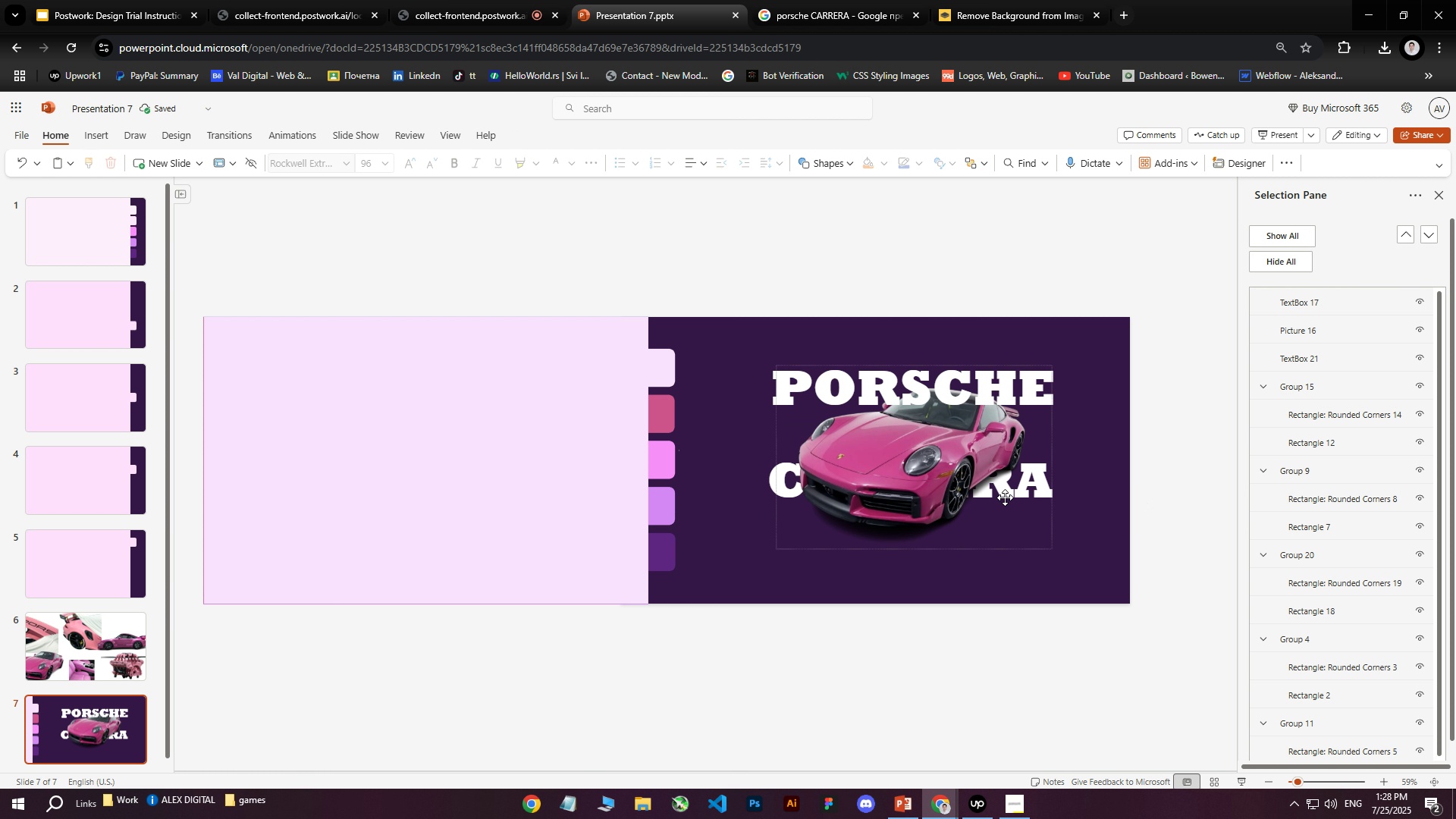 
left_click([1015, 499])
 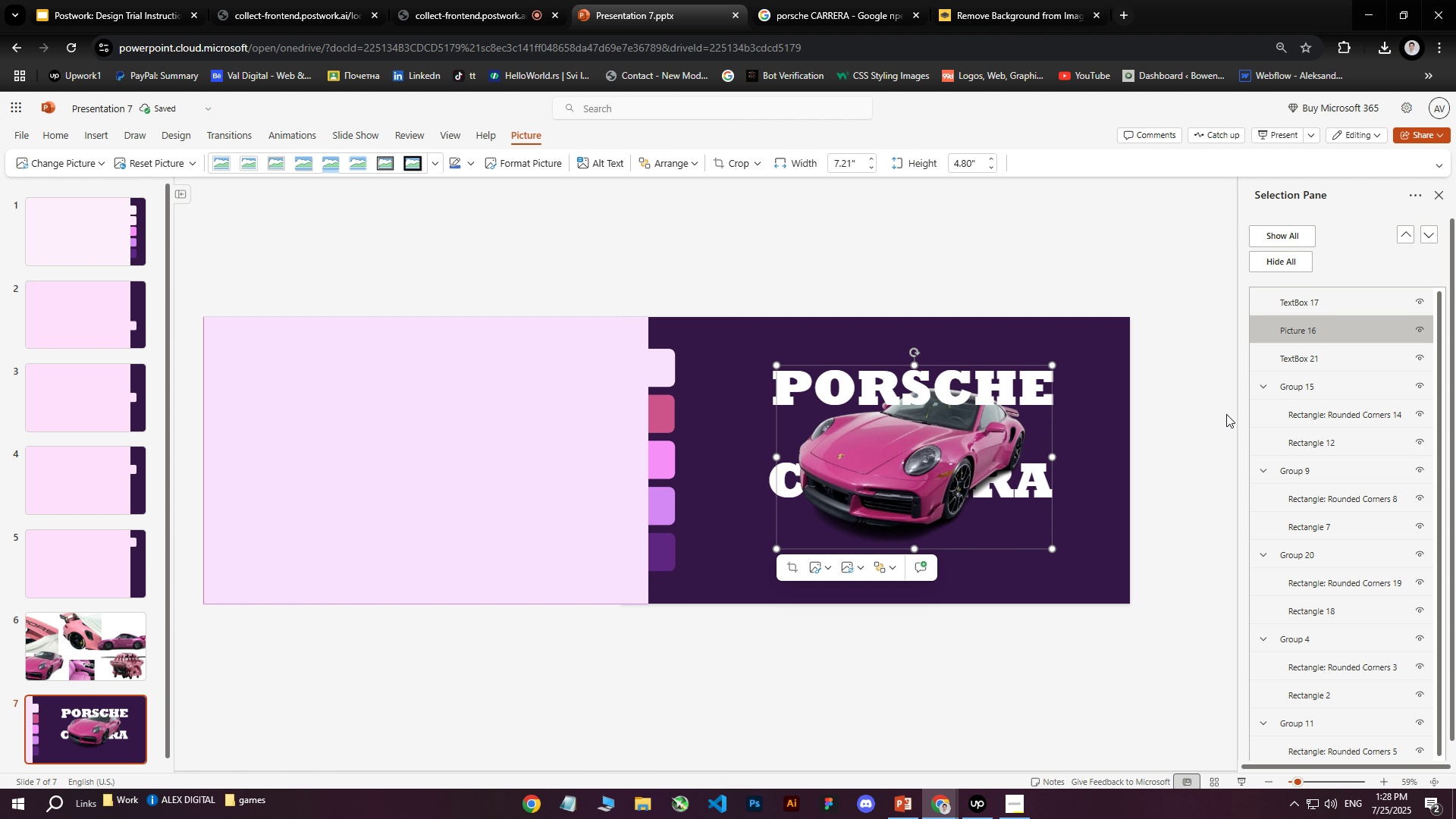 
left_click([1292, 359])
 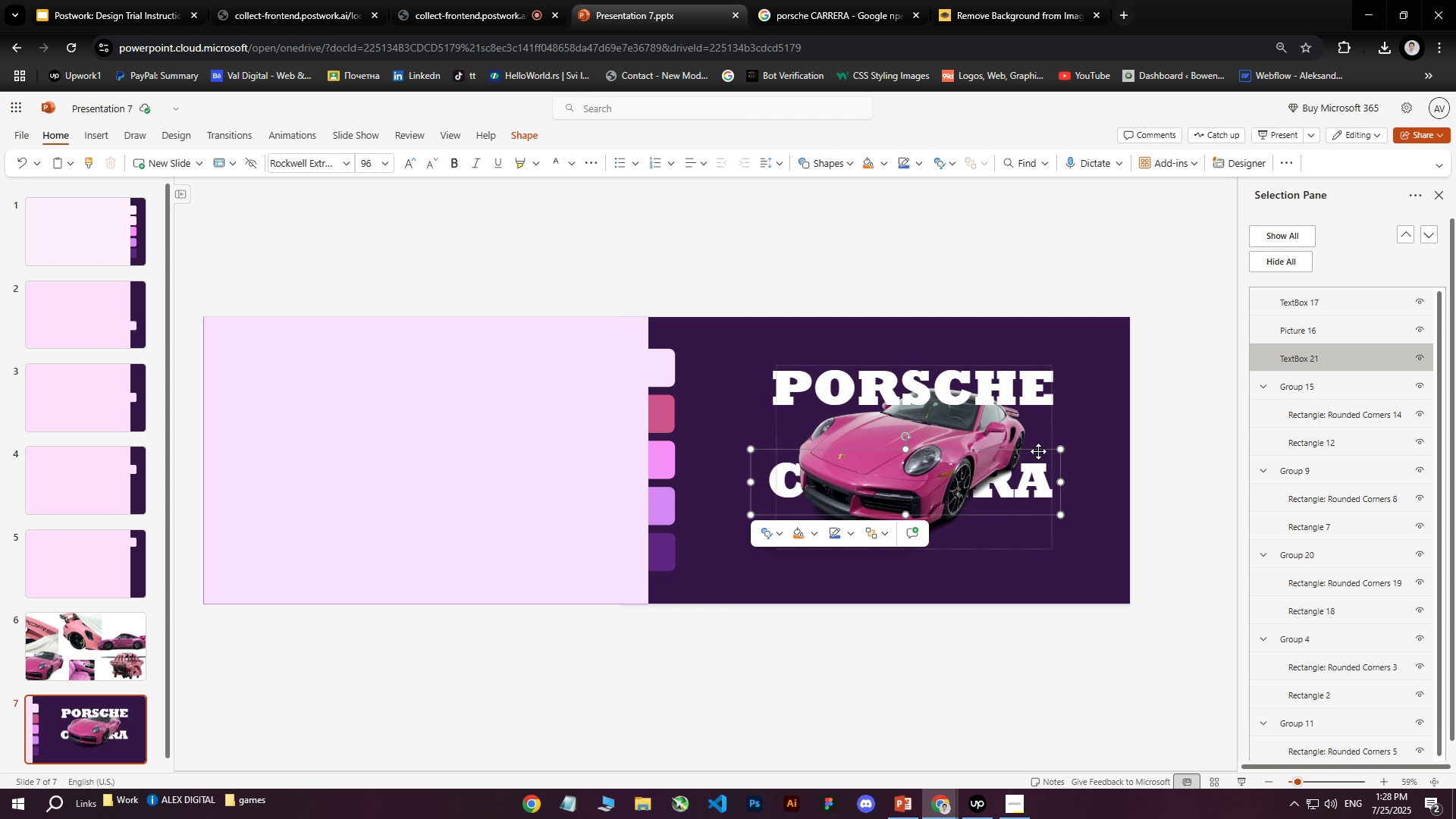 
left_click_drag(start_coordinate=[1038, 449], to_coordinate=[1028, 476])
 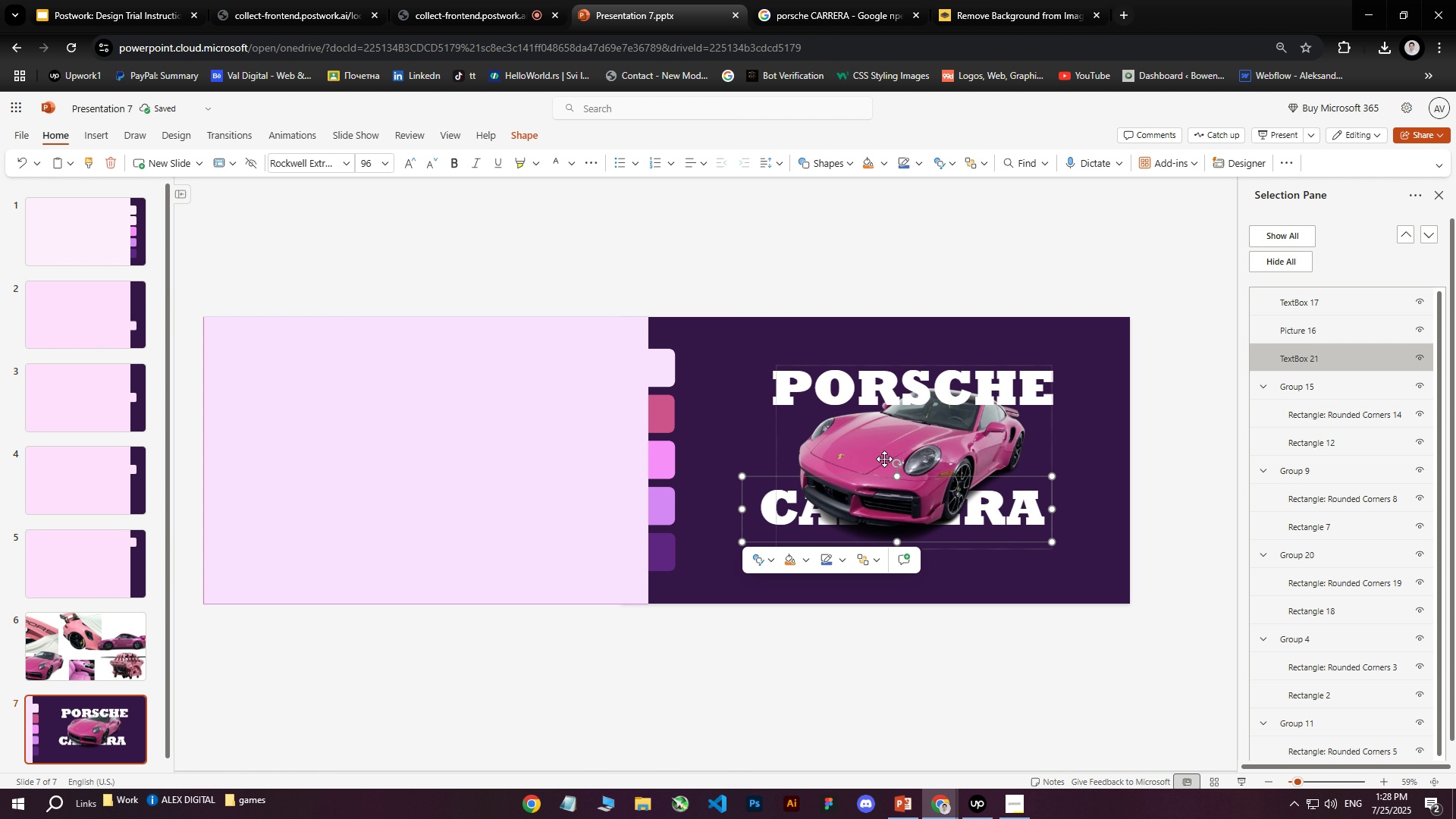 
left_click([883, 453])
 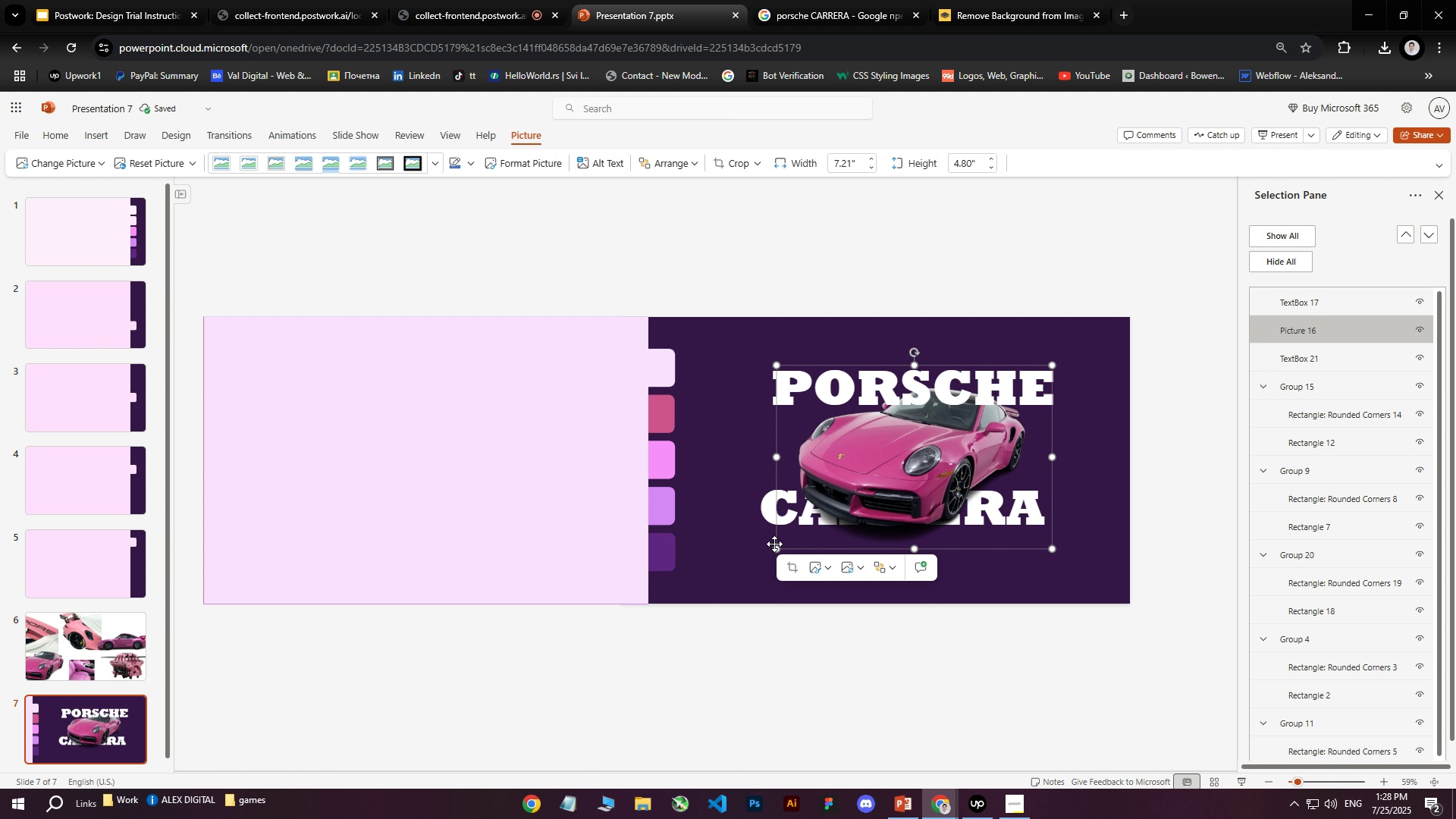 
left_click_drag(start_coordinate=[774, 550], to_coordinate=[839, 494])
 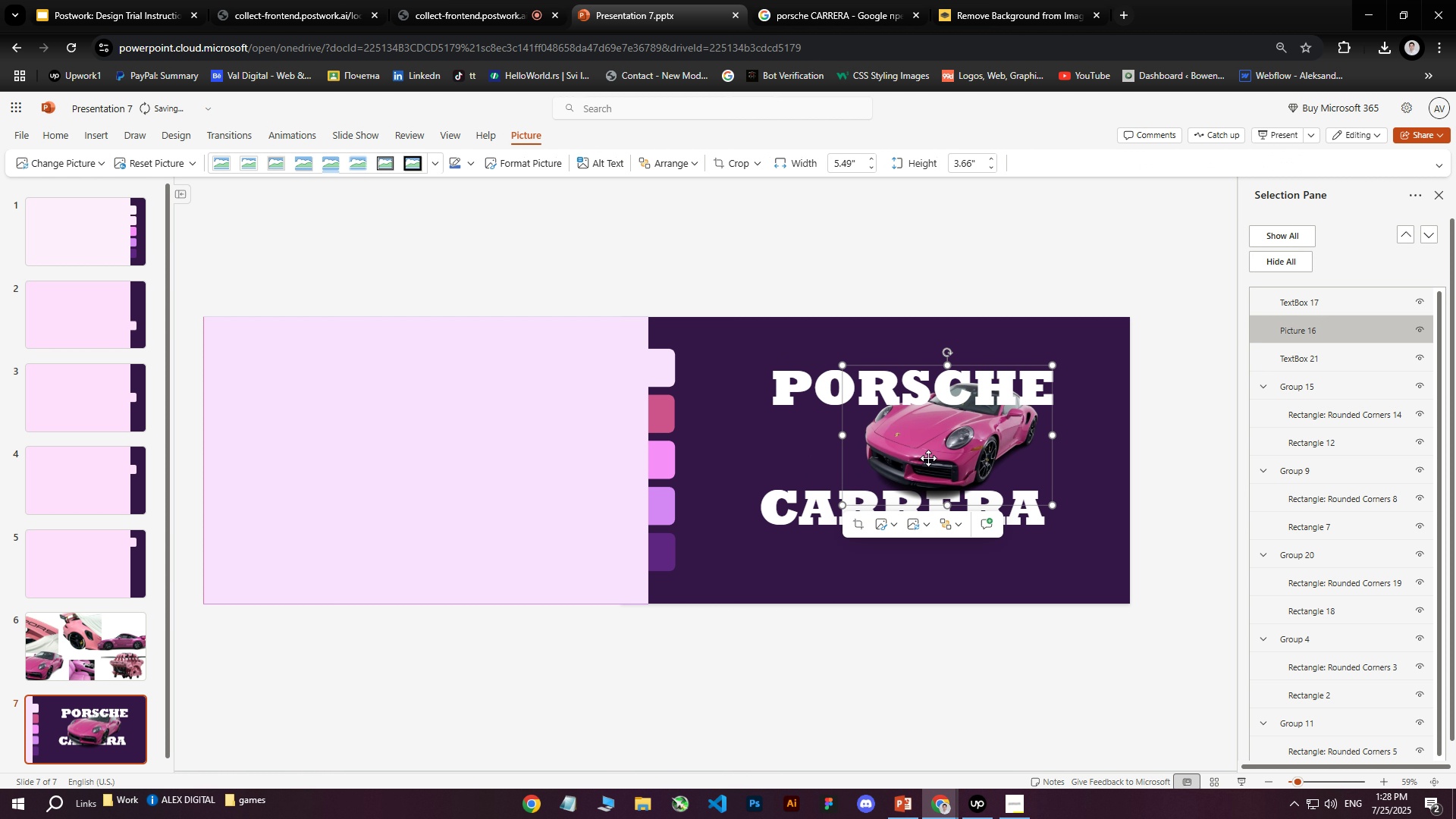 
left_click_drag(start_coordinate=[948, 455], to_coordinate=[908, 466])
 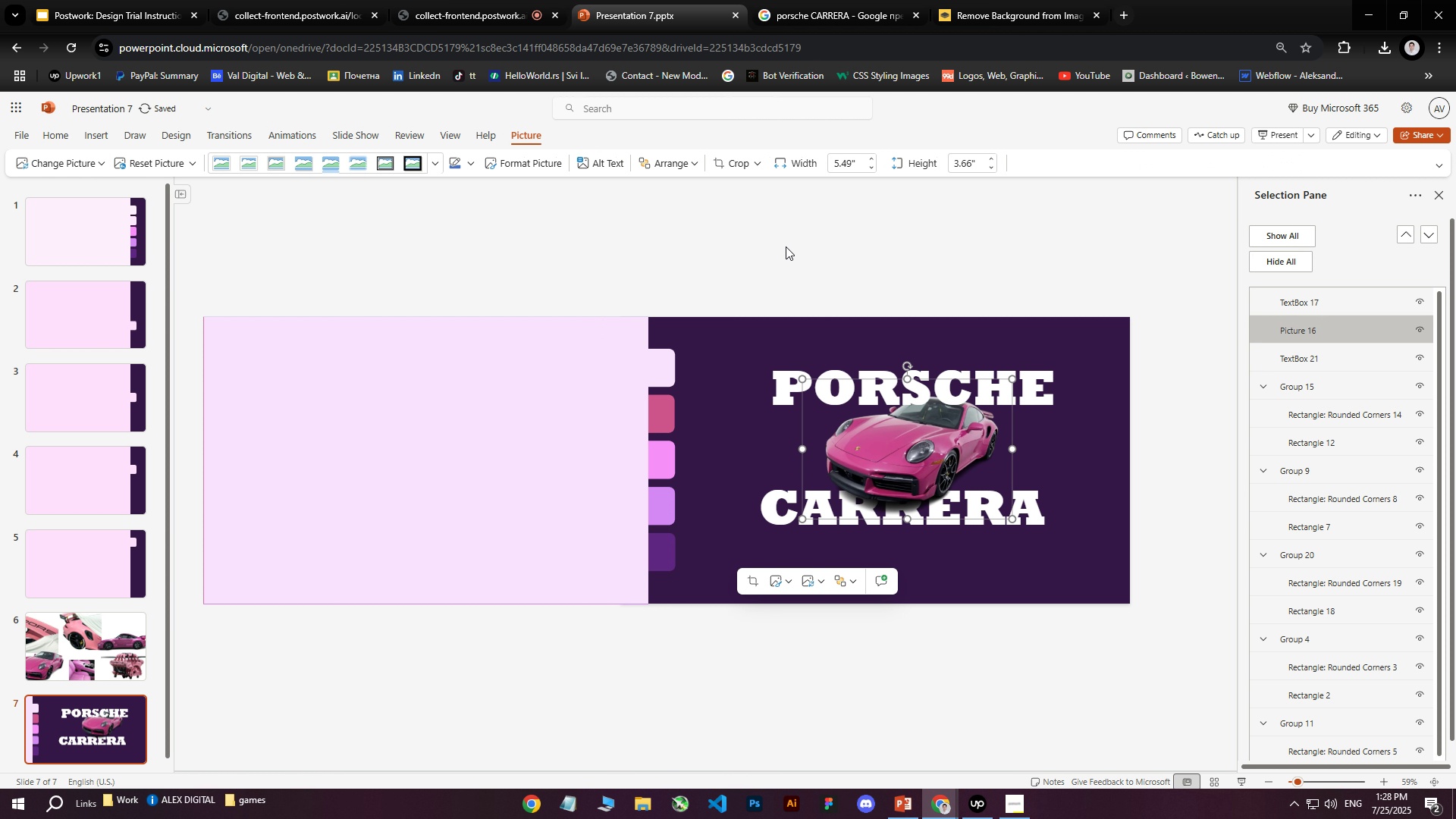 
left_click([781, 240])
 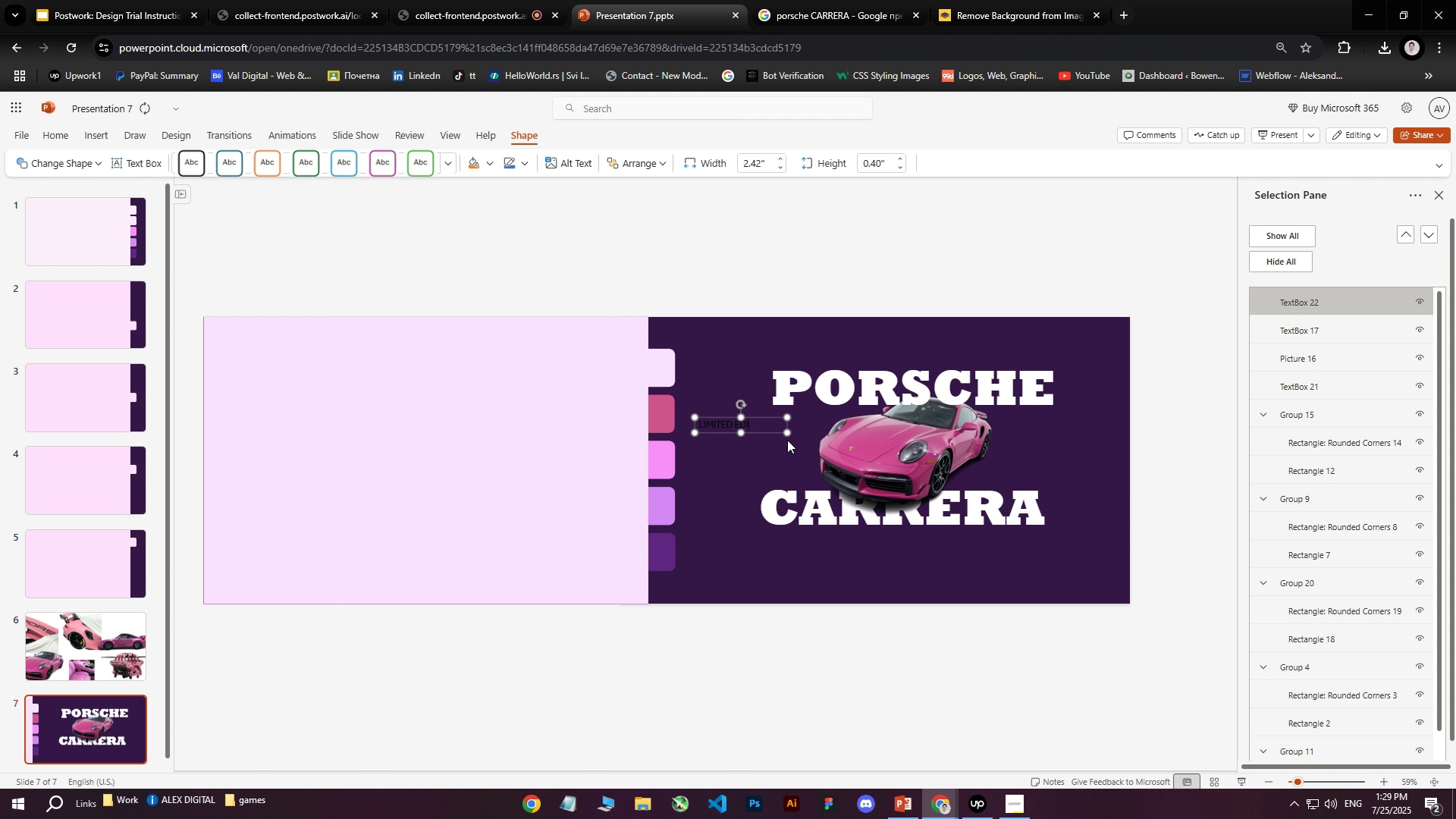 
wait(21.78)
 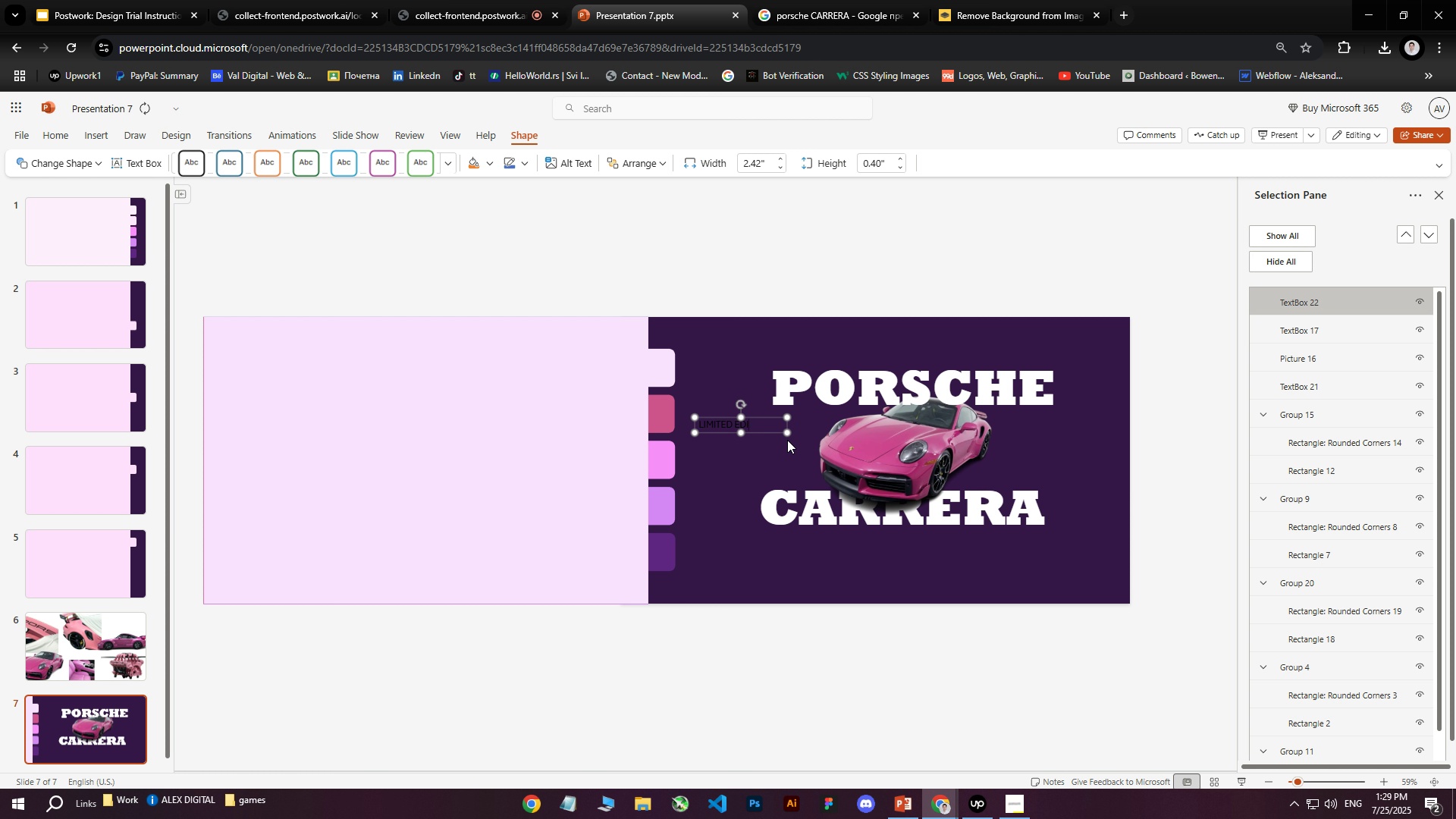 
left_click([786, 511])
 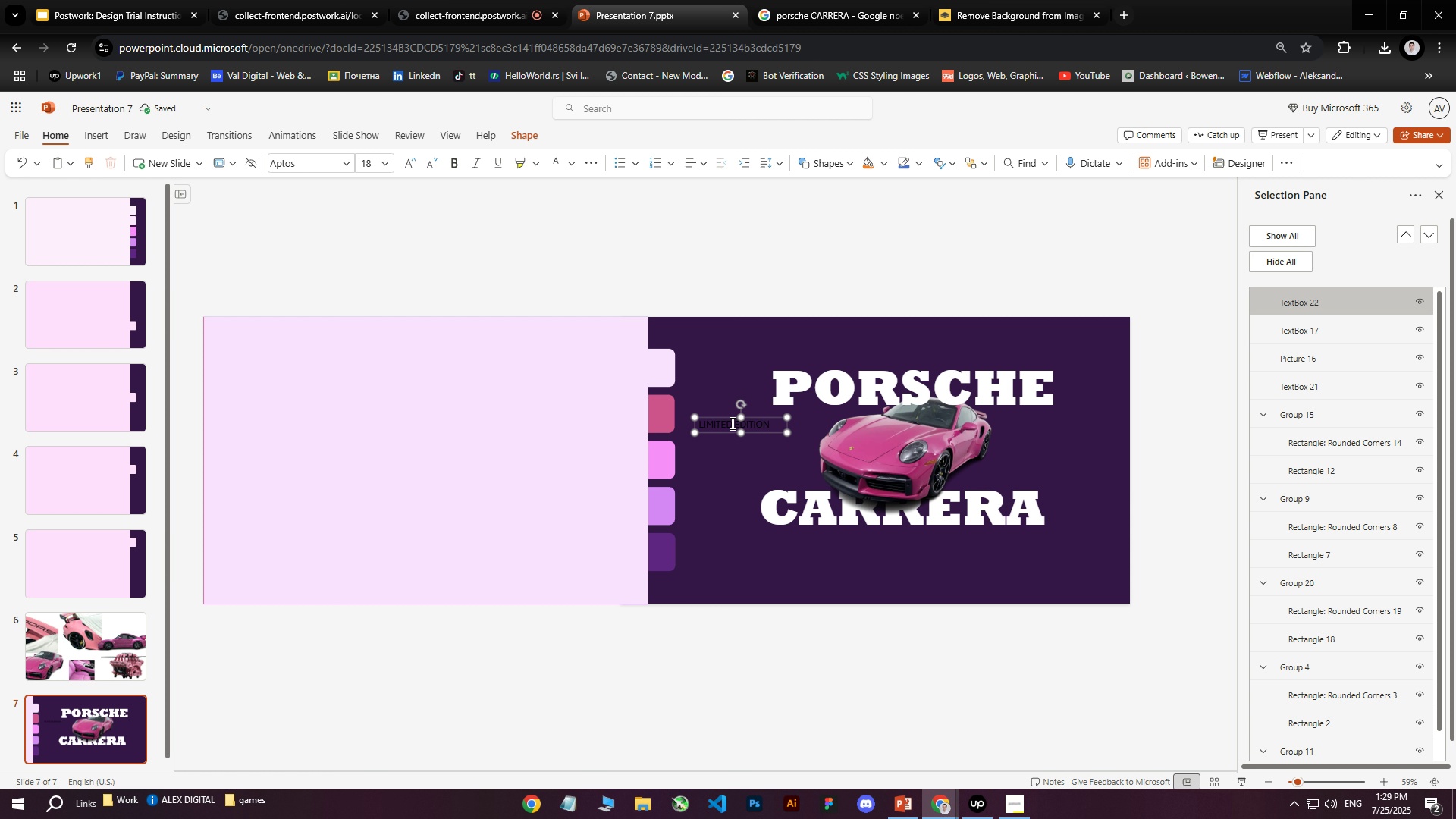 
left_click([1032, 271])
 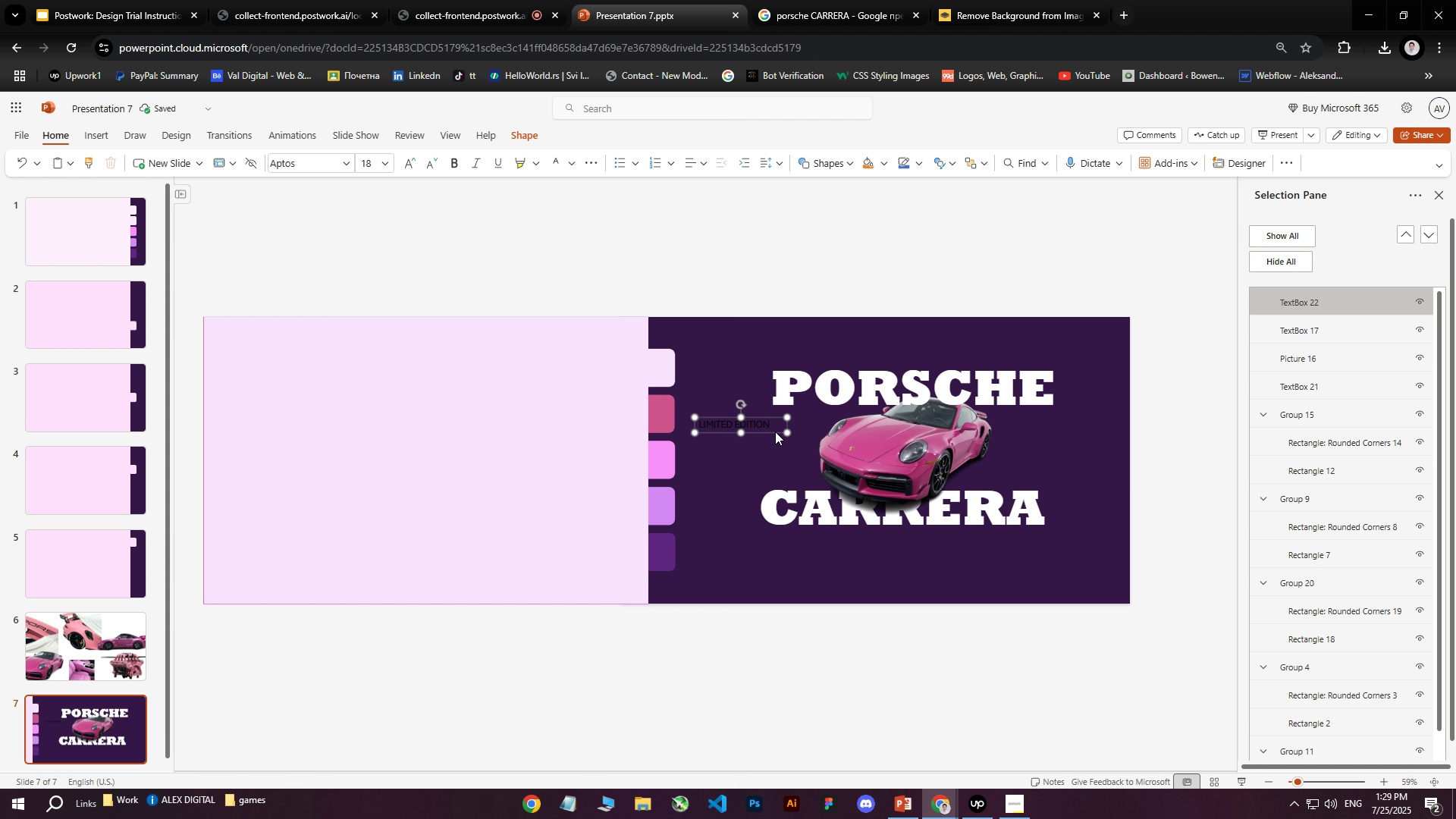 
left_click([105, 141])
 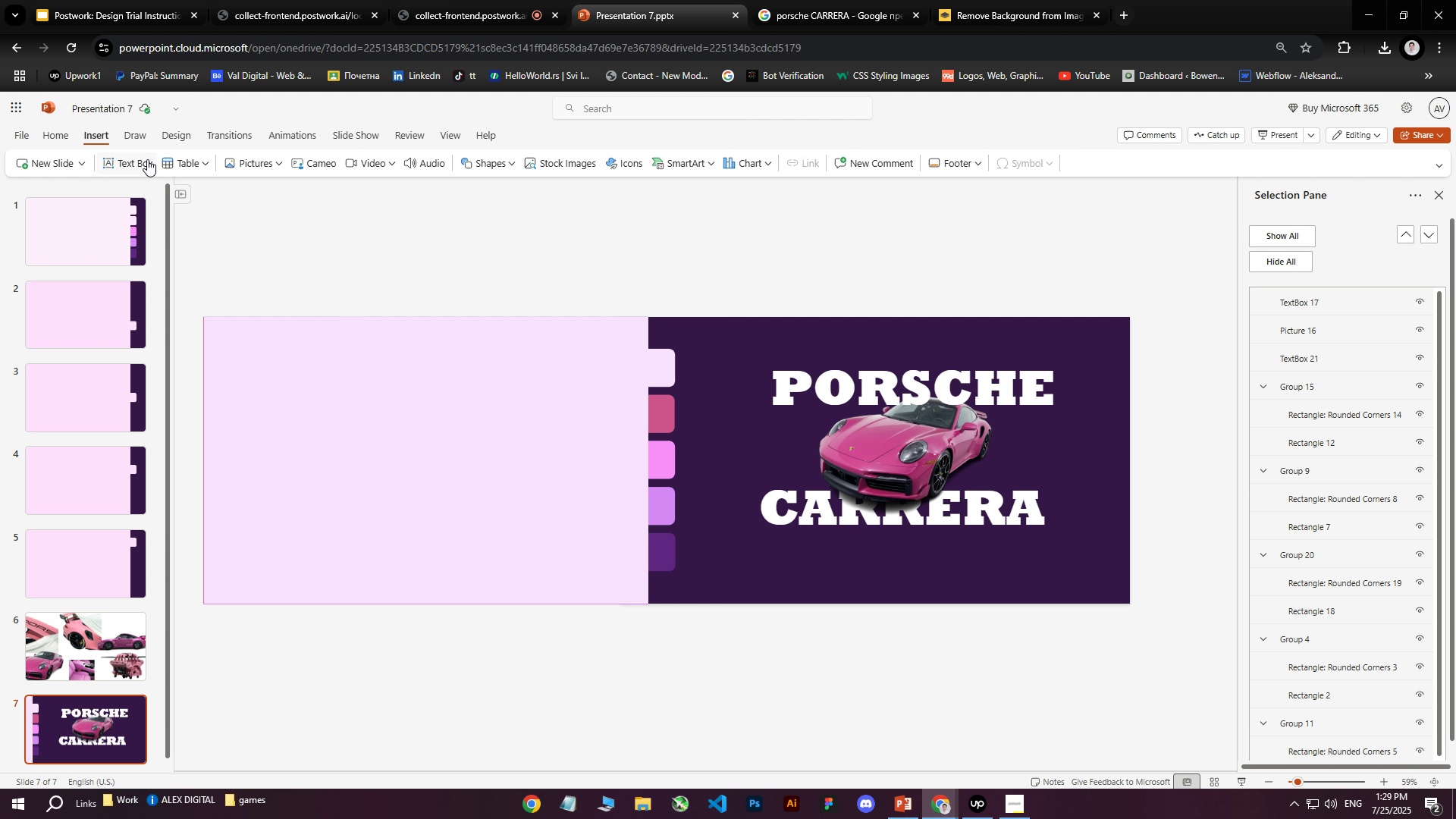 
left_click([135, 168])
 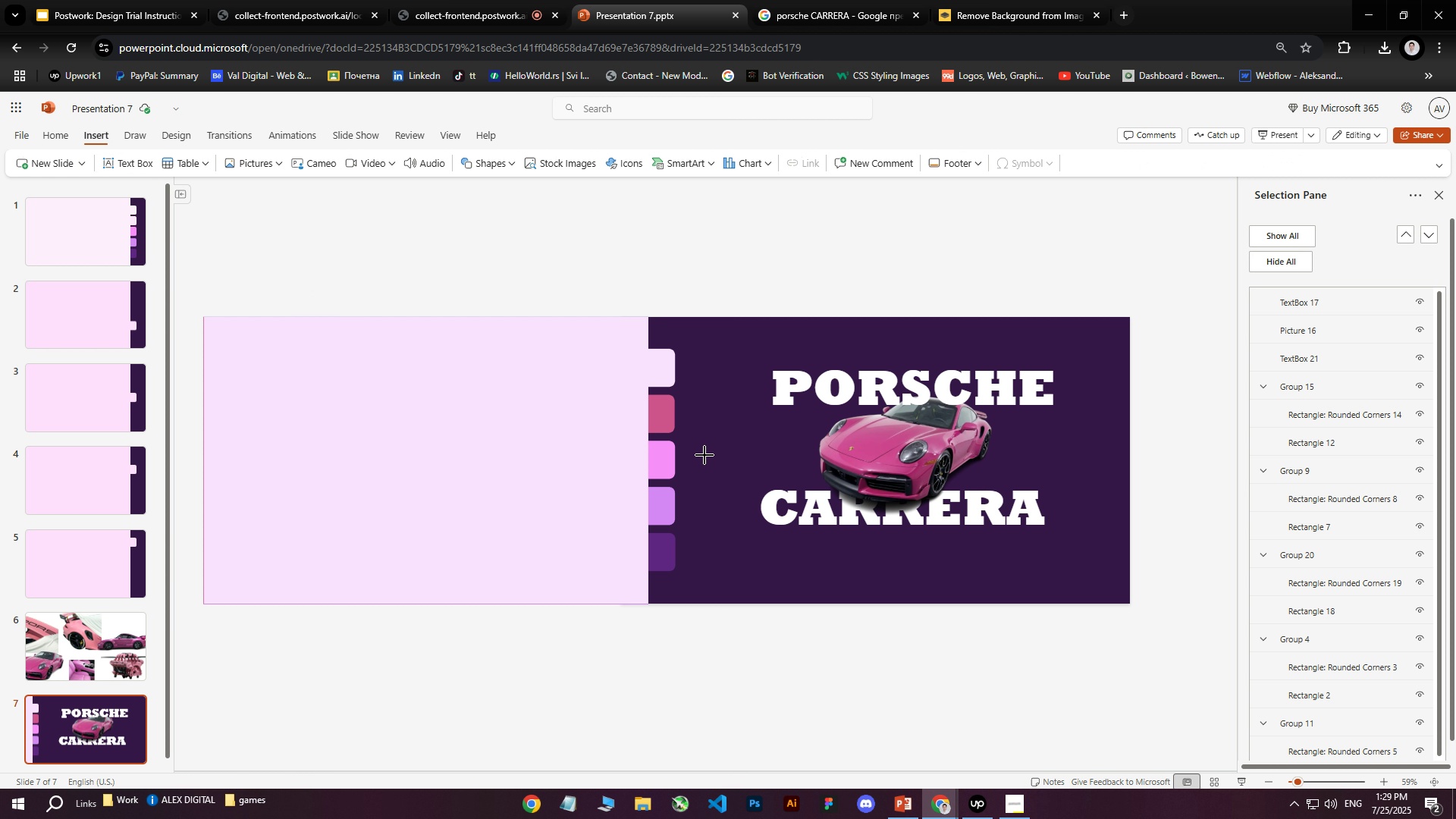 
left_click_drag(start_coordinate=[695, 418], to_coordinate=[787, 440])
 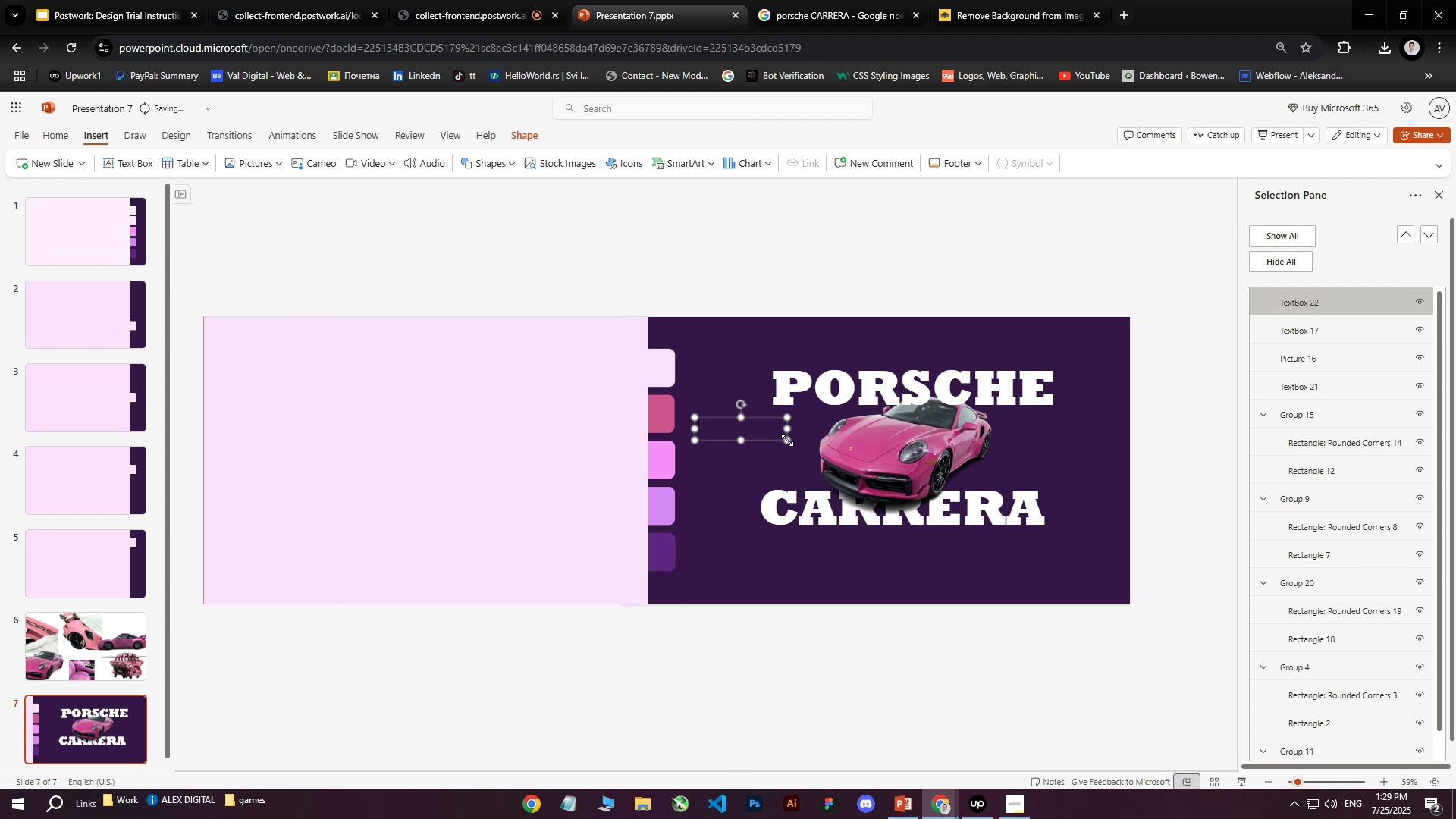 
type(pink)
key(Backspace)
key(Backspace)
key(Backspace)
key(Backspace)
type(LIMITED )
key(Backspace)
type( EDIIT)
key(Backspace)
key(Backspace)
type(TION )
key(Backspace)
 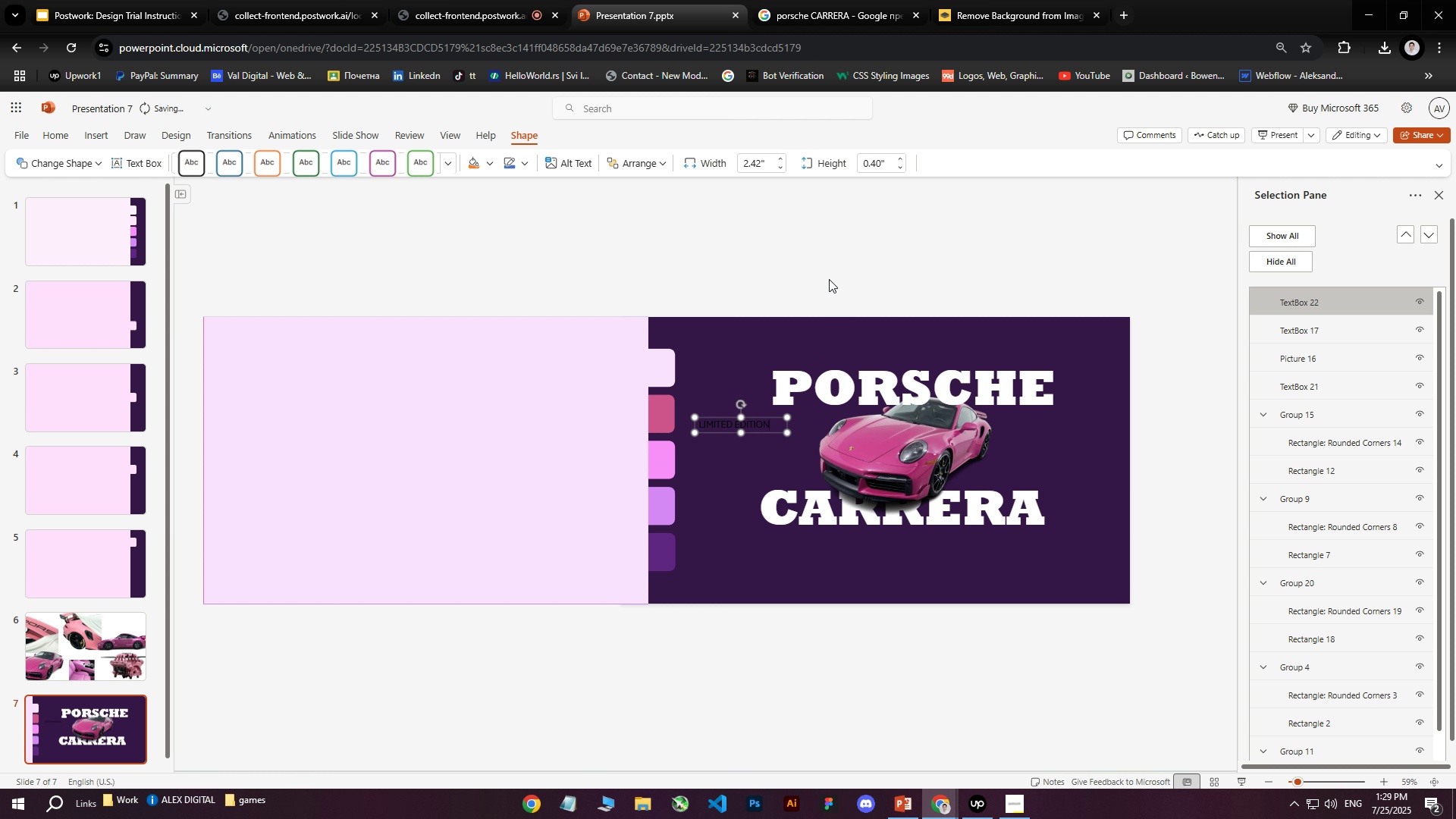 
left_click([827, 274])
 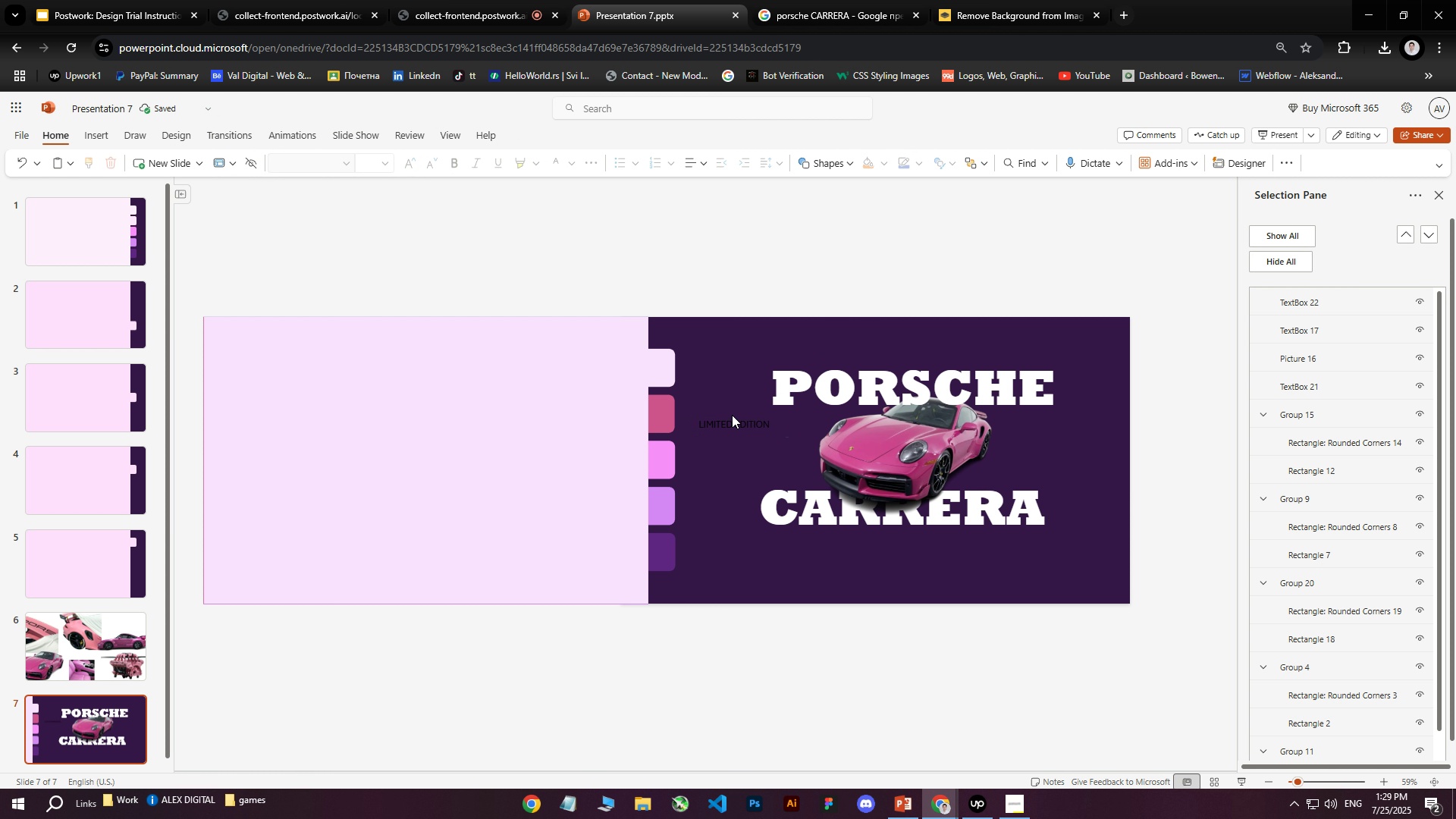 
double_click([731, 423])
 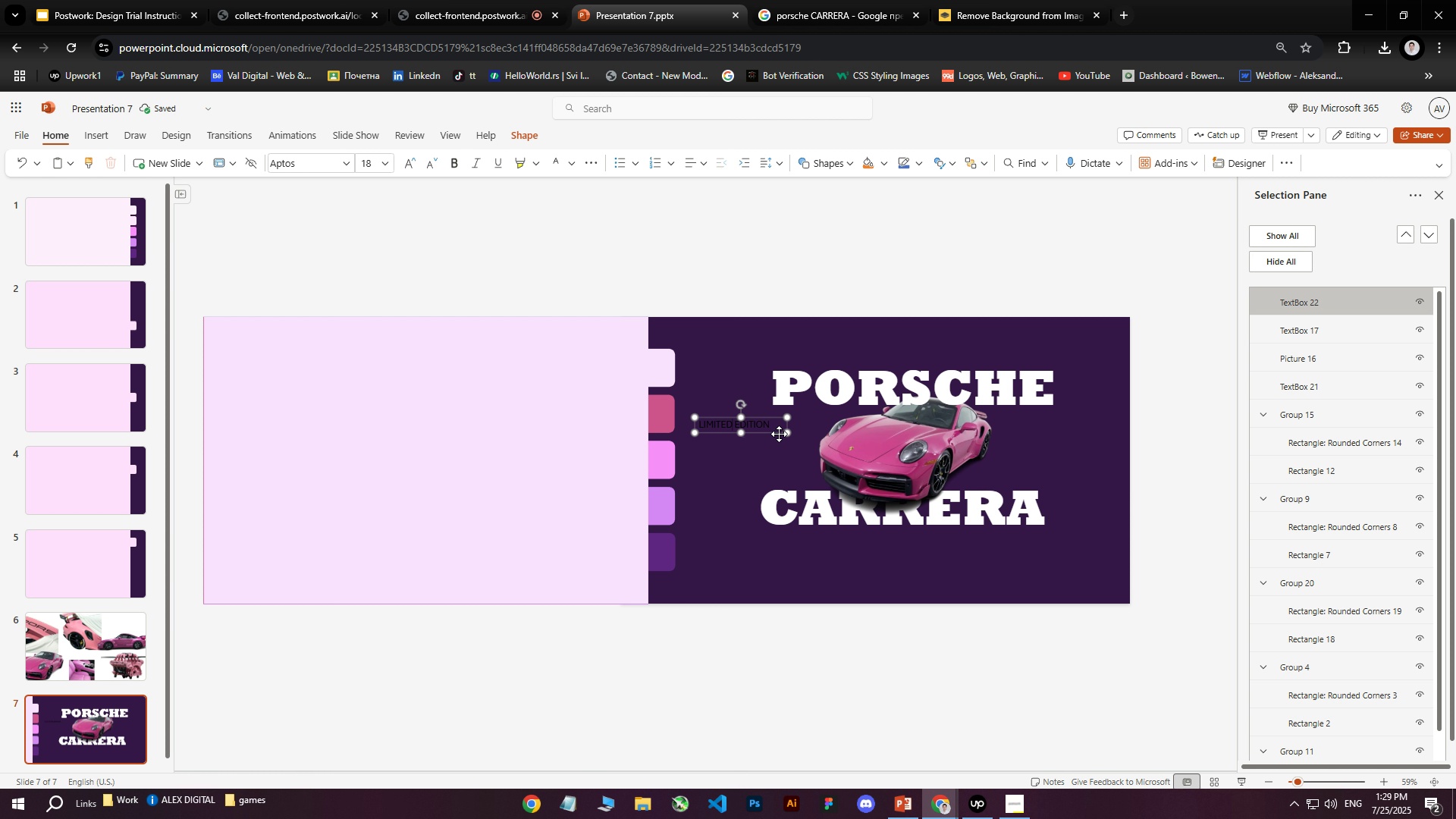 
left_click_drag(start_coordinate=[778, 422], to_coordinate=[582, 428])
 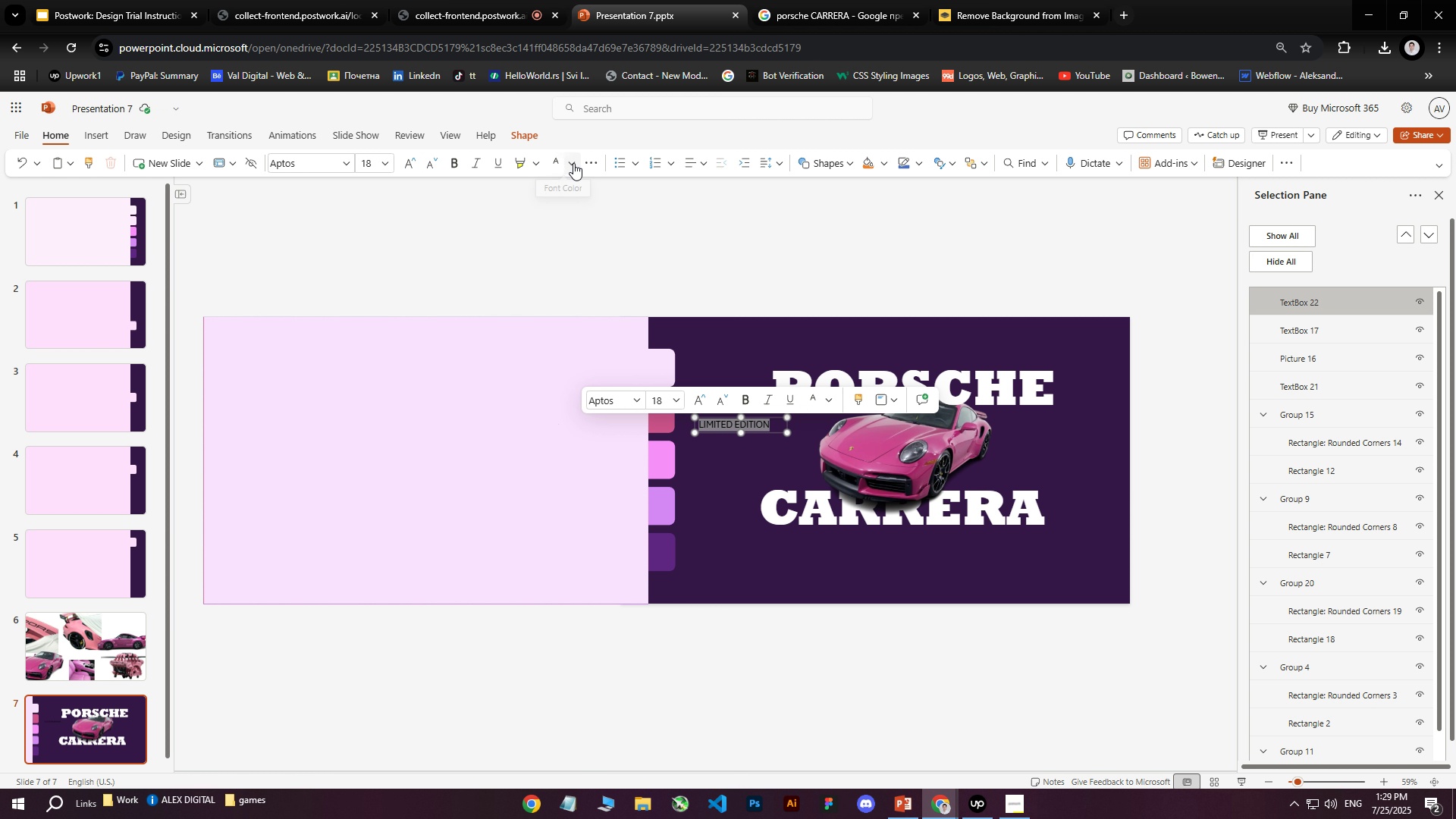 
double_click([573, 164])
 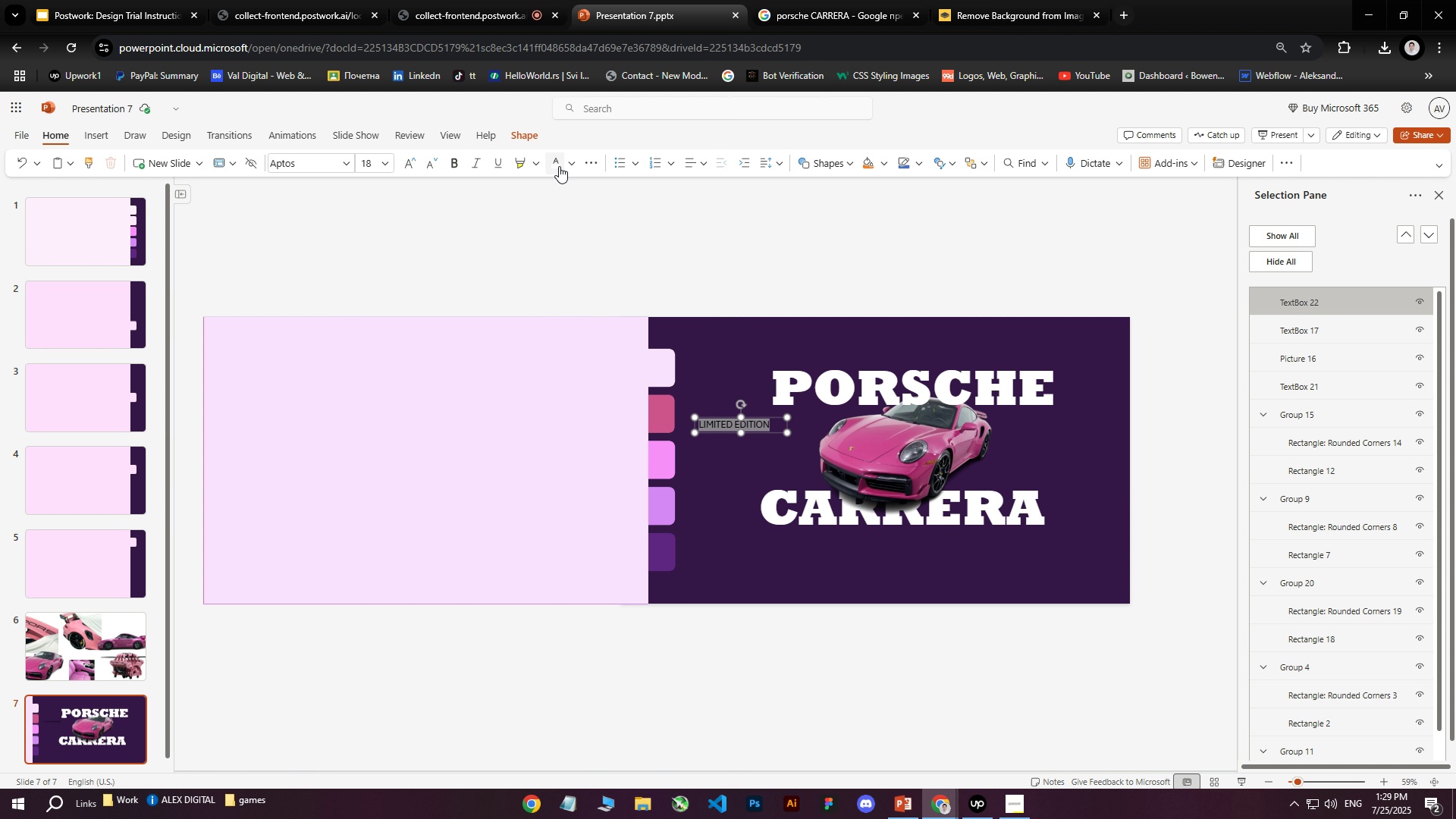 
triple_click([559, 166])
 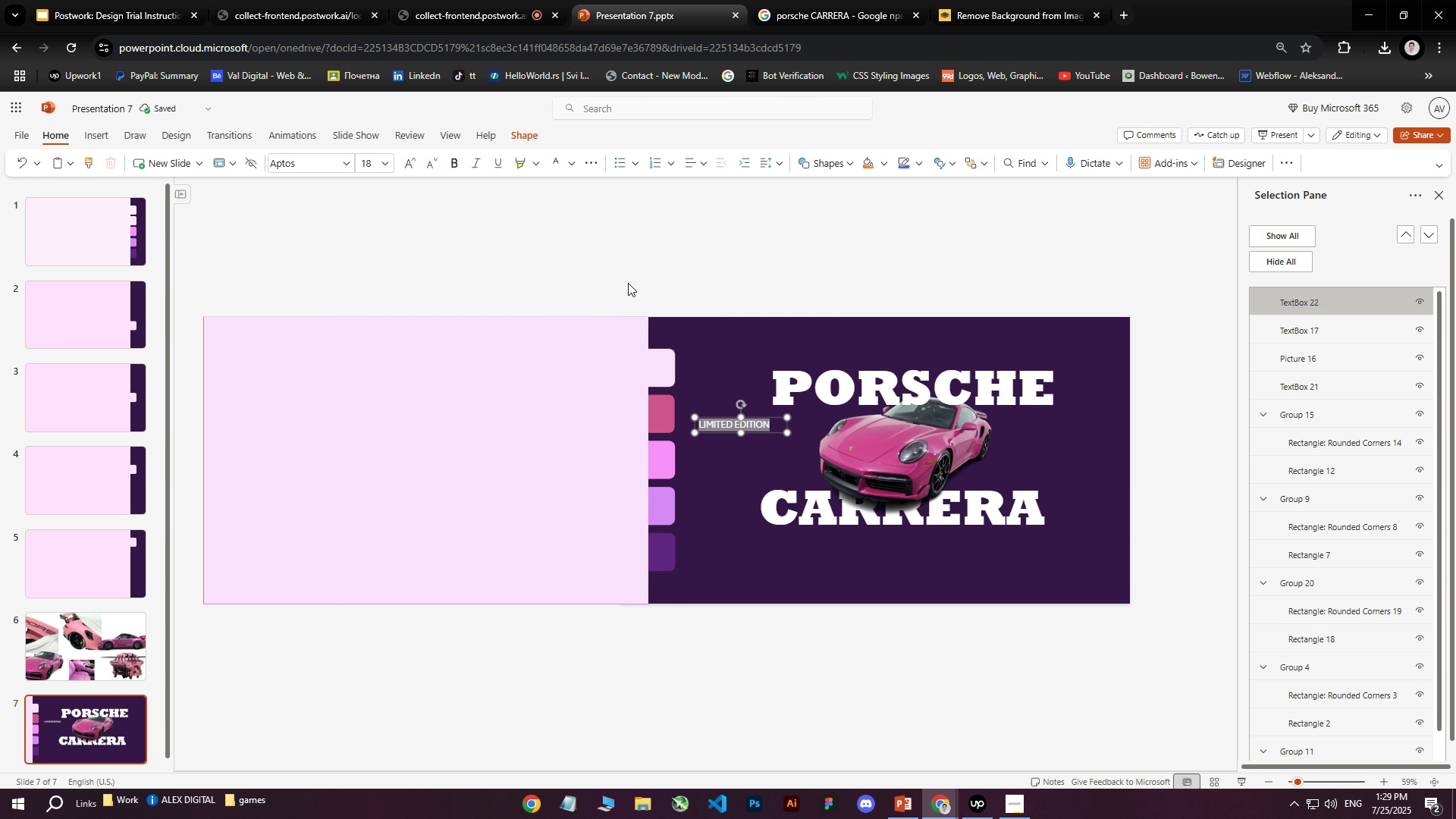 
left_click([745, 479])
 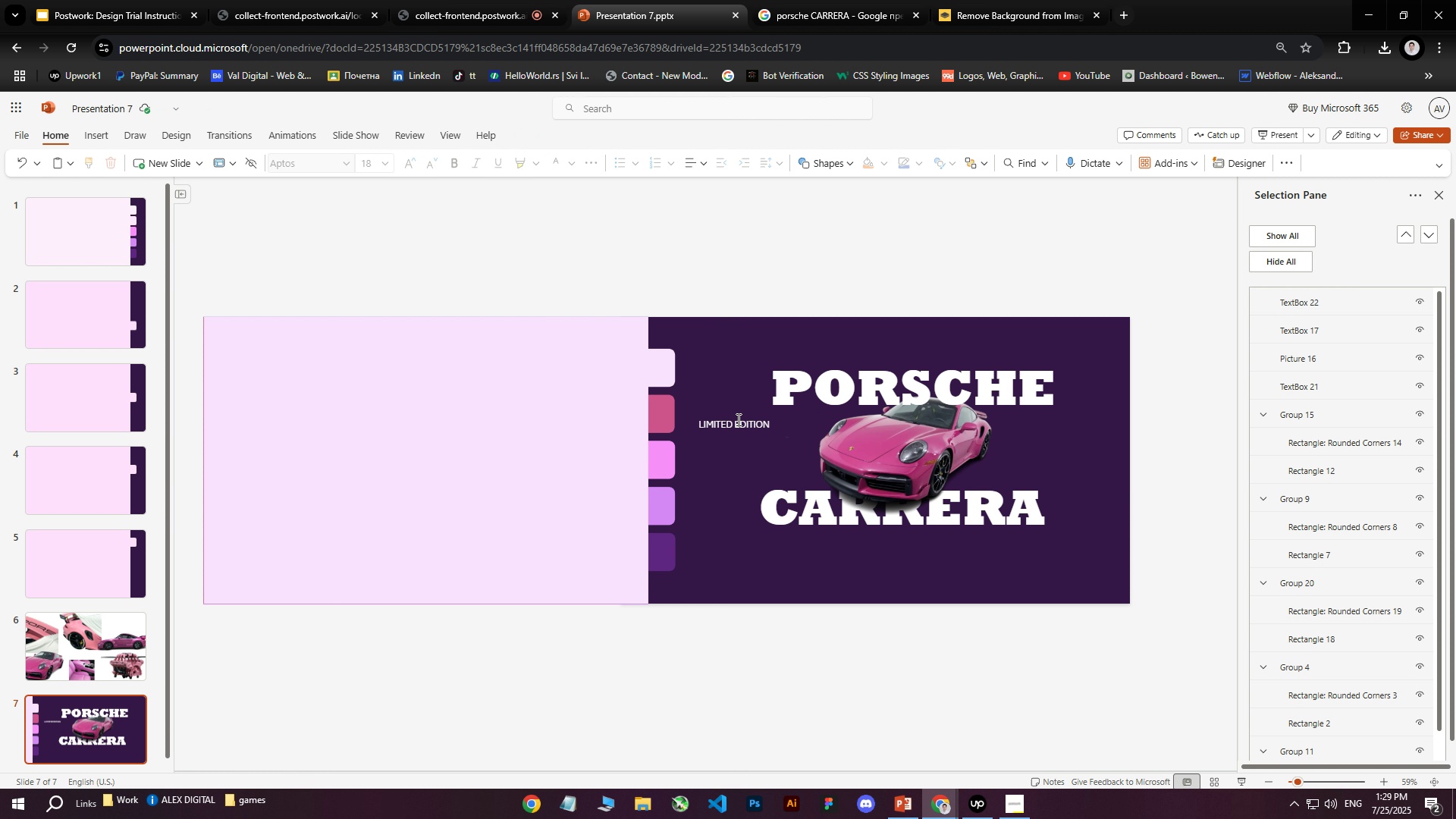 
left_click([736, 417])
 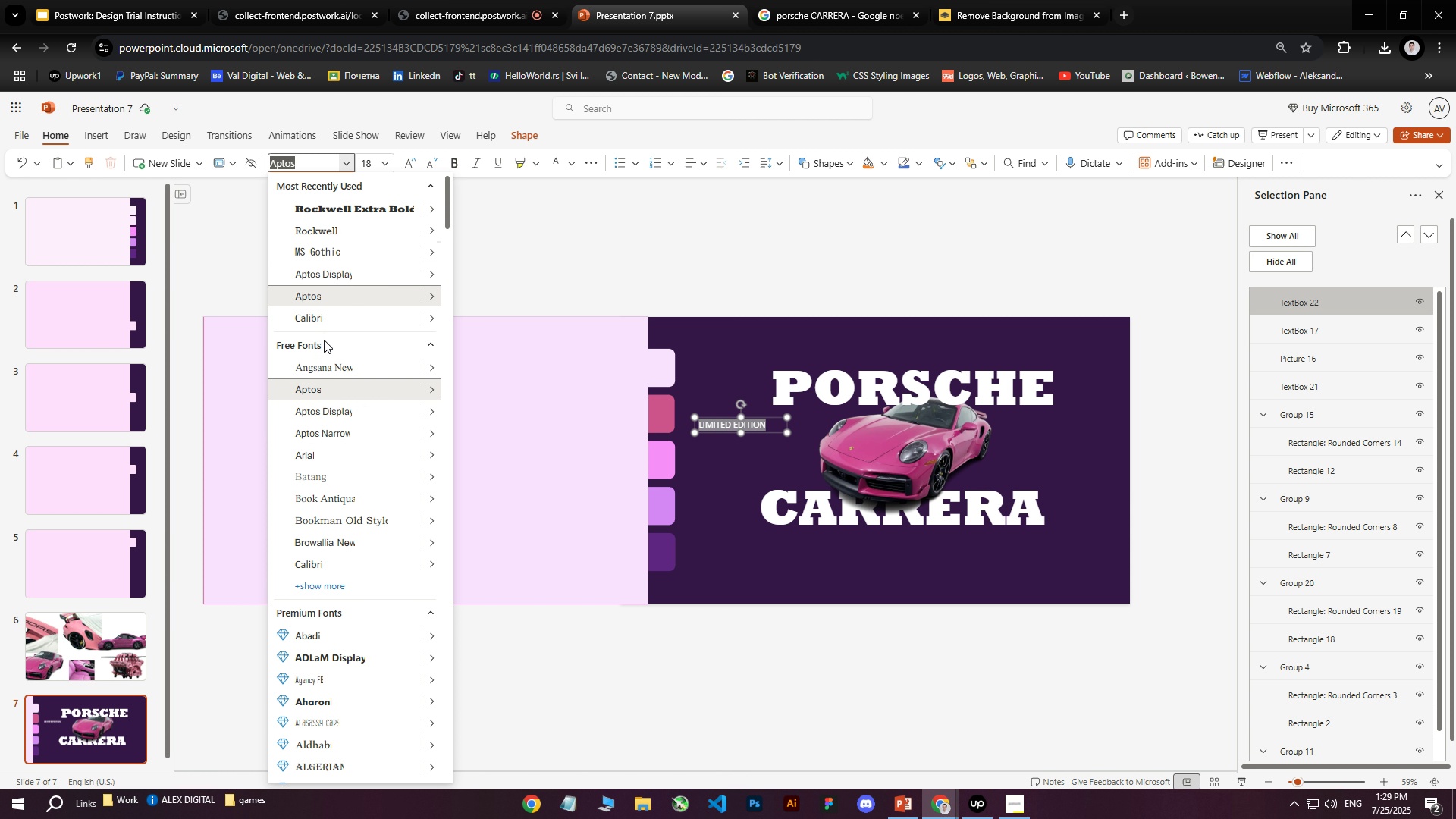 
wait(15.31)
 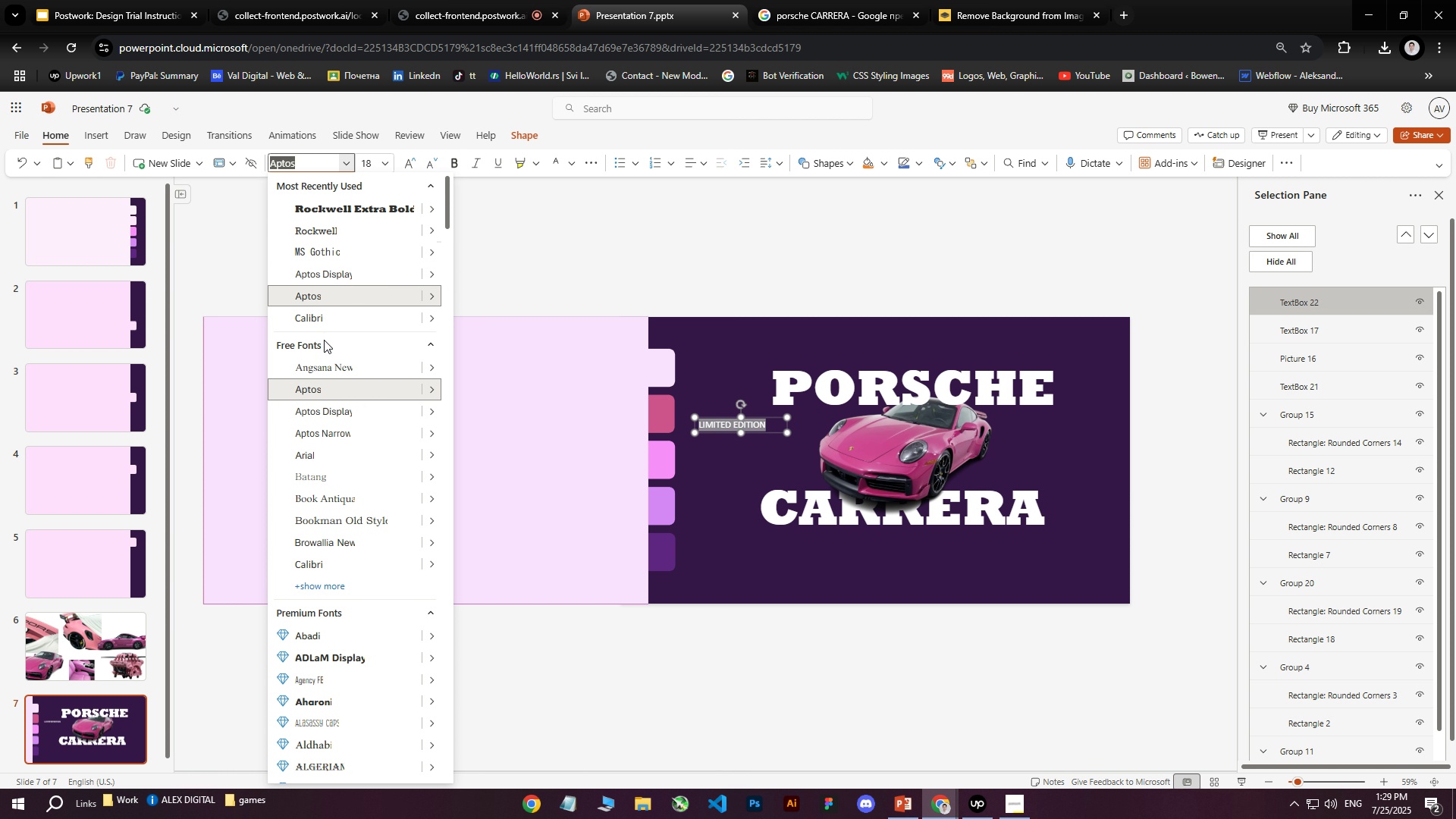 
left_click([747, 420])
 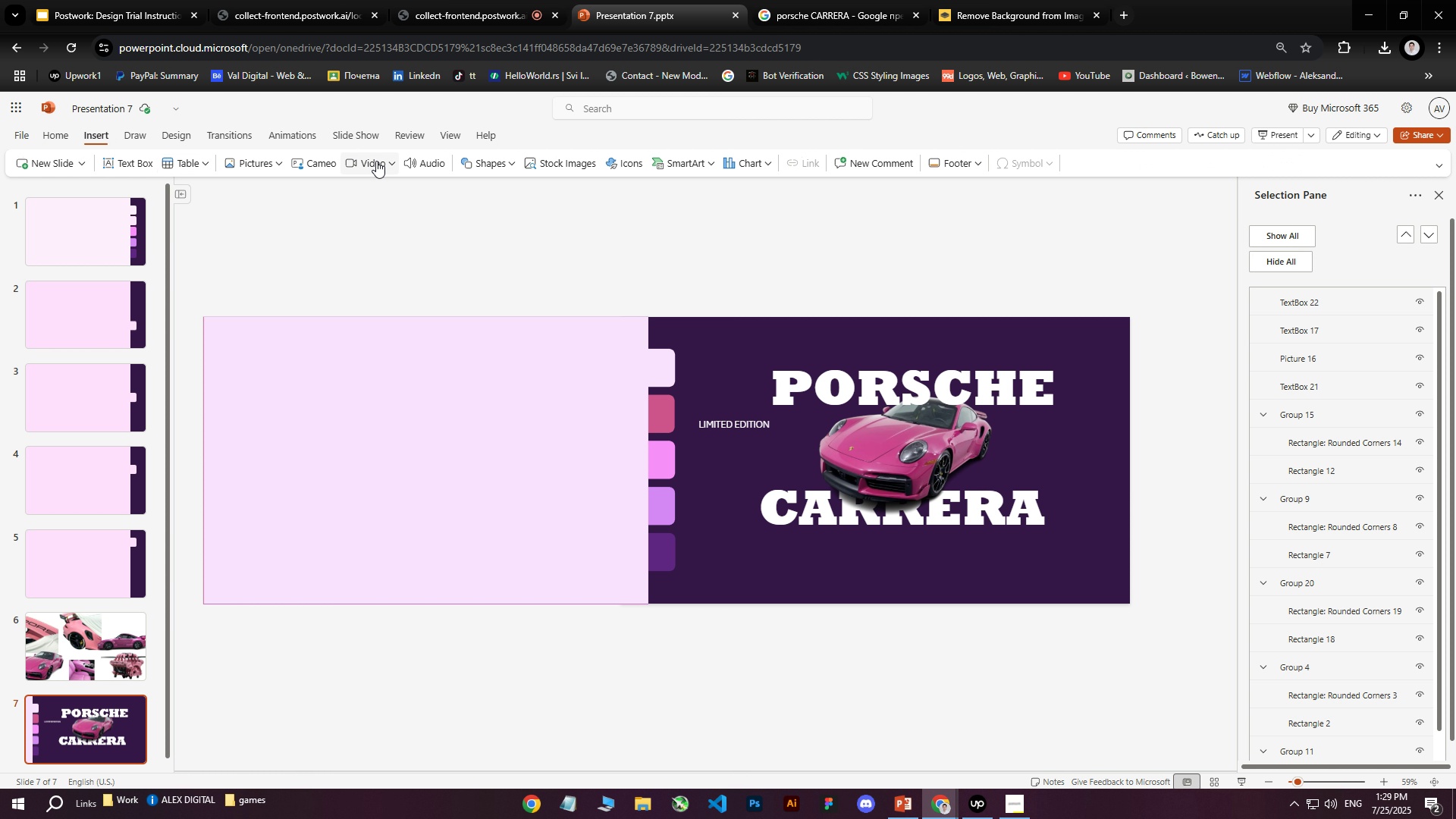 
left_click_drag(start_coordinate=[770, 425], to_coordinate=[662, 416])
 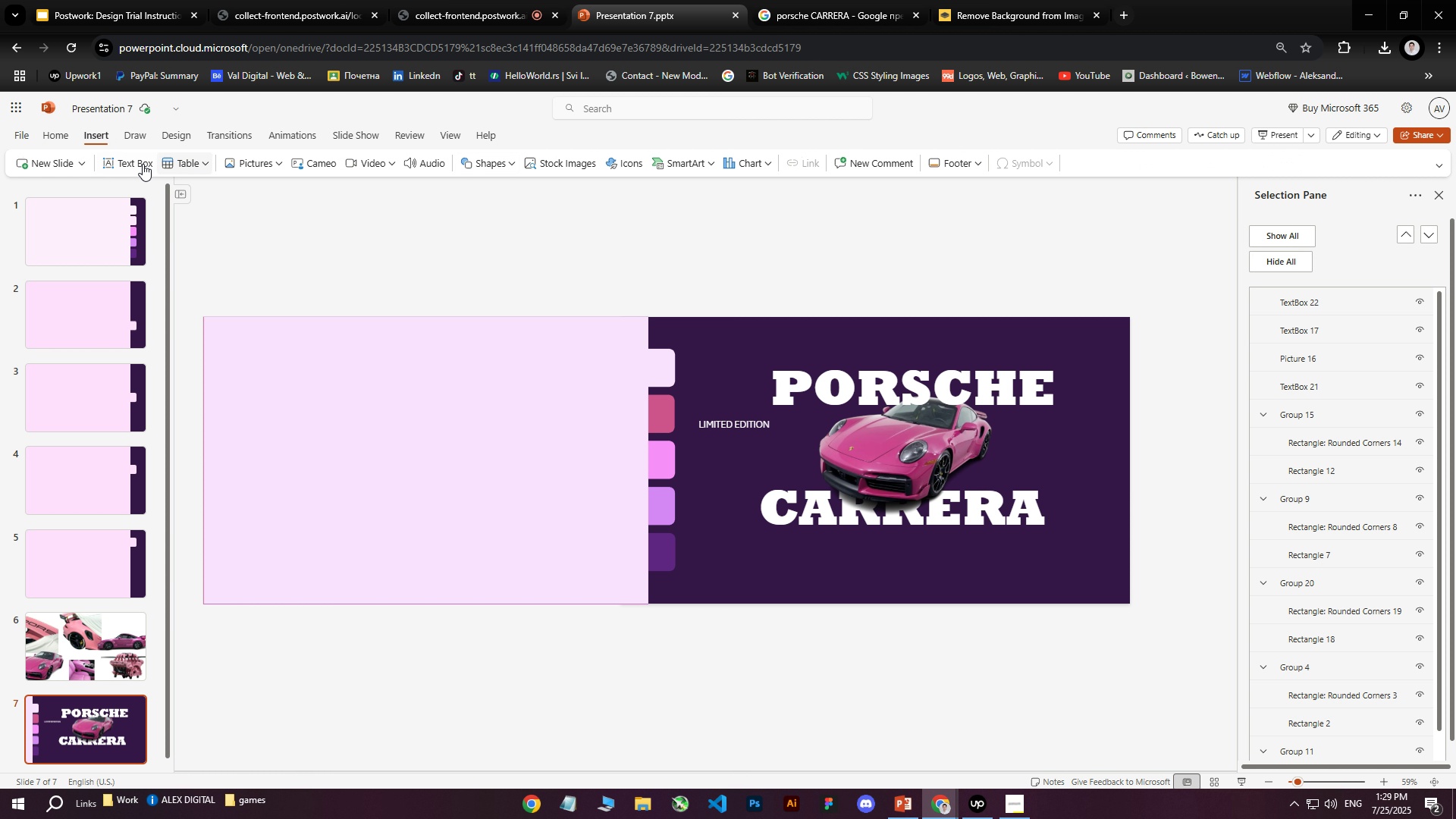 
left_click([344, 168])
 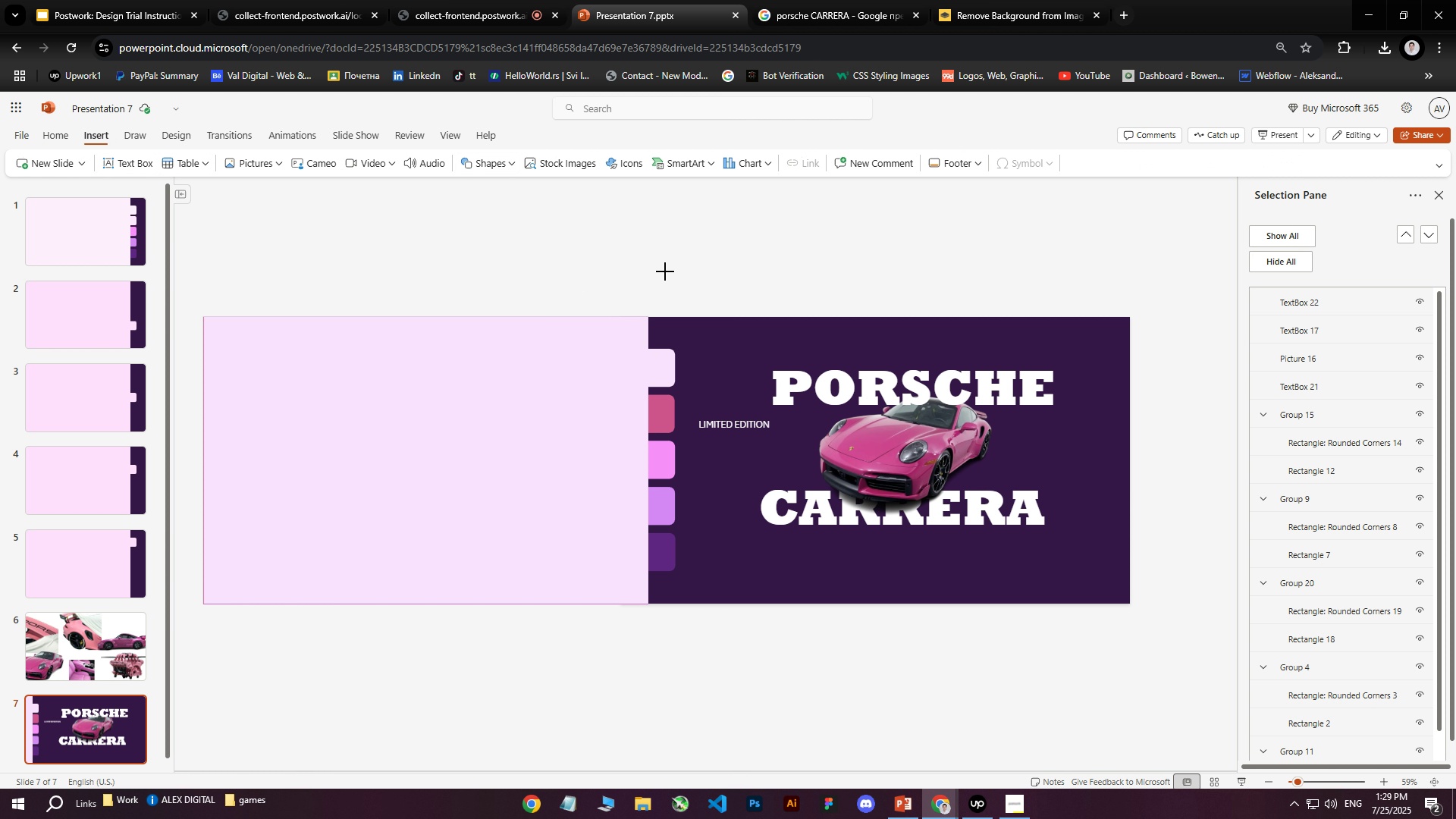 
mouse_move([340, 316])
 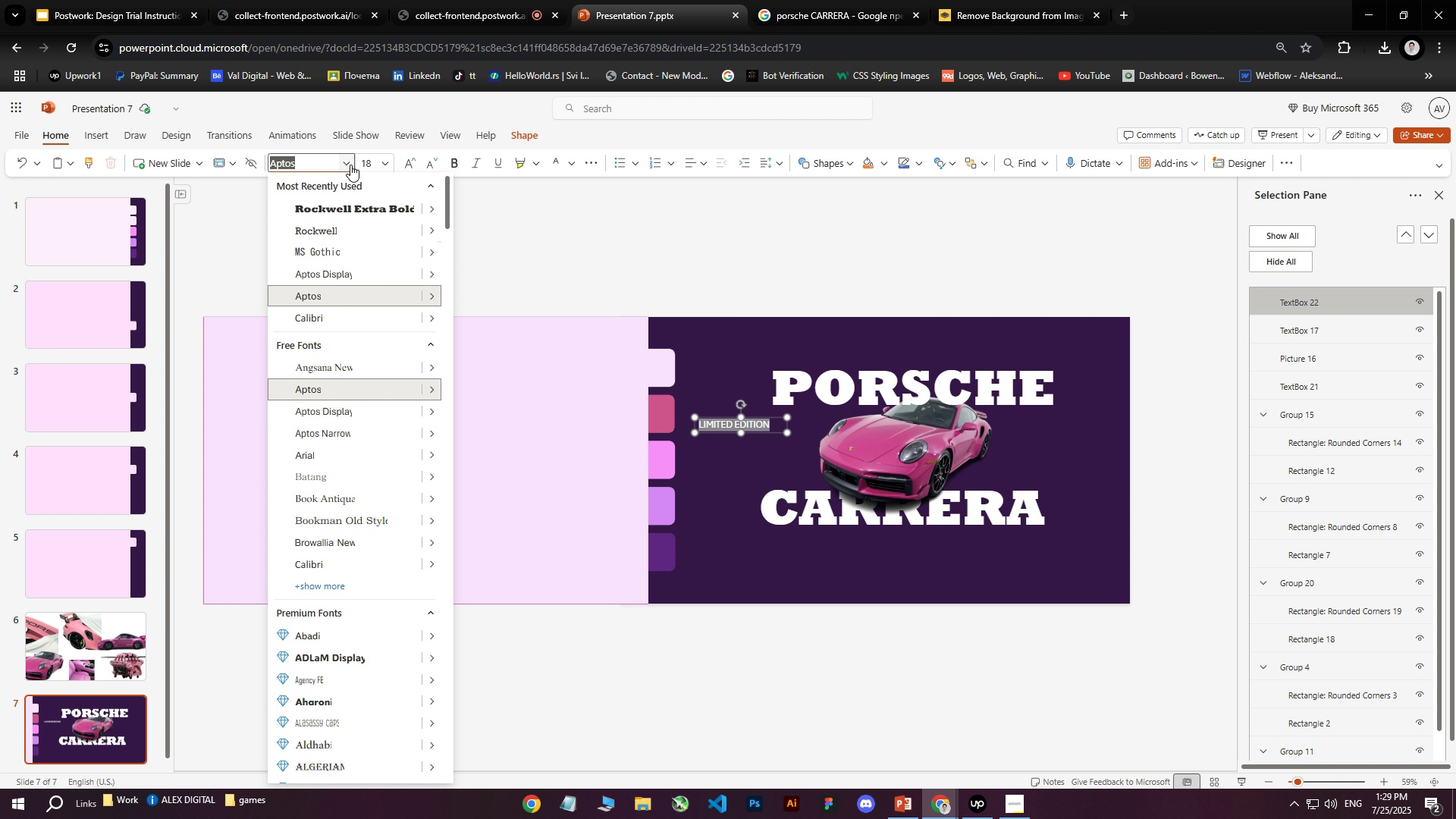 
left_click([349, 163])
 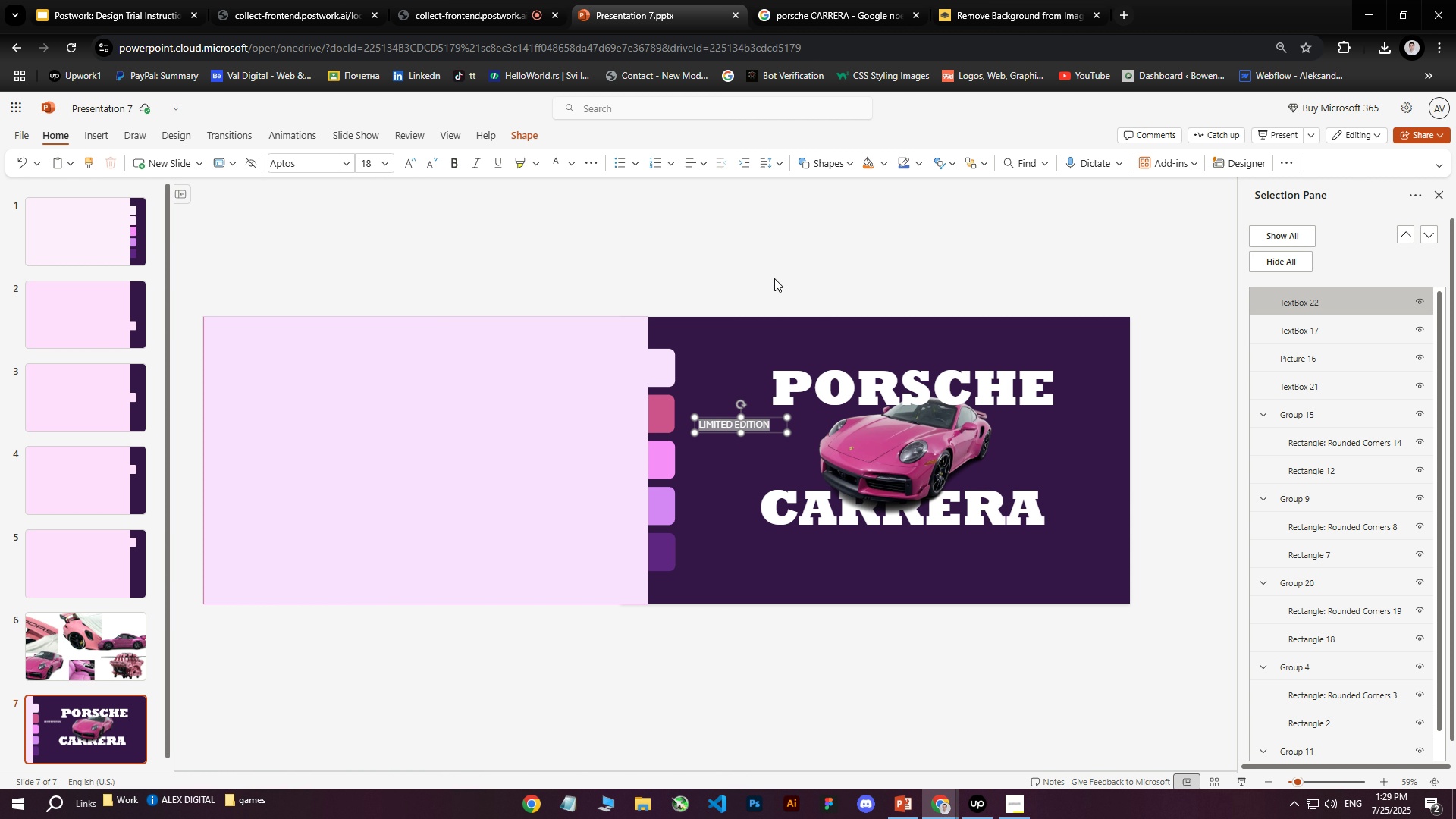 
left_click([775, 278])
 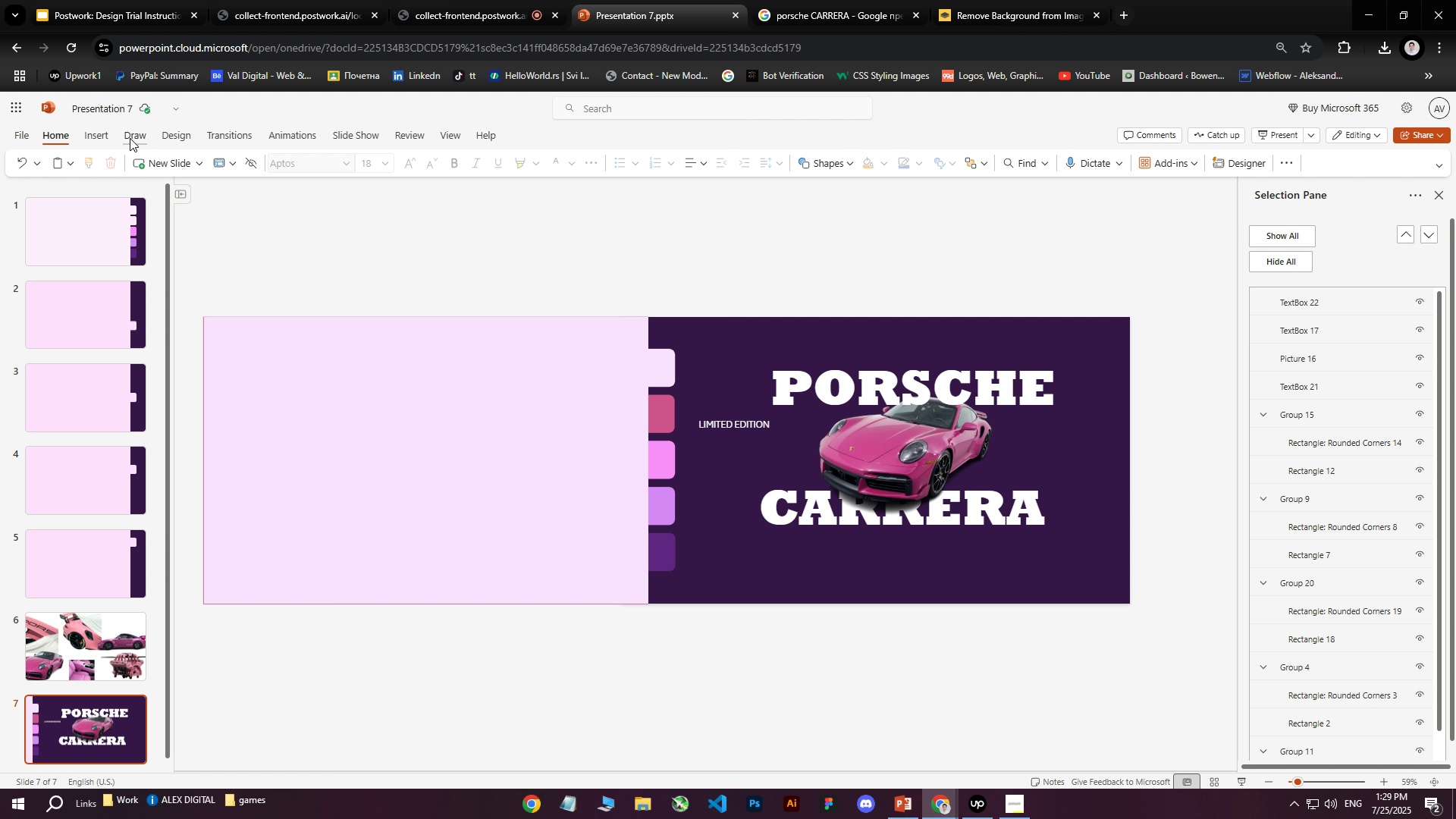 
left_click([101, 137])
 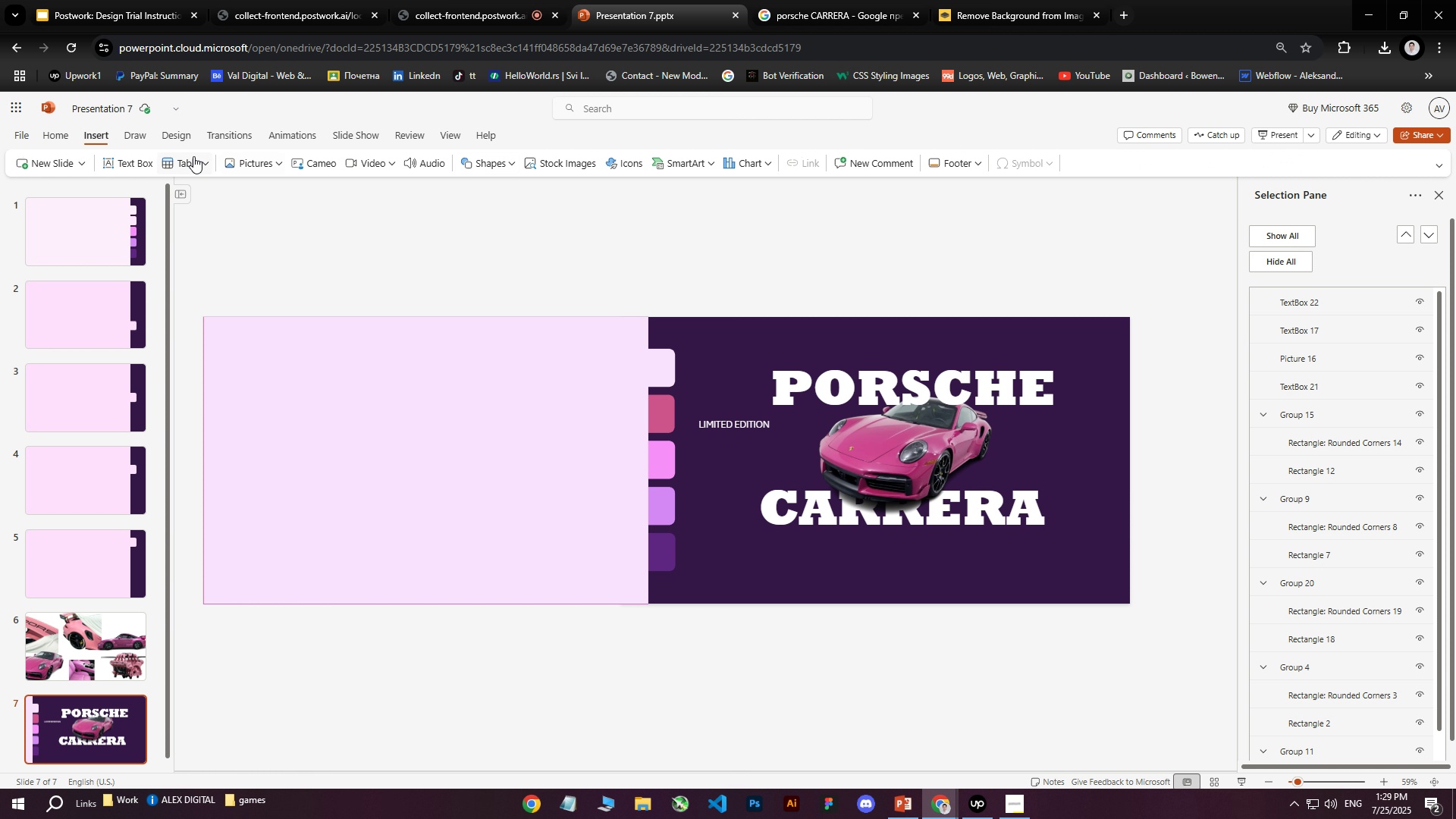 
left_click([125, 164])
 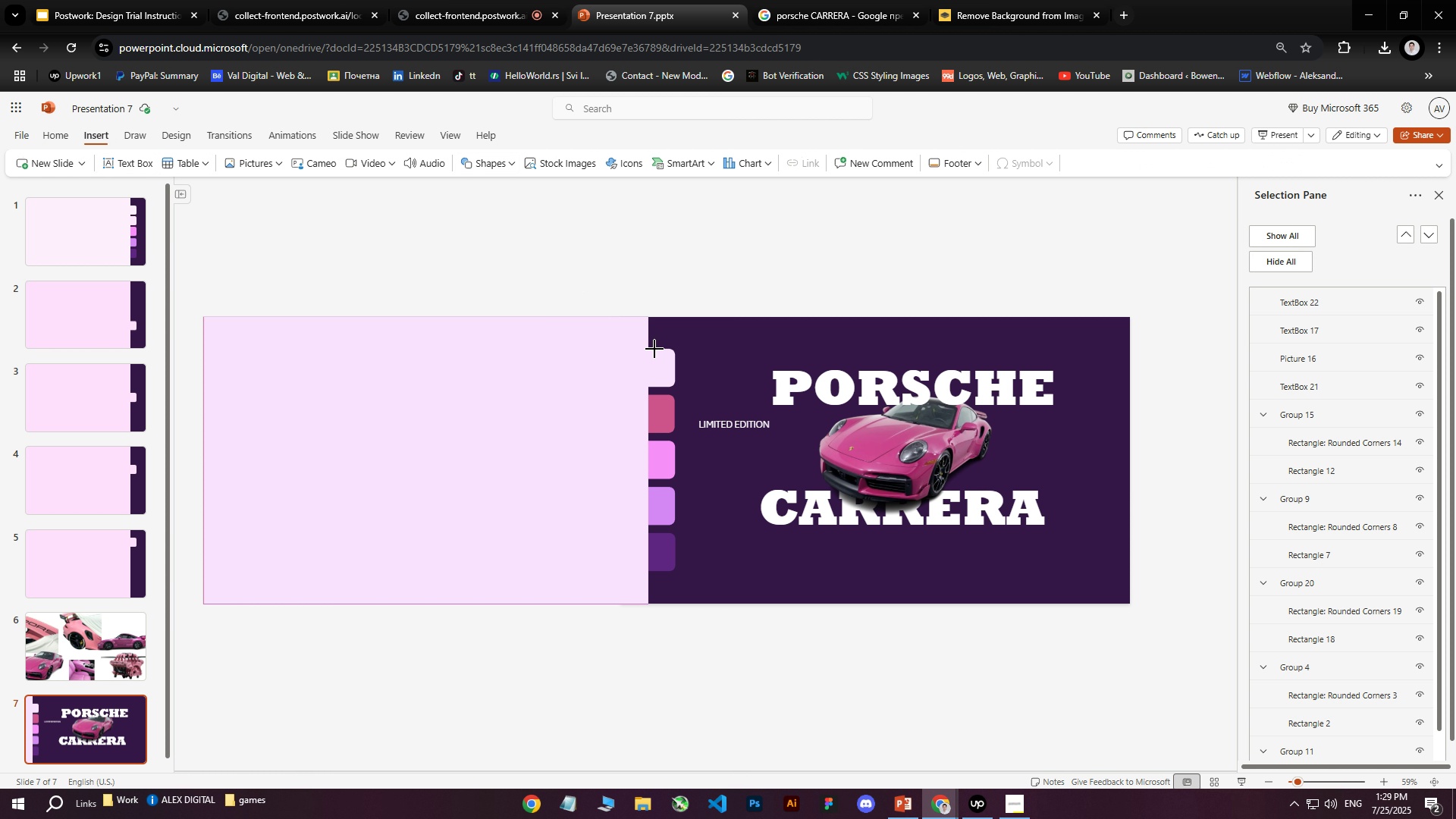 
left_click_drag(start_coordinate=[664, 270], to_coordinate=[702, 287])
 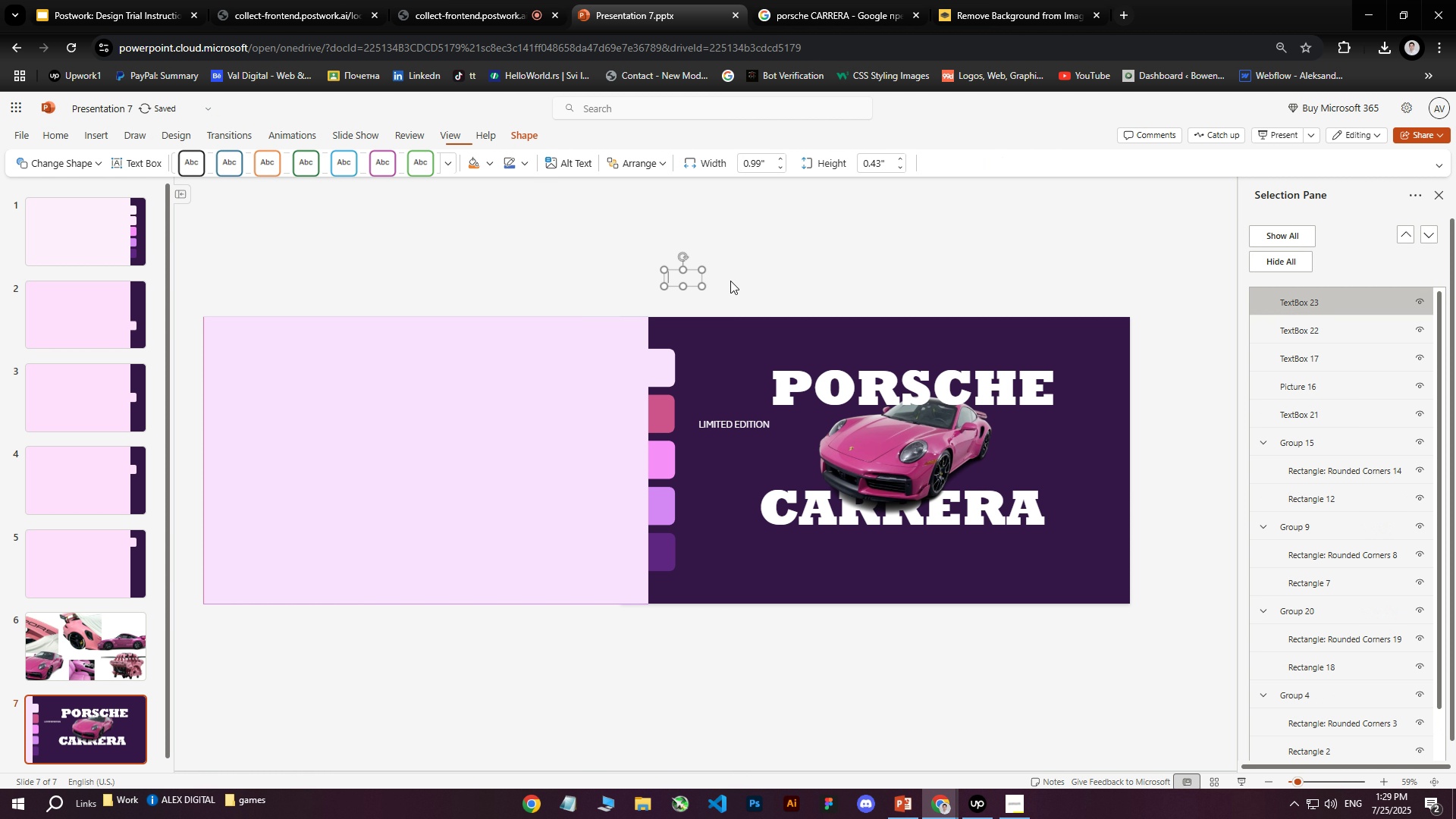 
key(1)
 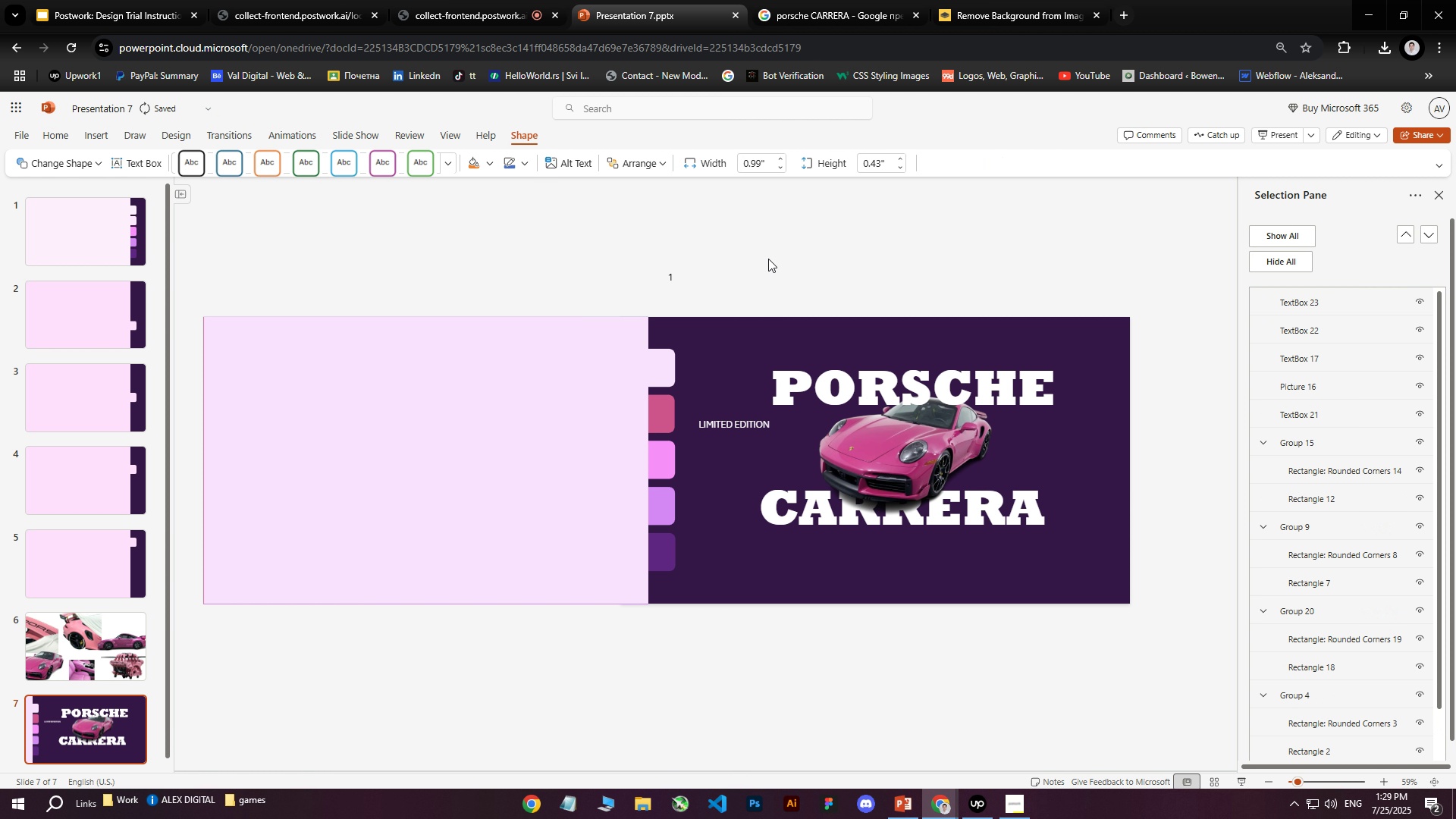 
left_click([768, 259])
 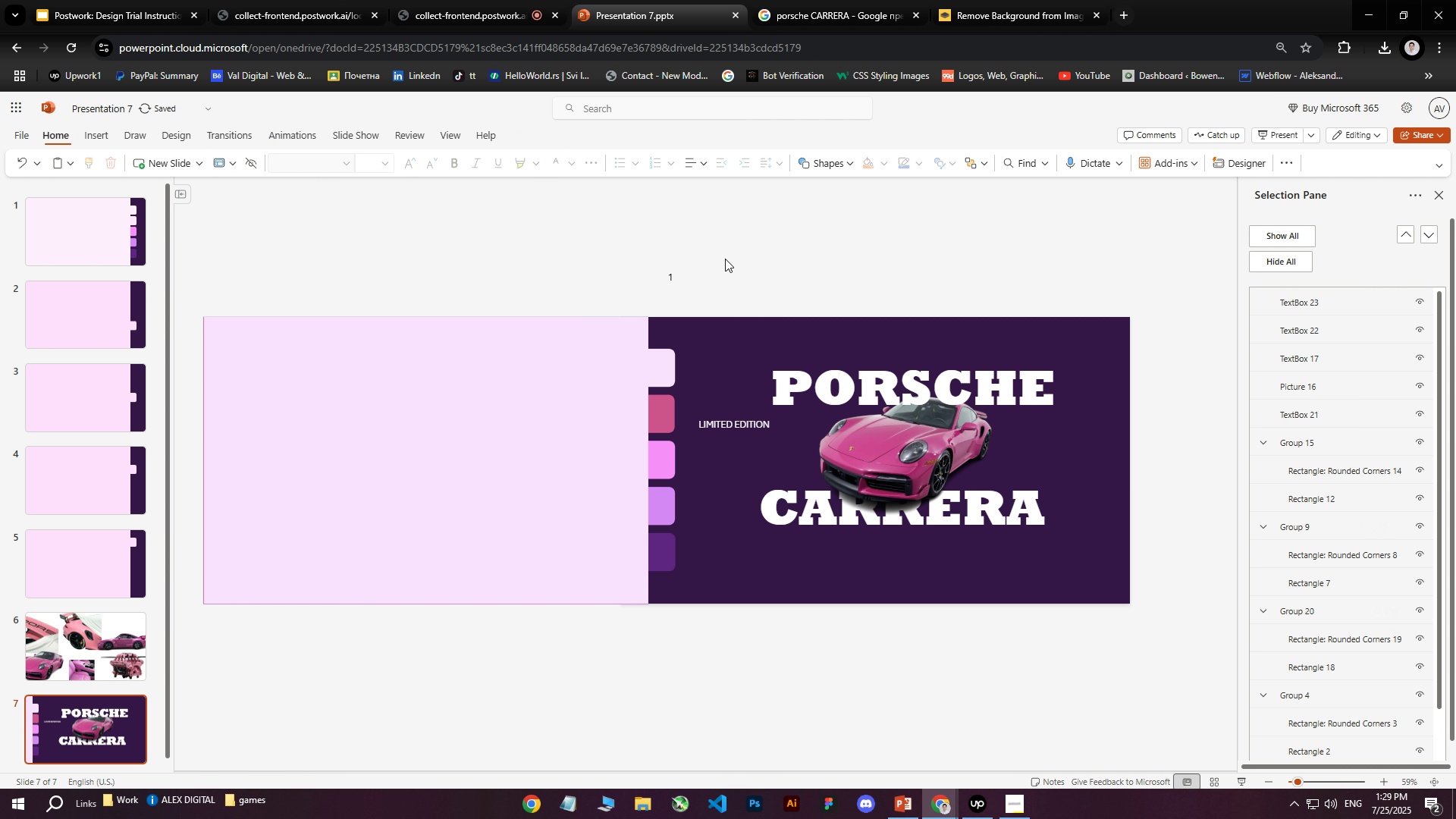 
left_click_drag(start_coordinate=[635, 239], to_coordinate=[695, 296])
 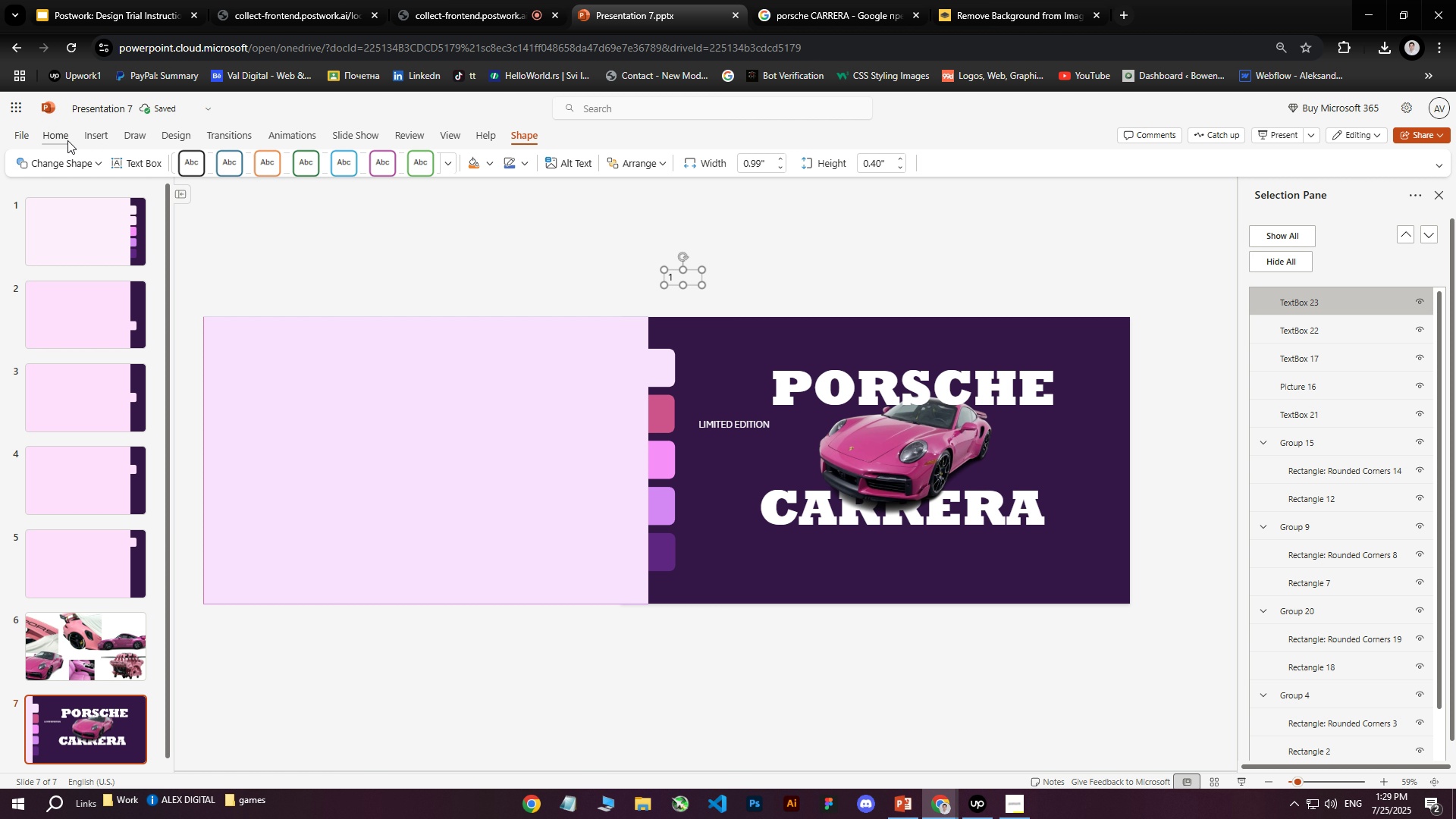 
left_click([50, 136])
 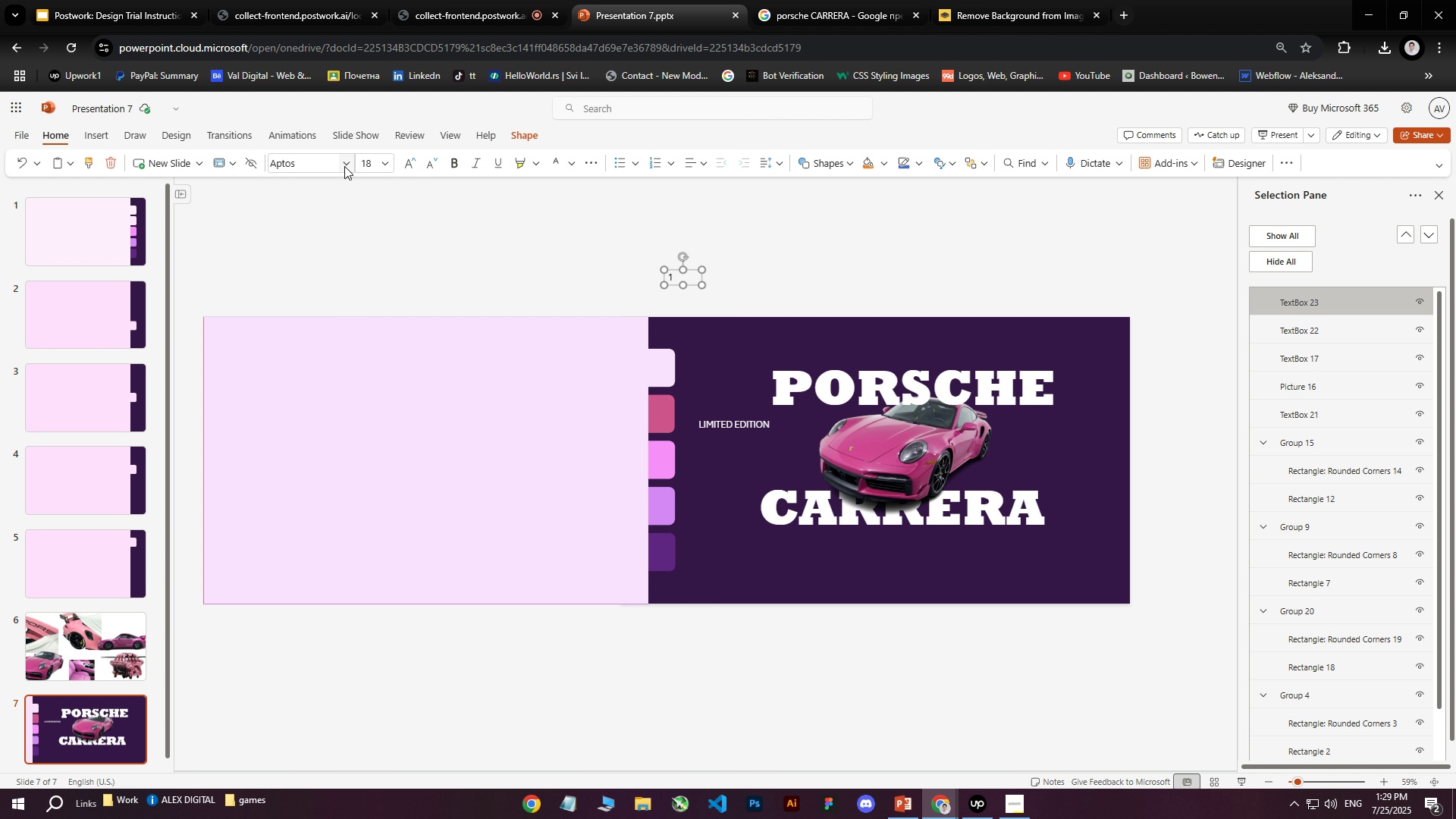 
left_click([344, 166])
 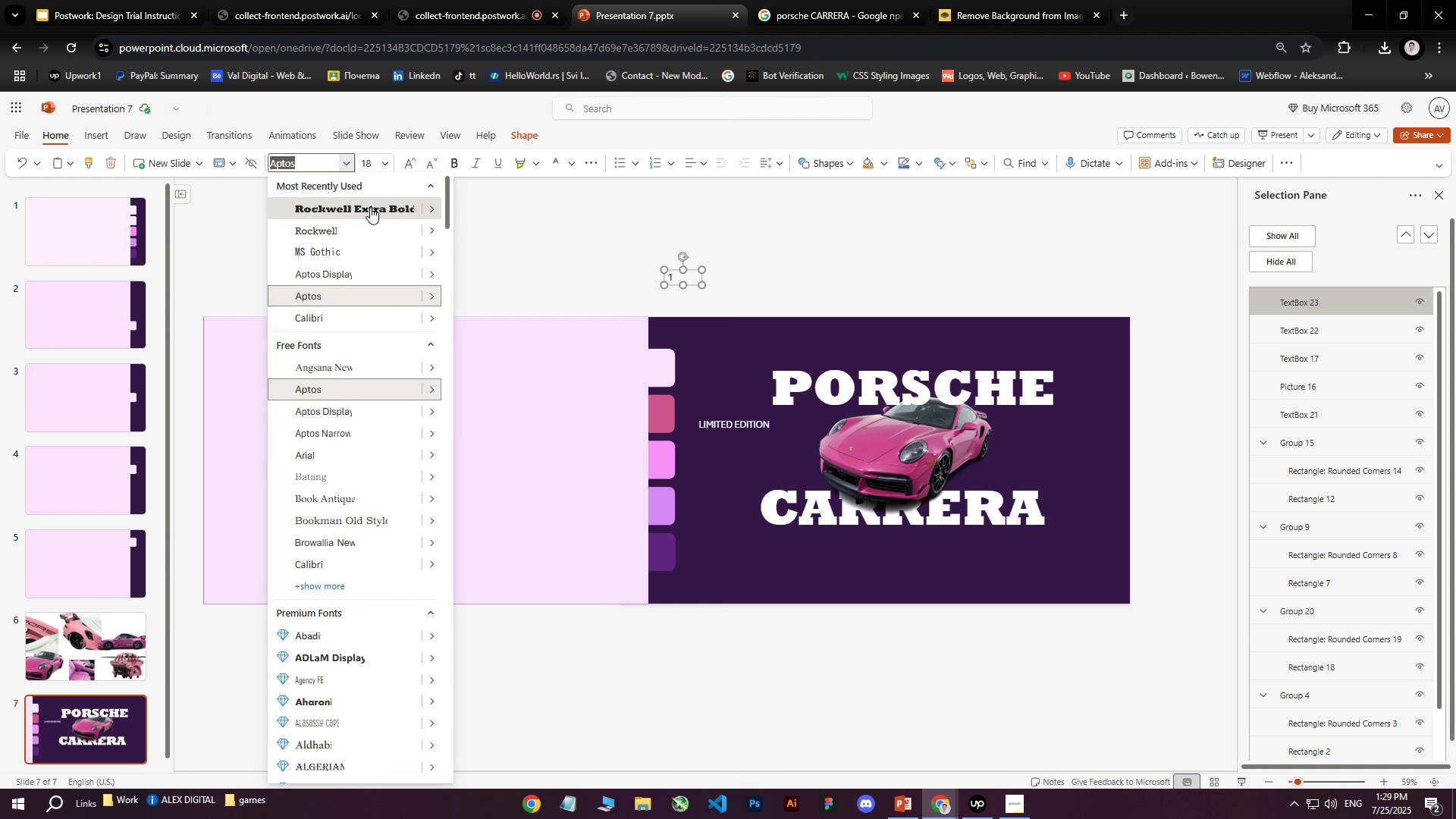 
left_click([370, 207])
 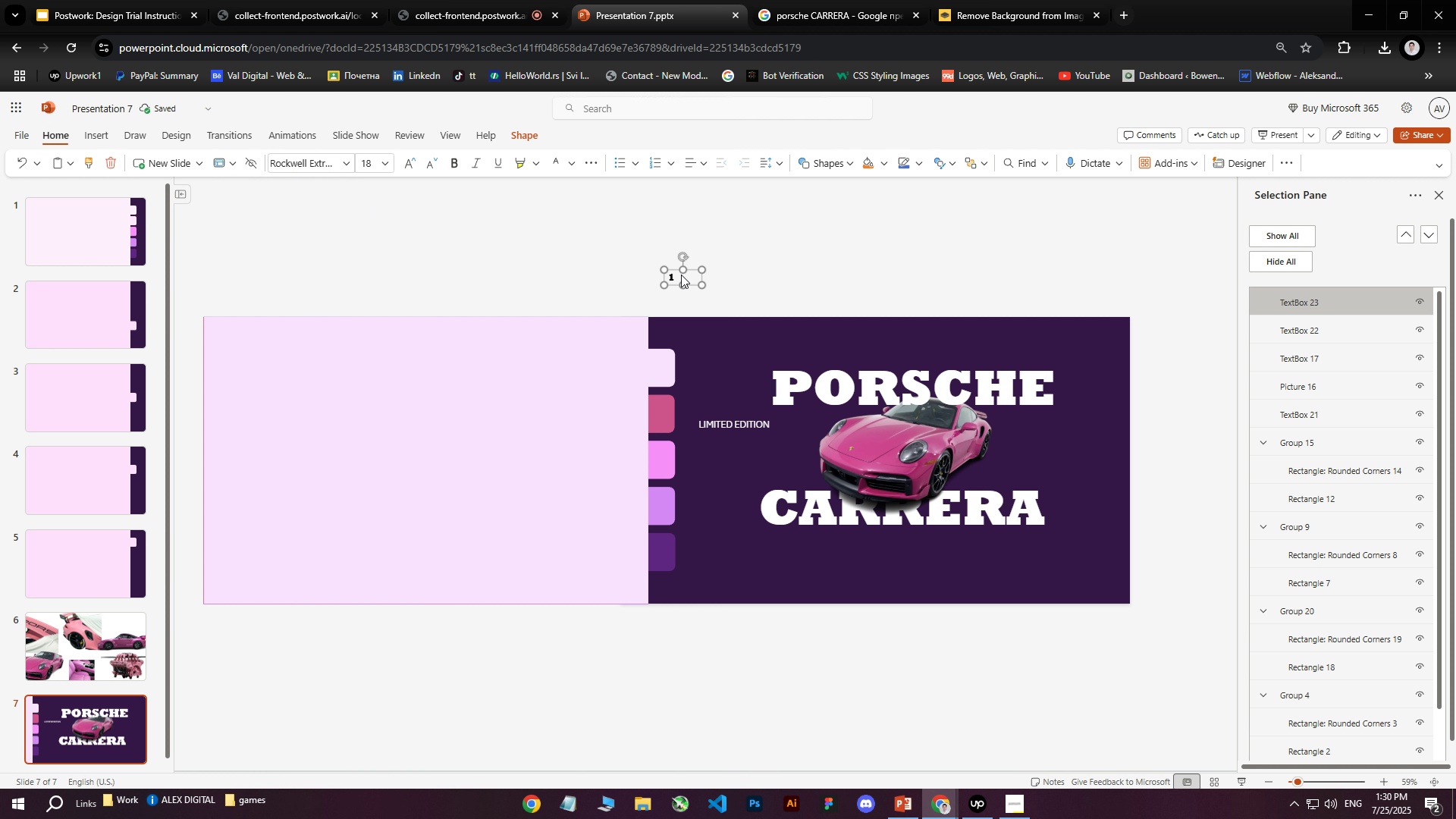 
left_click_drag(start_coordinate=[676, 277], to_coordinate=[664, 277])
 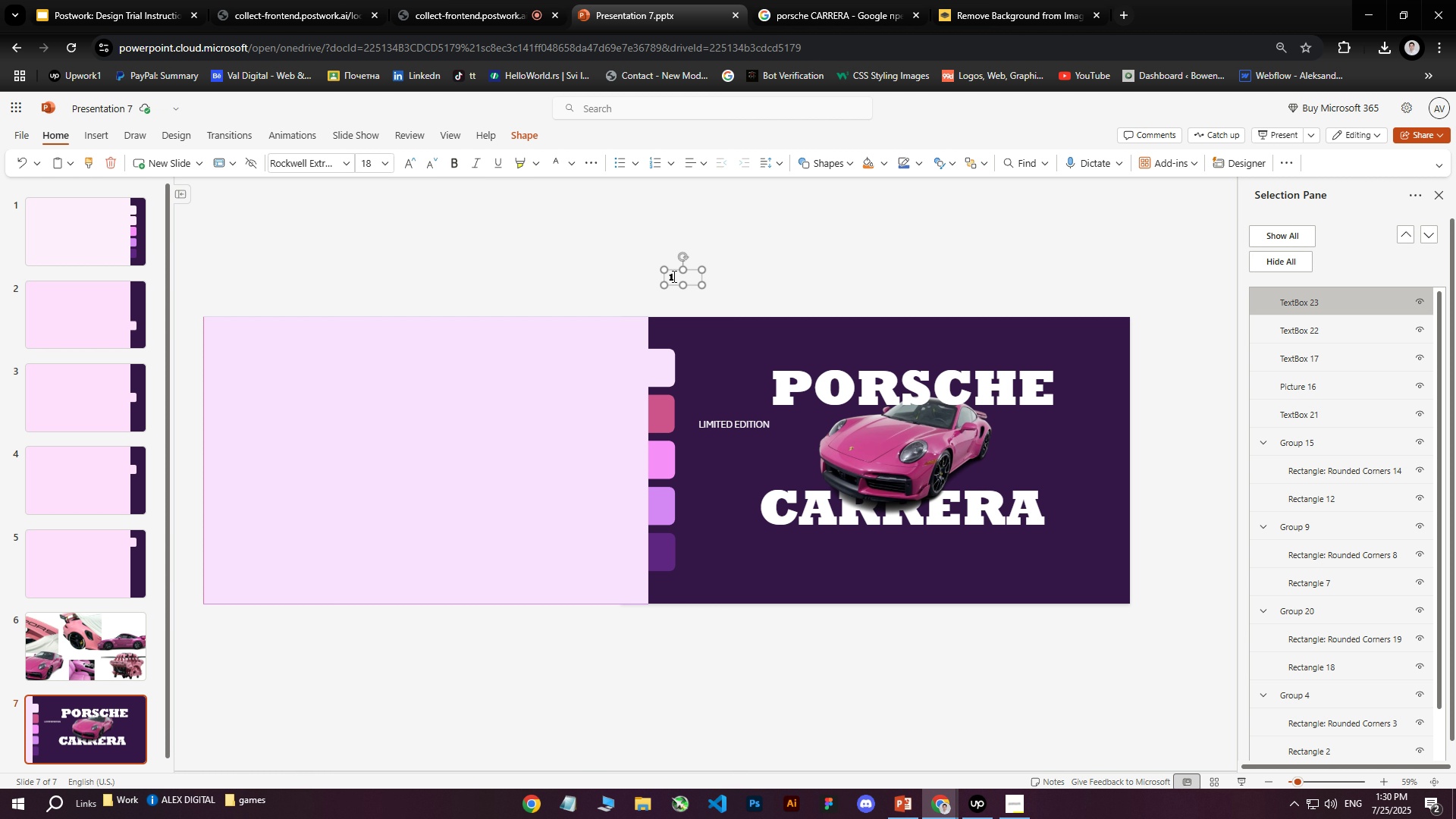 
left_click_drag(start_coordinate=[673, 276], to_coordinate=[668, 276])
 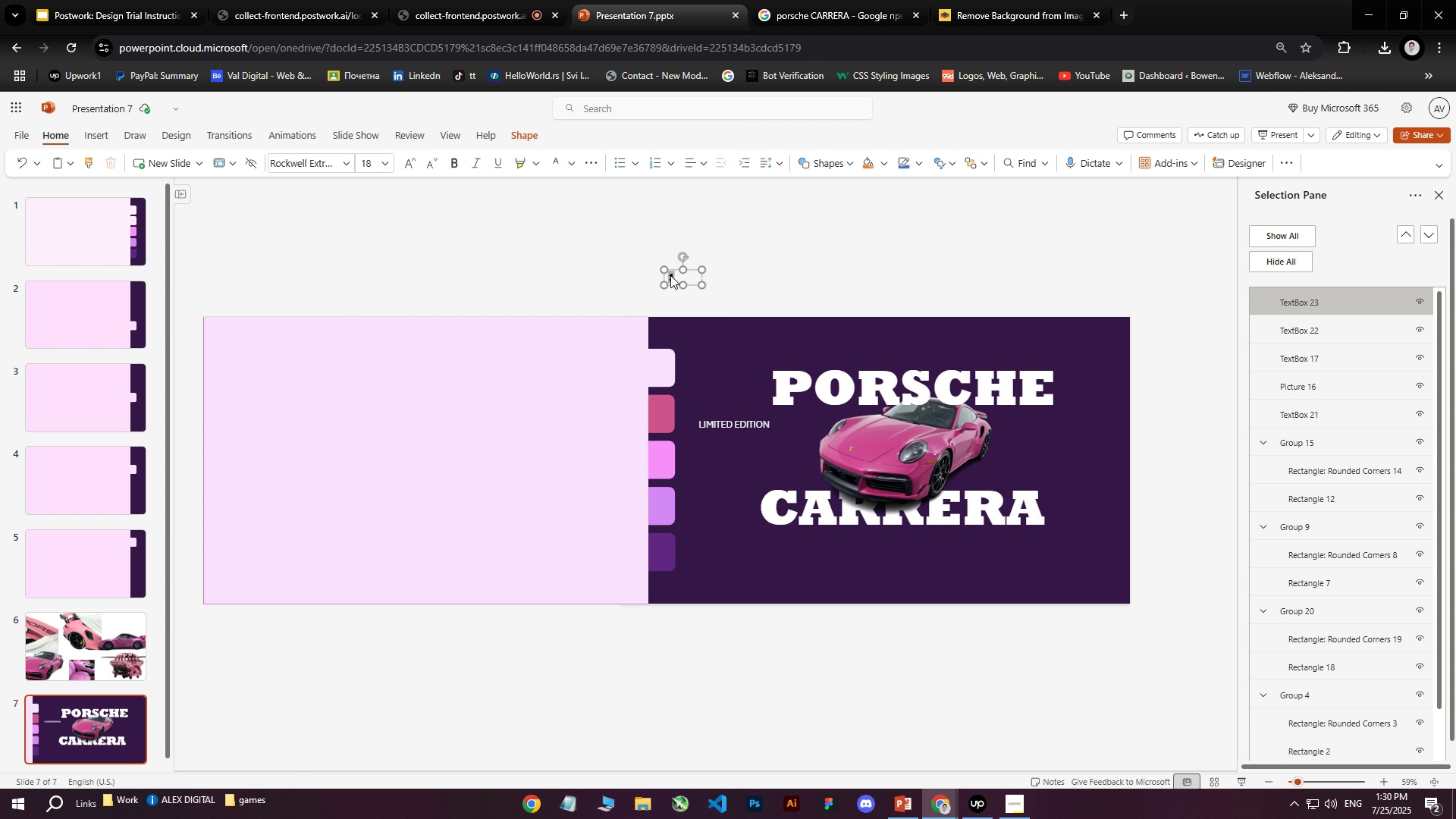 
right_click([670, 275])
 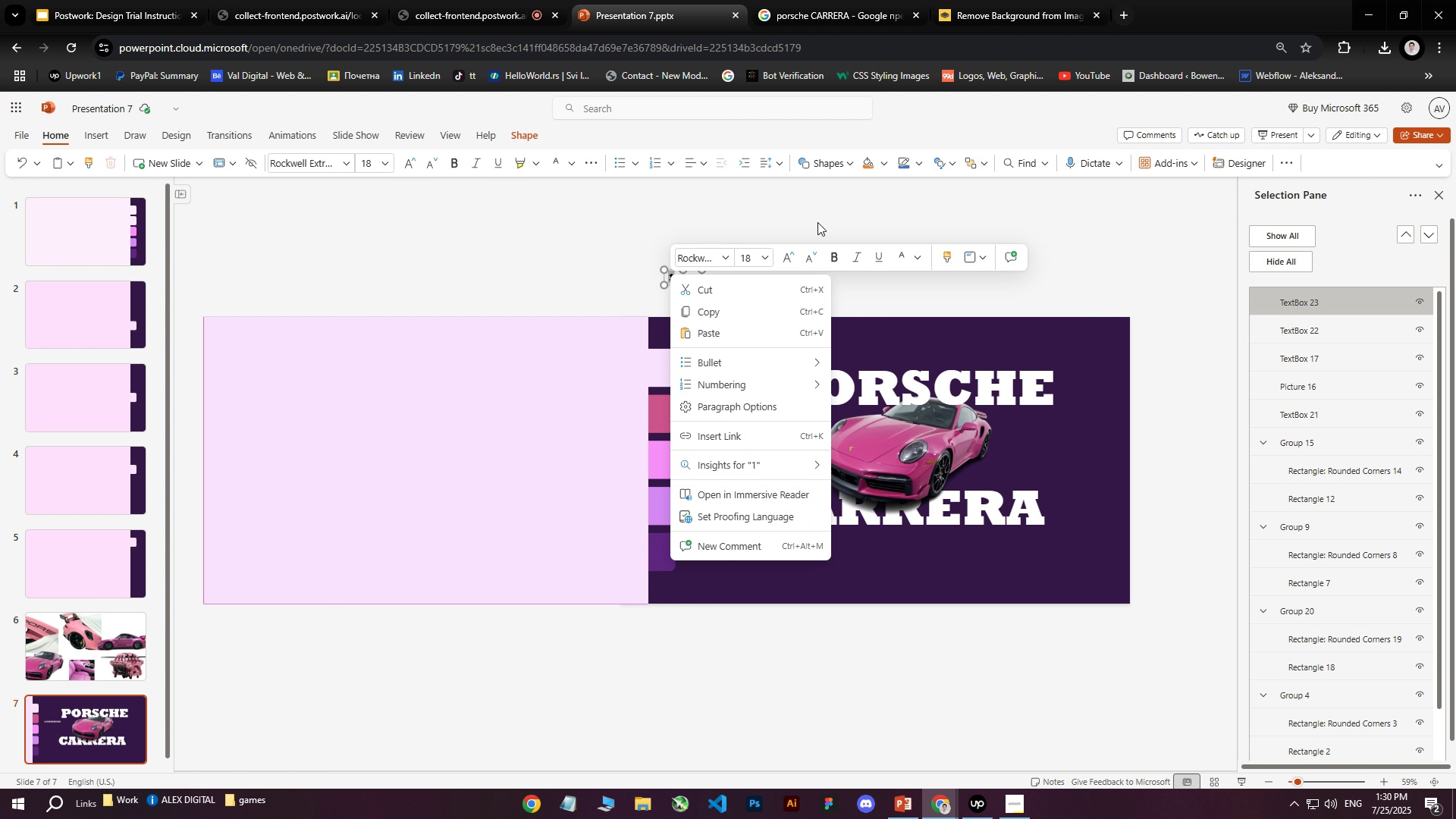 
wait(5.34)
 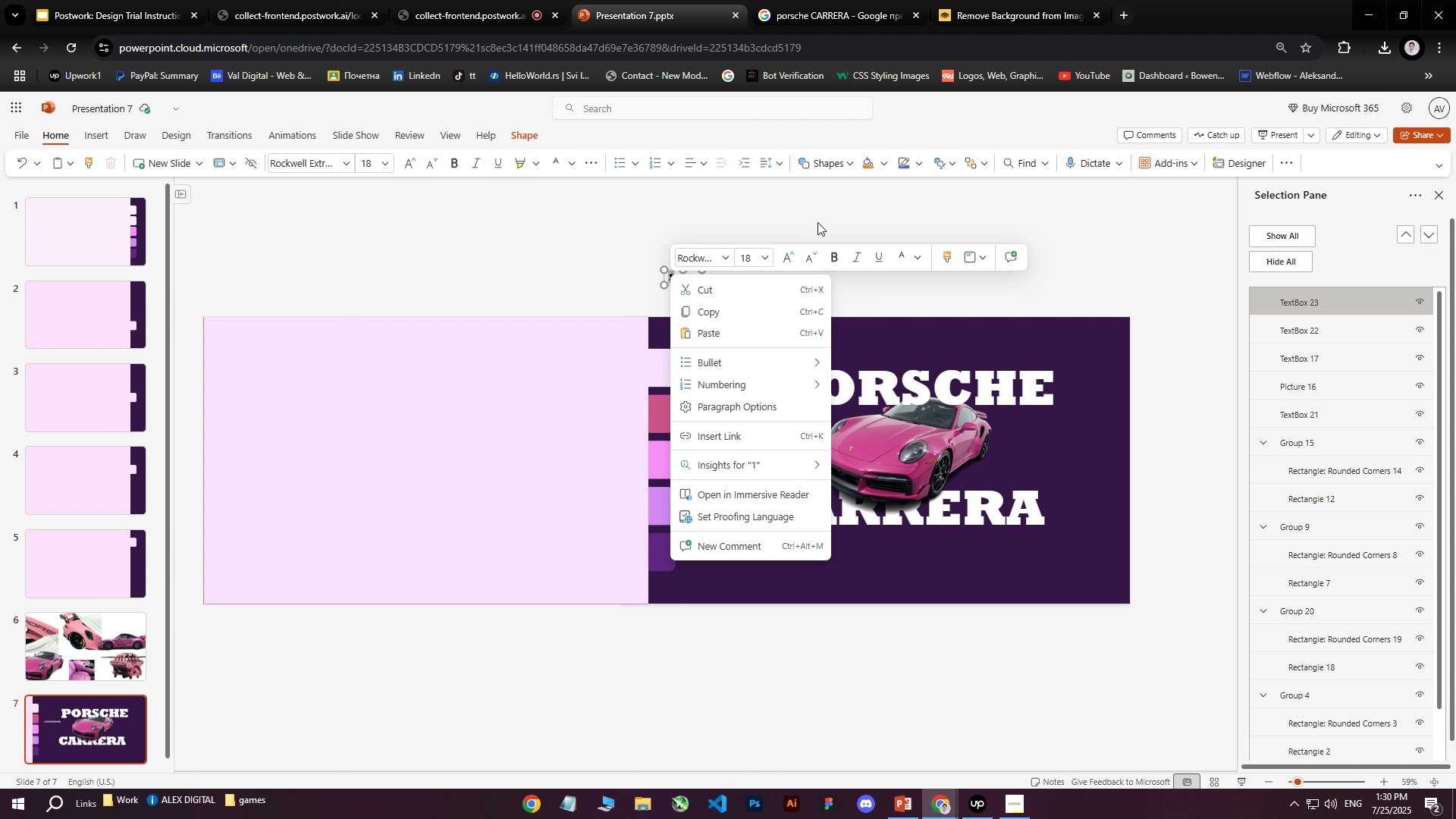 
left_click([814, 230])
 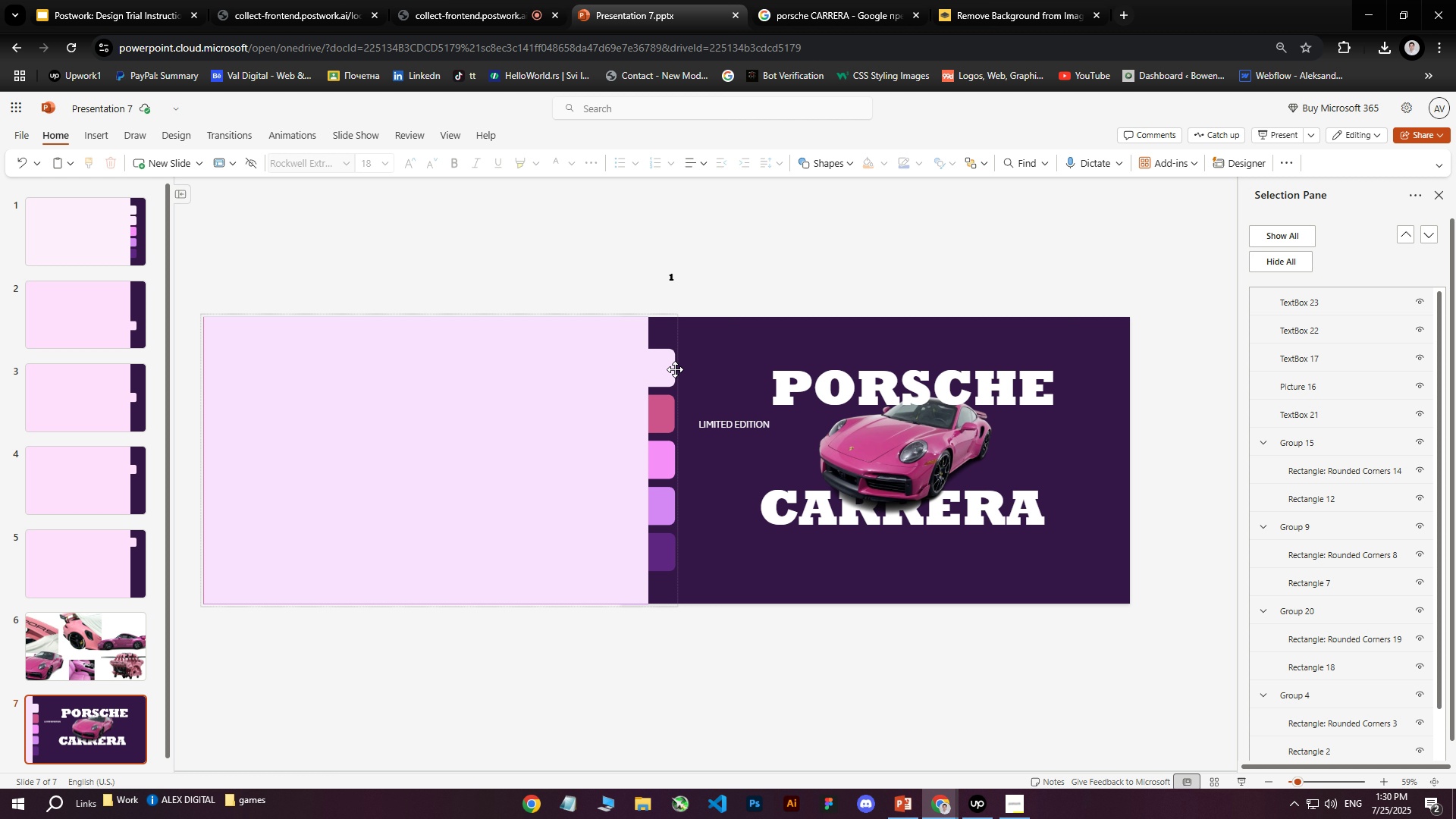 
hold_key(key=ControlLeft, duration=0.88)
scroll: coordinate [700, 354], scroll_direction: up, amount: 6.0
 